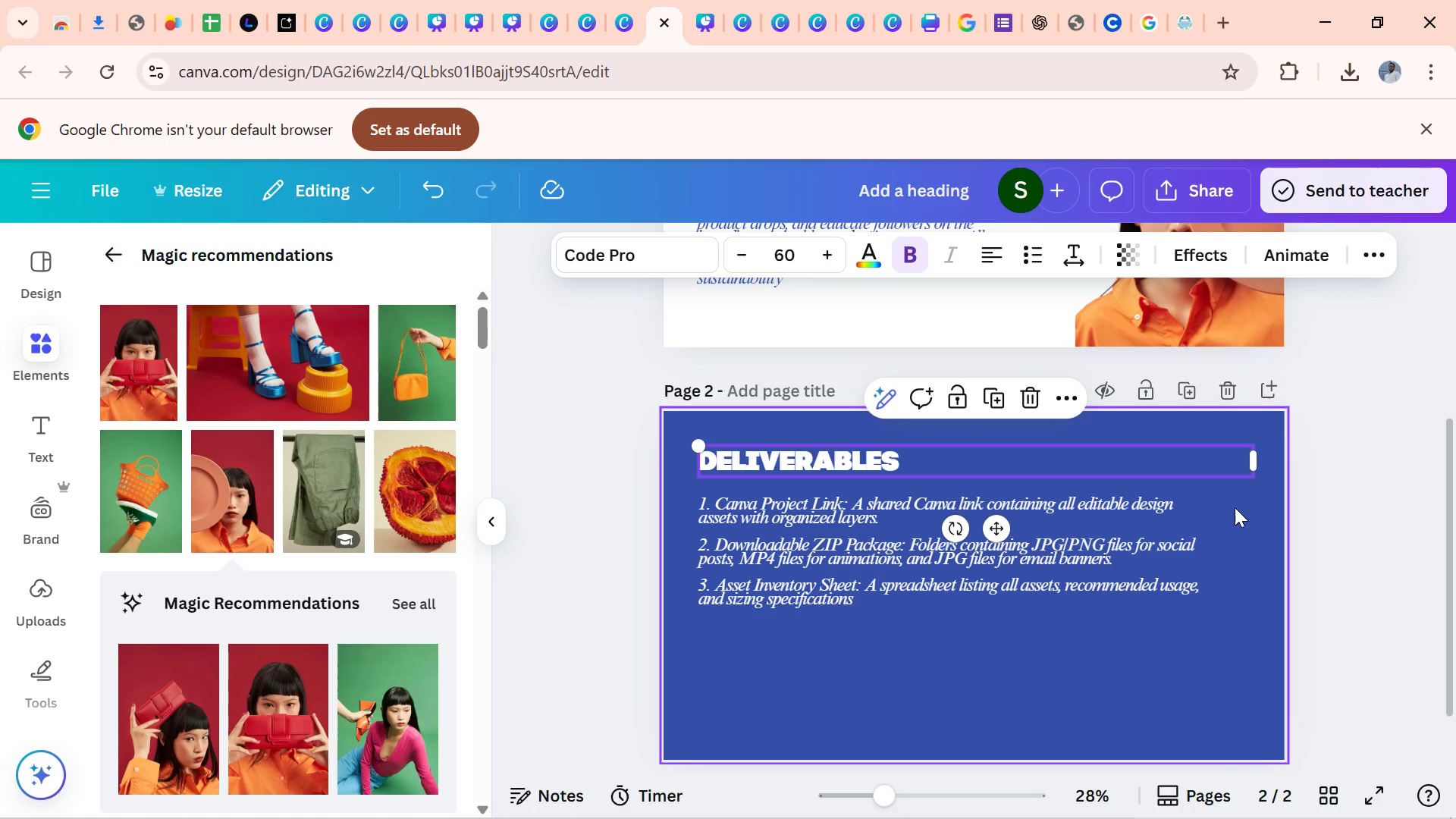 
wait(52.1)
 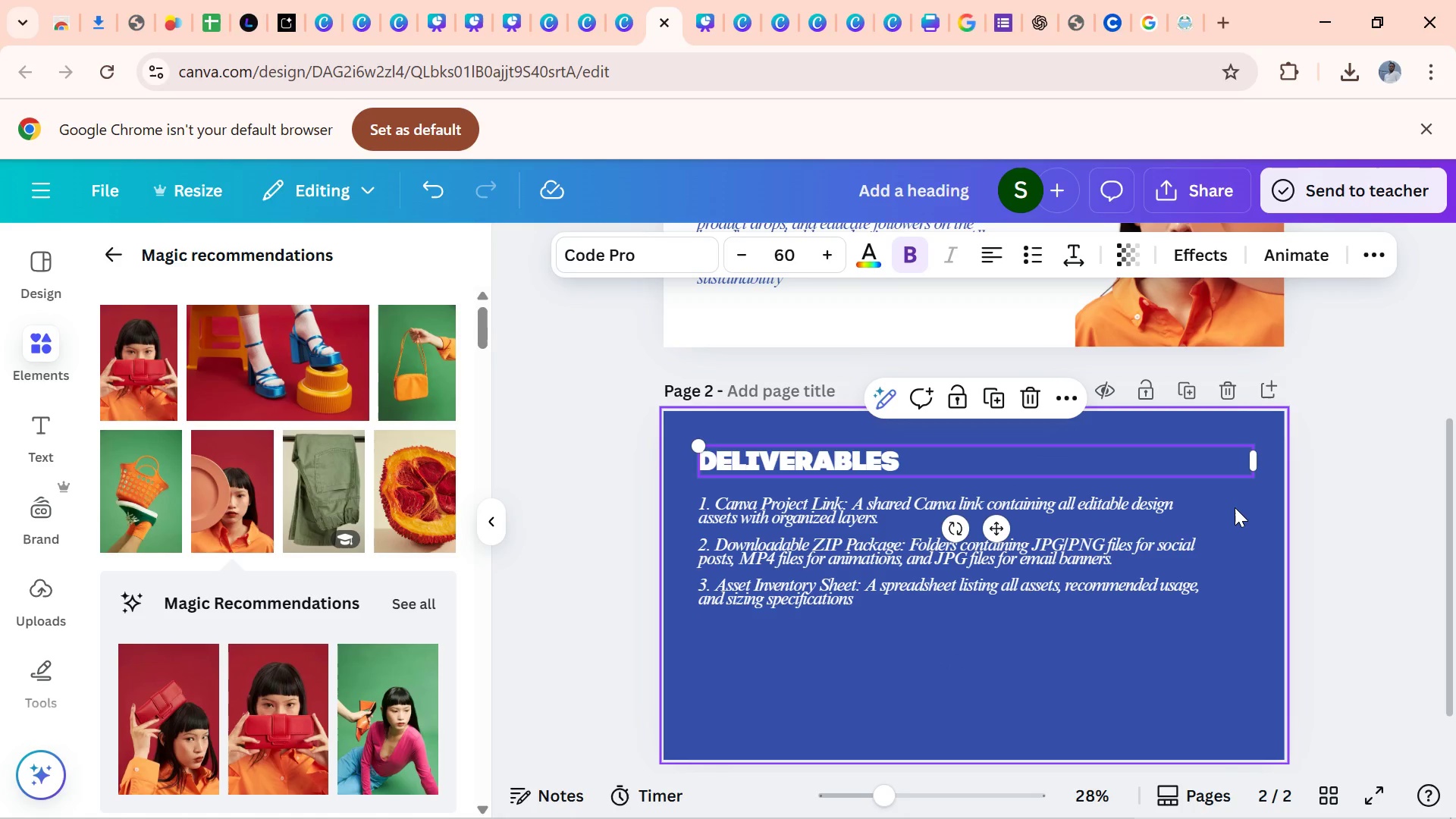 
left_click([846, 570])
 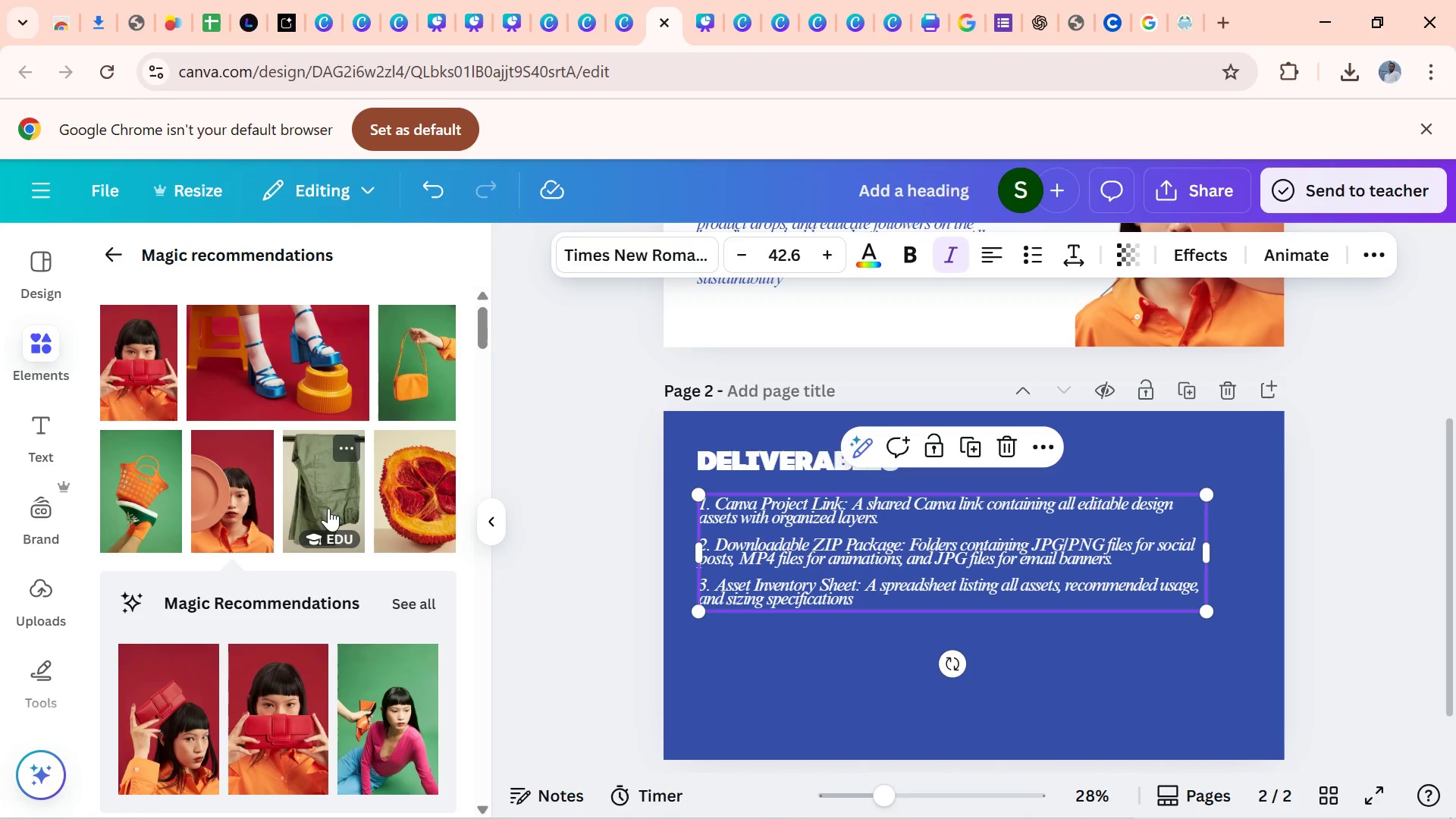 
left_click([331, 505])
 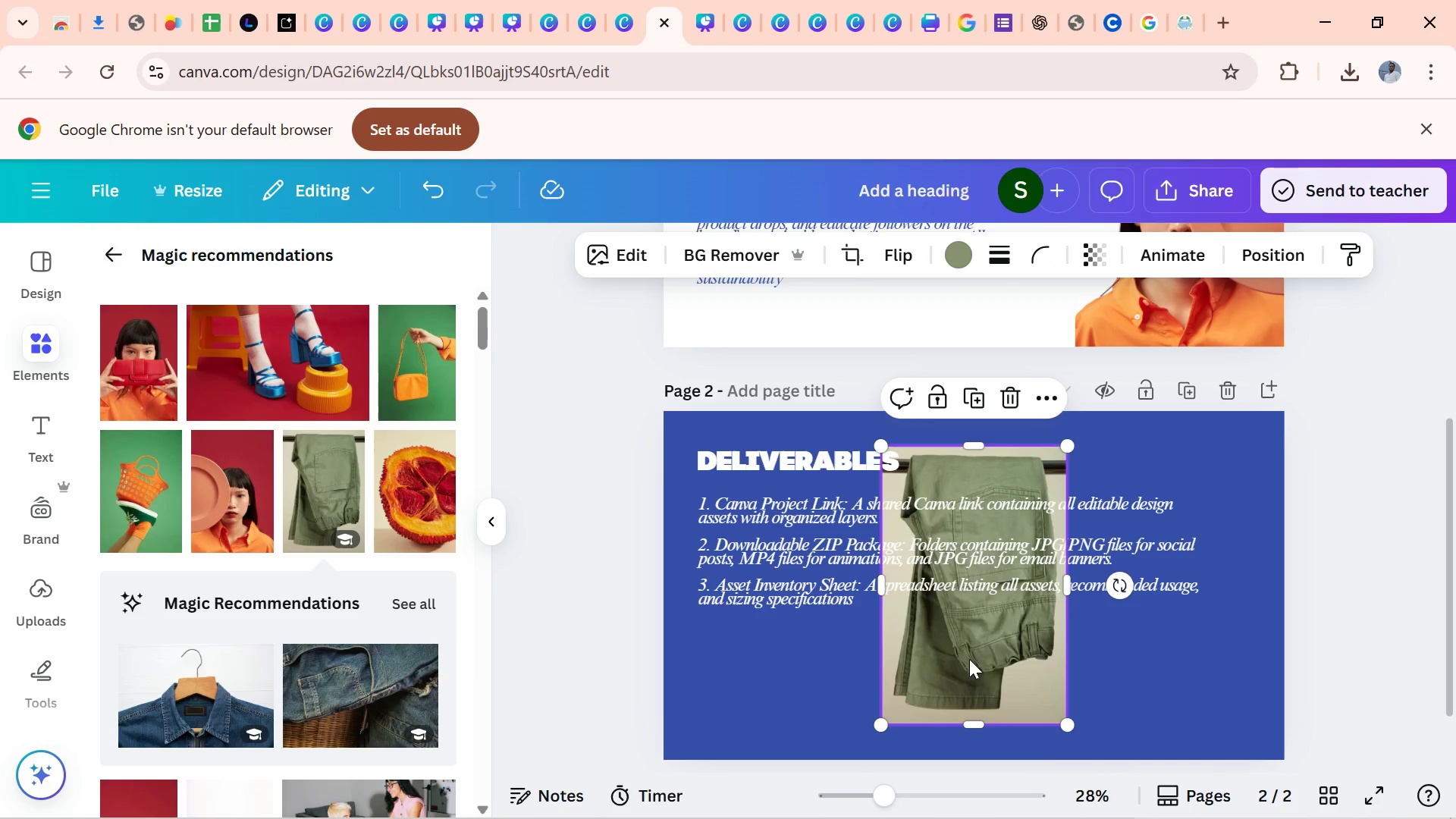 
left_click_drag(start_coordinate=[996, 669], to_coordinate=[695, 705])
 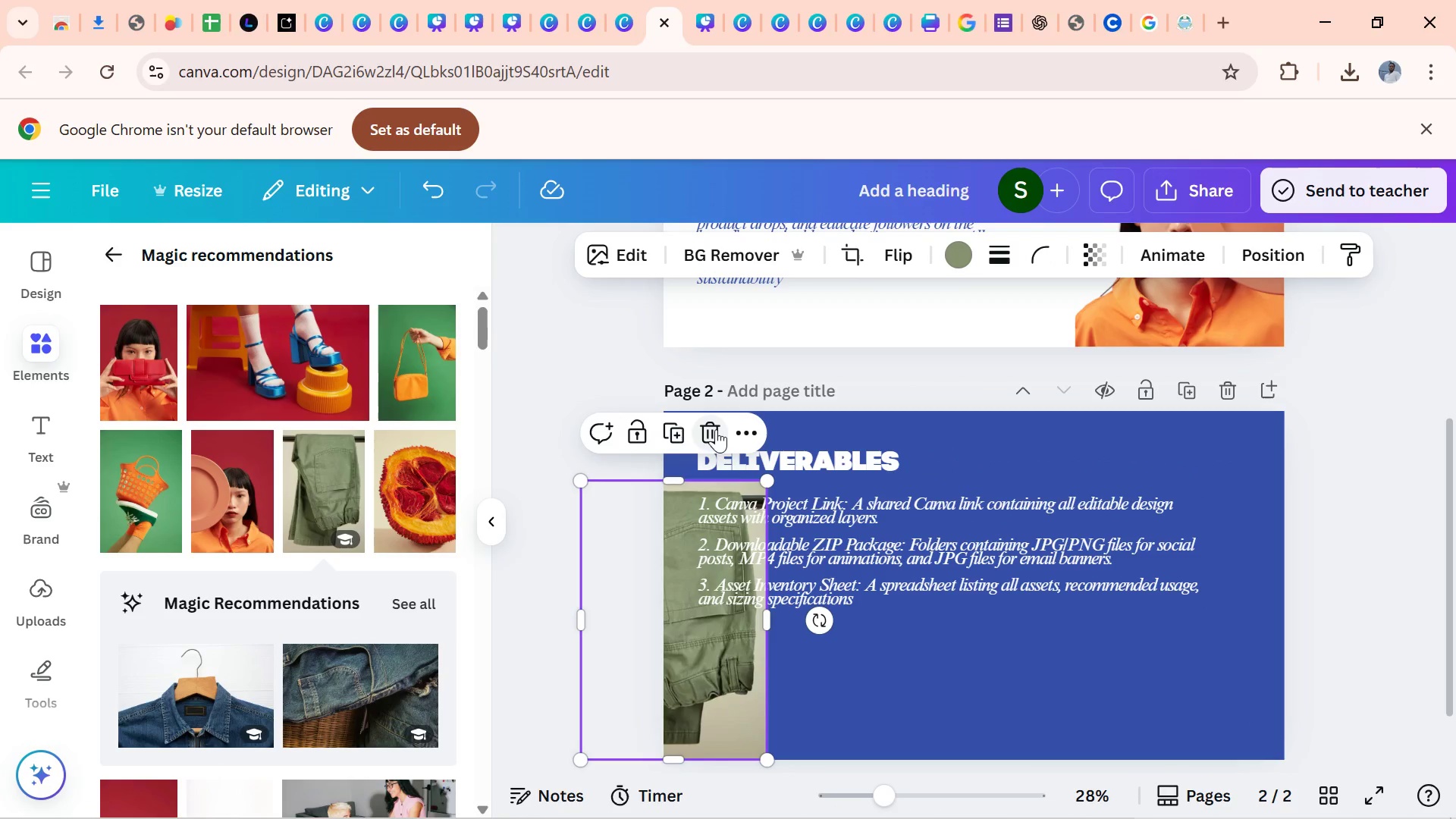 
left_click([716, 429])
 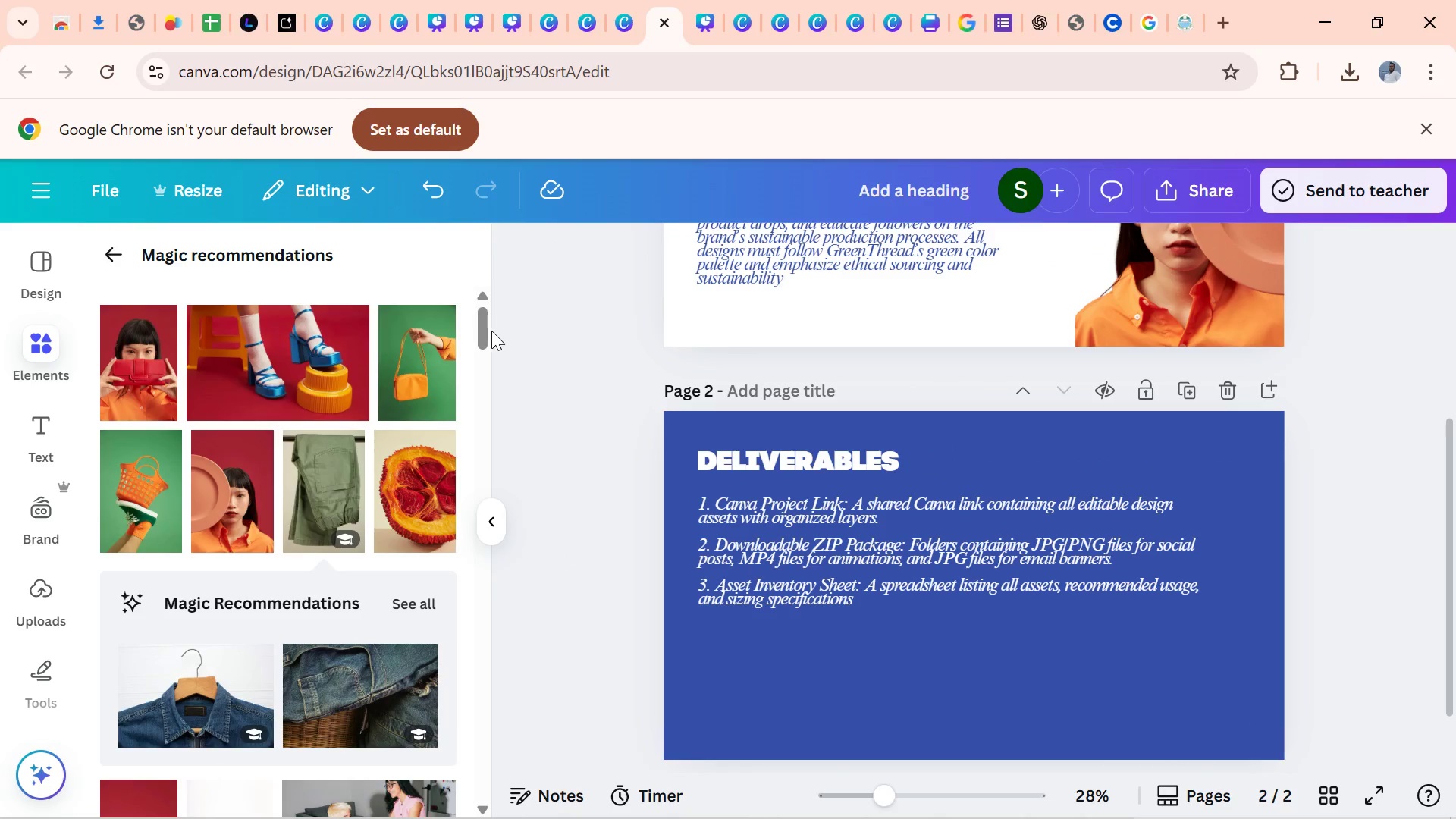 
left_click_drag(start_coordinate=[480, 343], to_coordinate=[506, 451])
 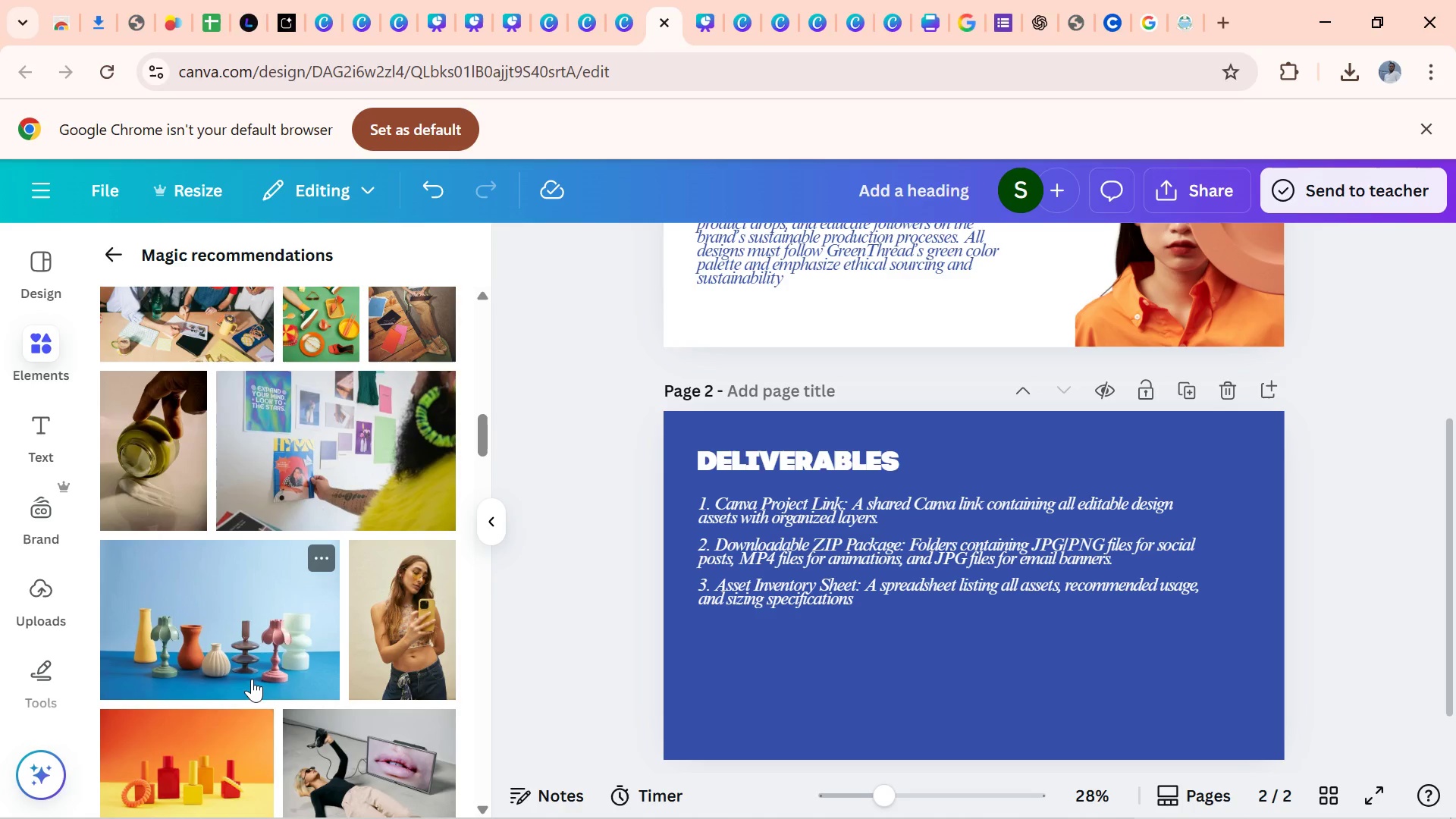 
left_click([252, 679])
 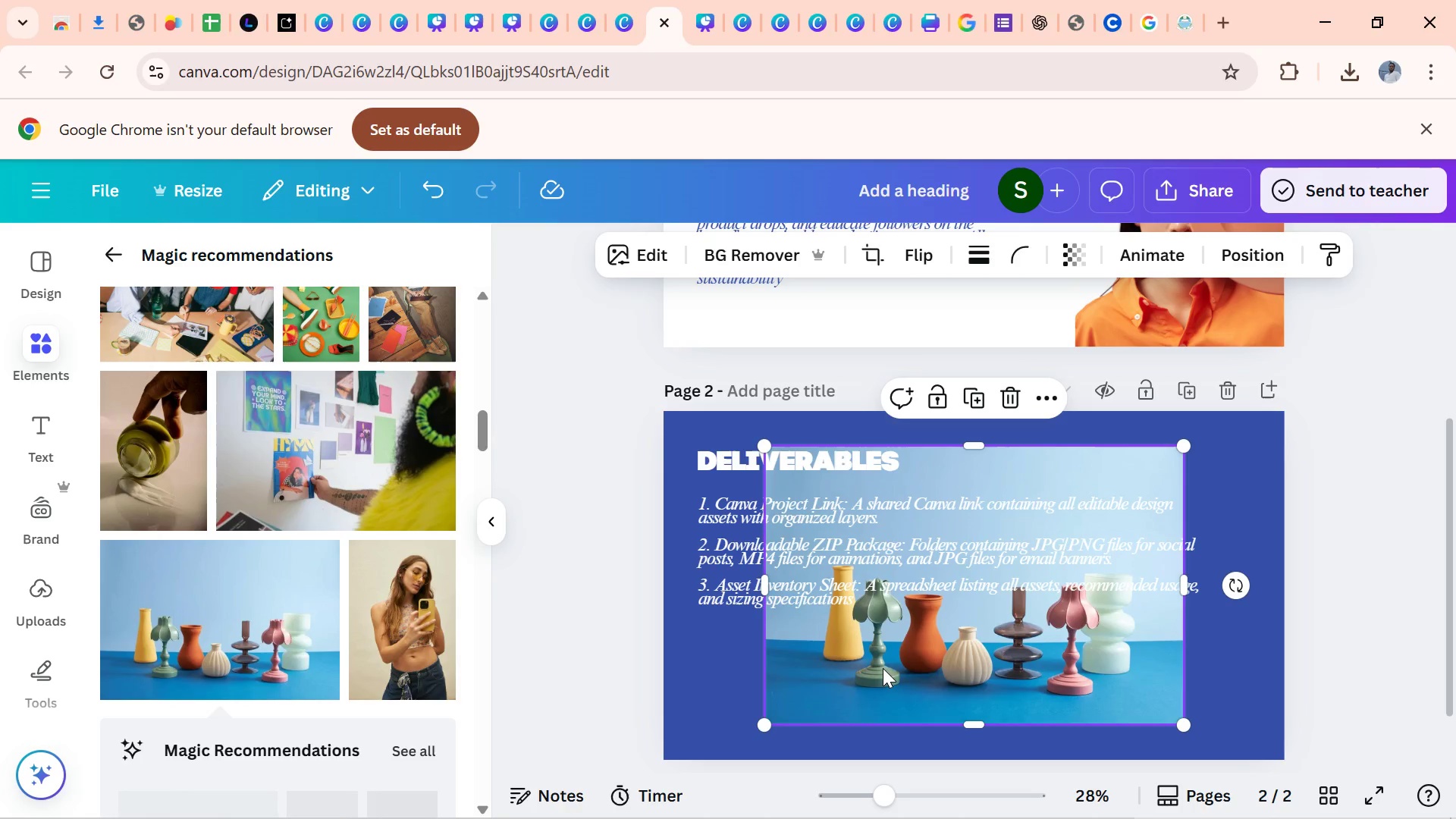 
left_click_drag(start_coordinate=[883, 668], to_coordinate=[780, 736])
 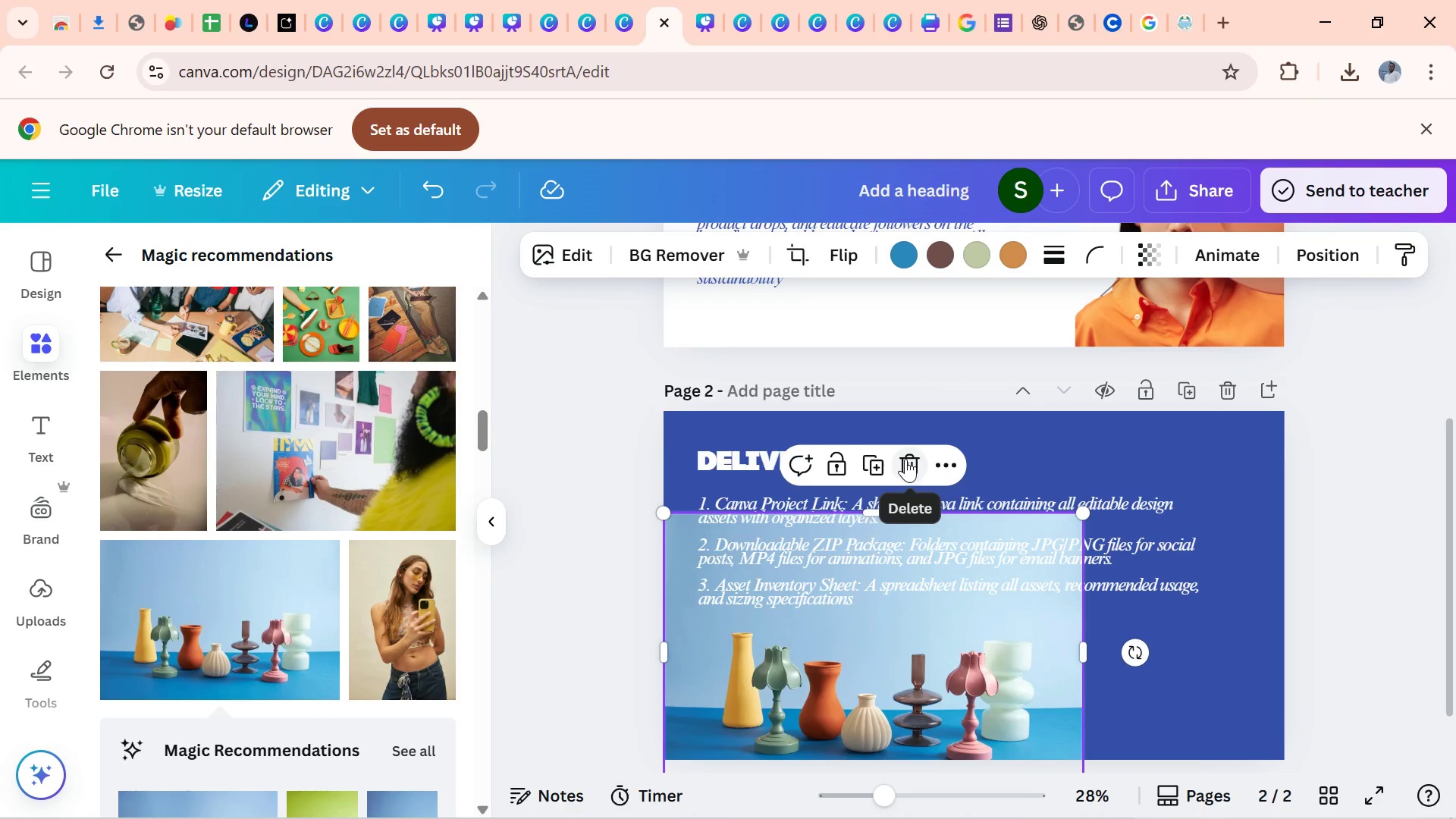 
left_click_drag(start_coordinate=[905, 459], to_coordinate=[909, 458])
 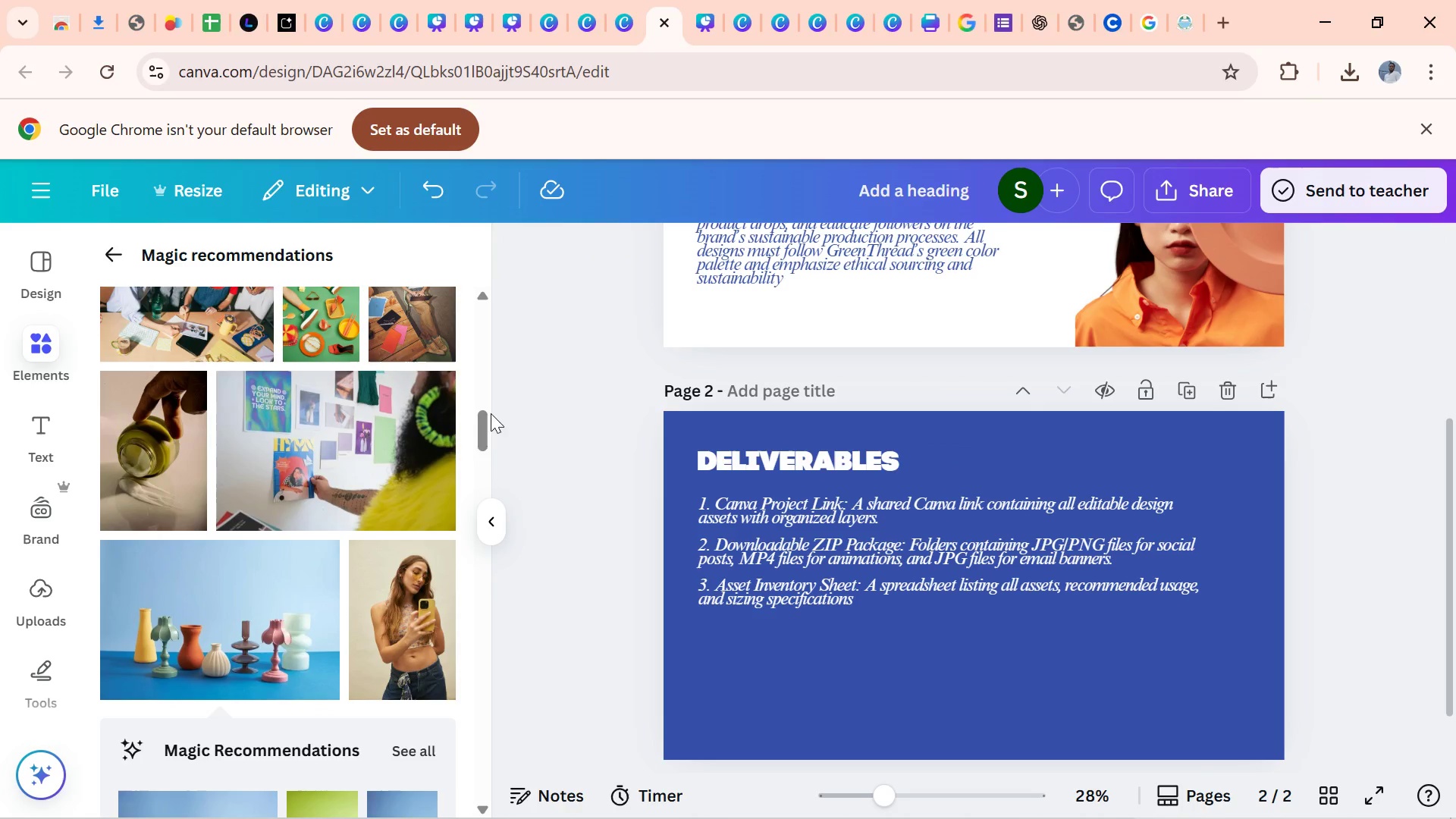 
left_click_drag(start_coordinate=[482, 422], to_coordinate=[482, 517])
 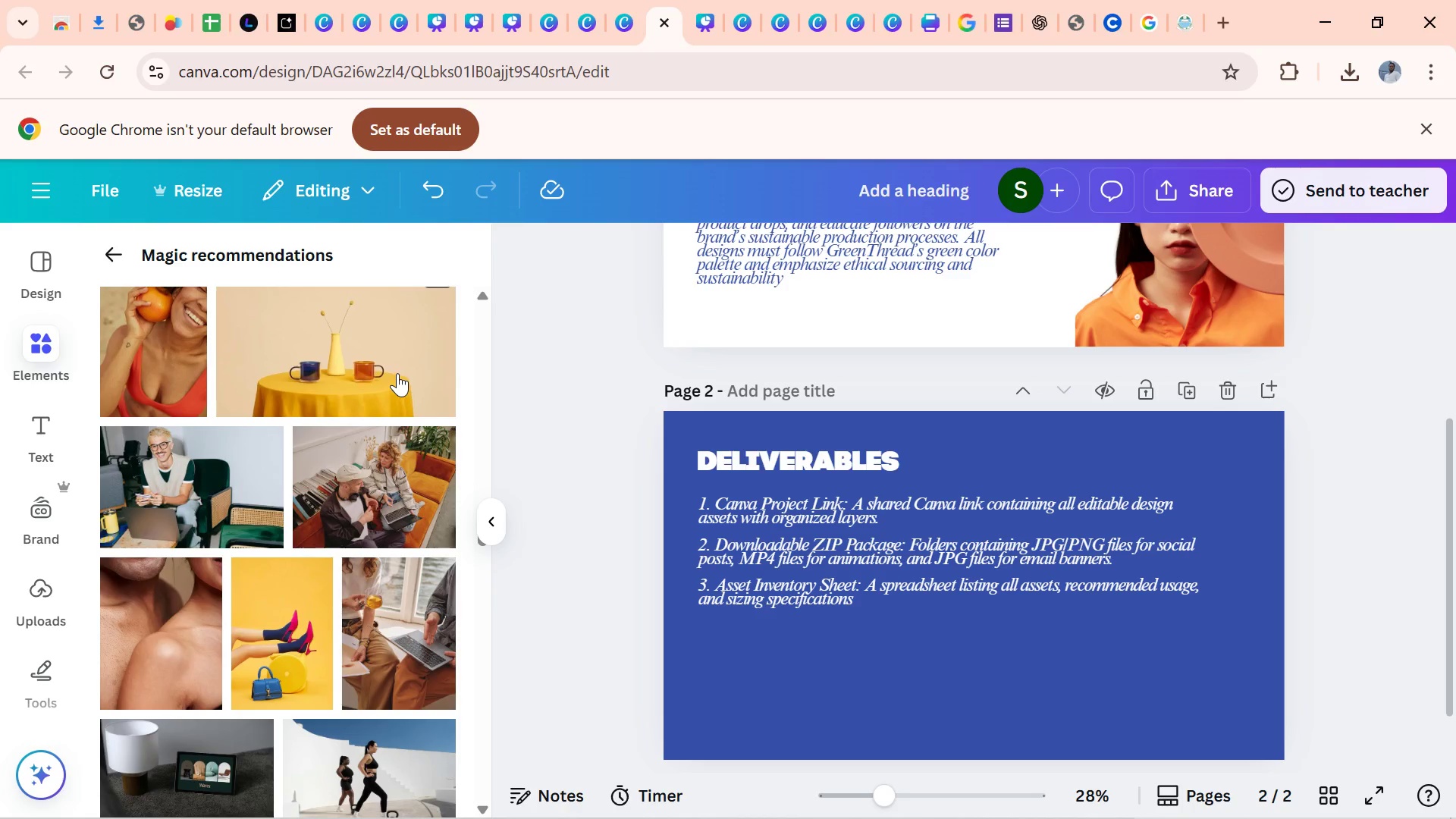 
left_click([397, 373])
 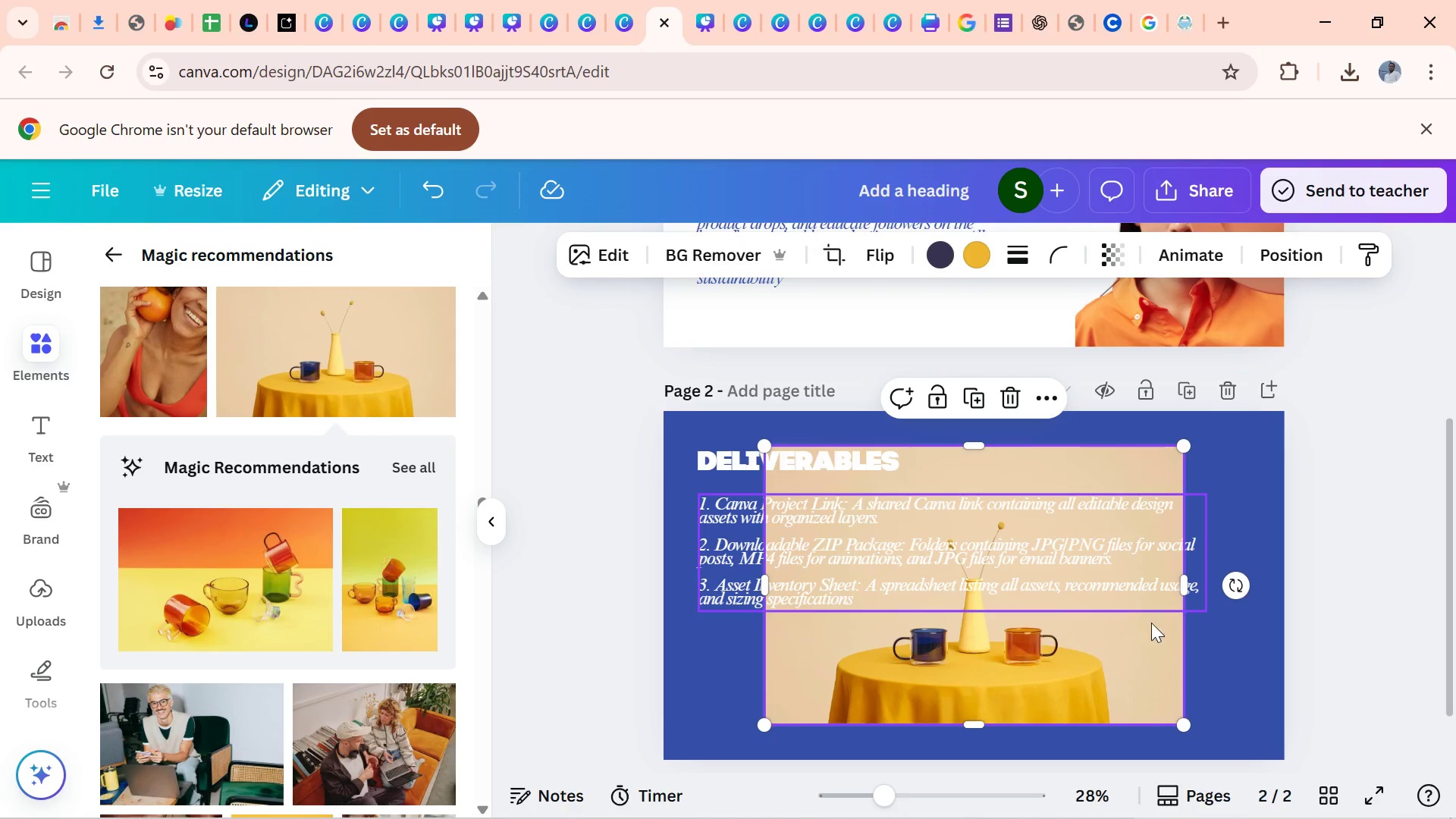 
left_click_drag(start_coordinate=[1131, 679], to_coordinate=[1278, 713])
 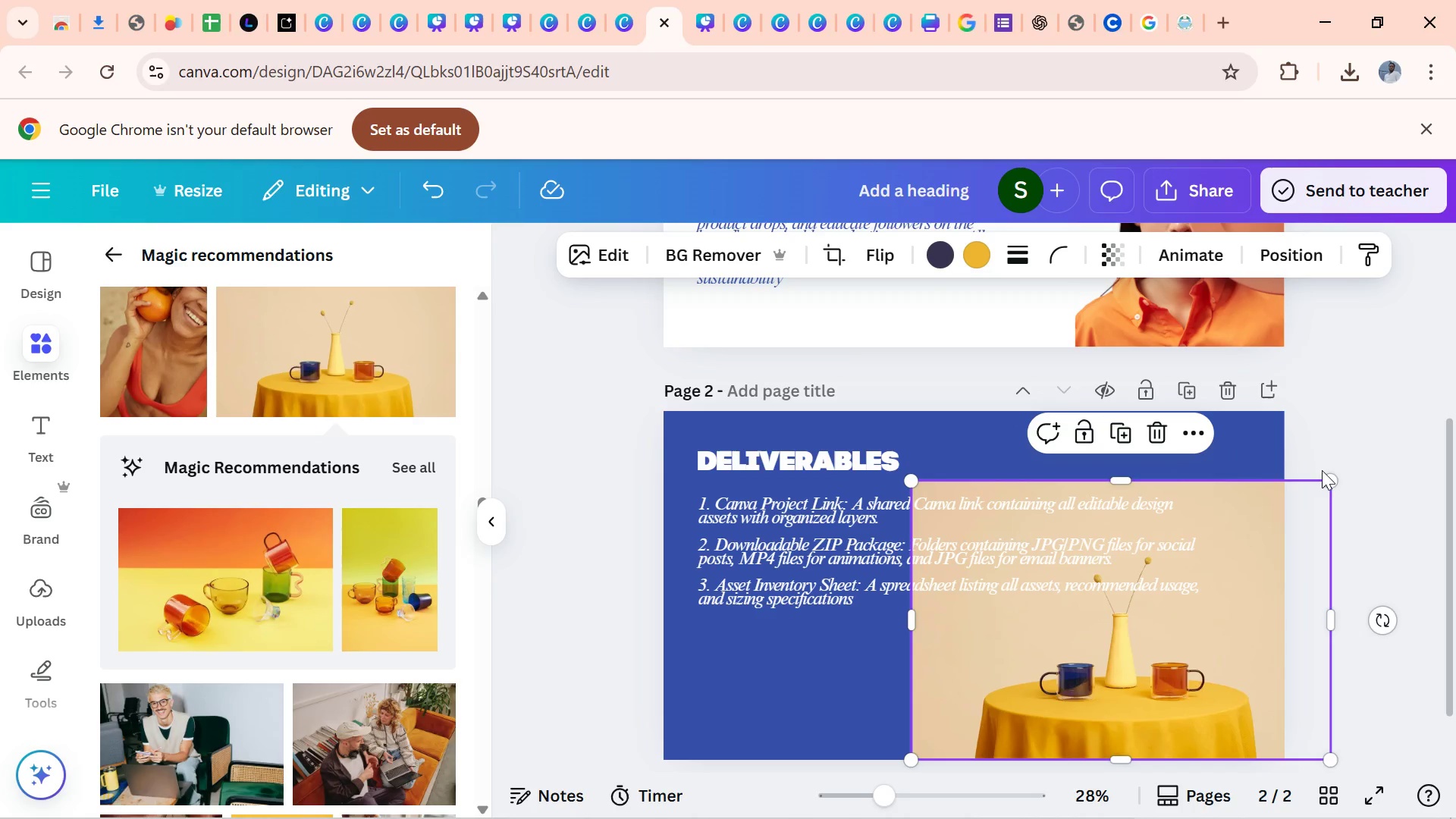 
left_click([1340, 434])
 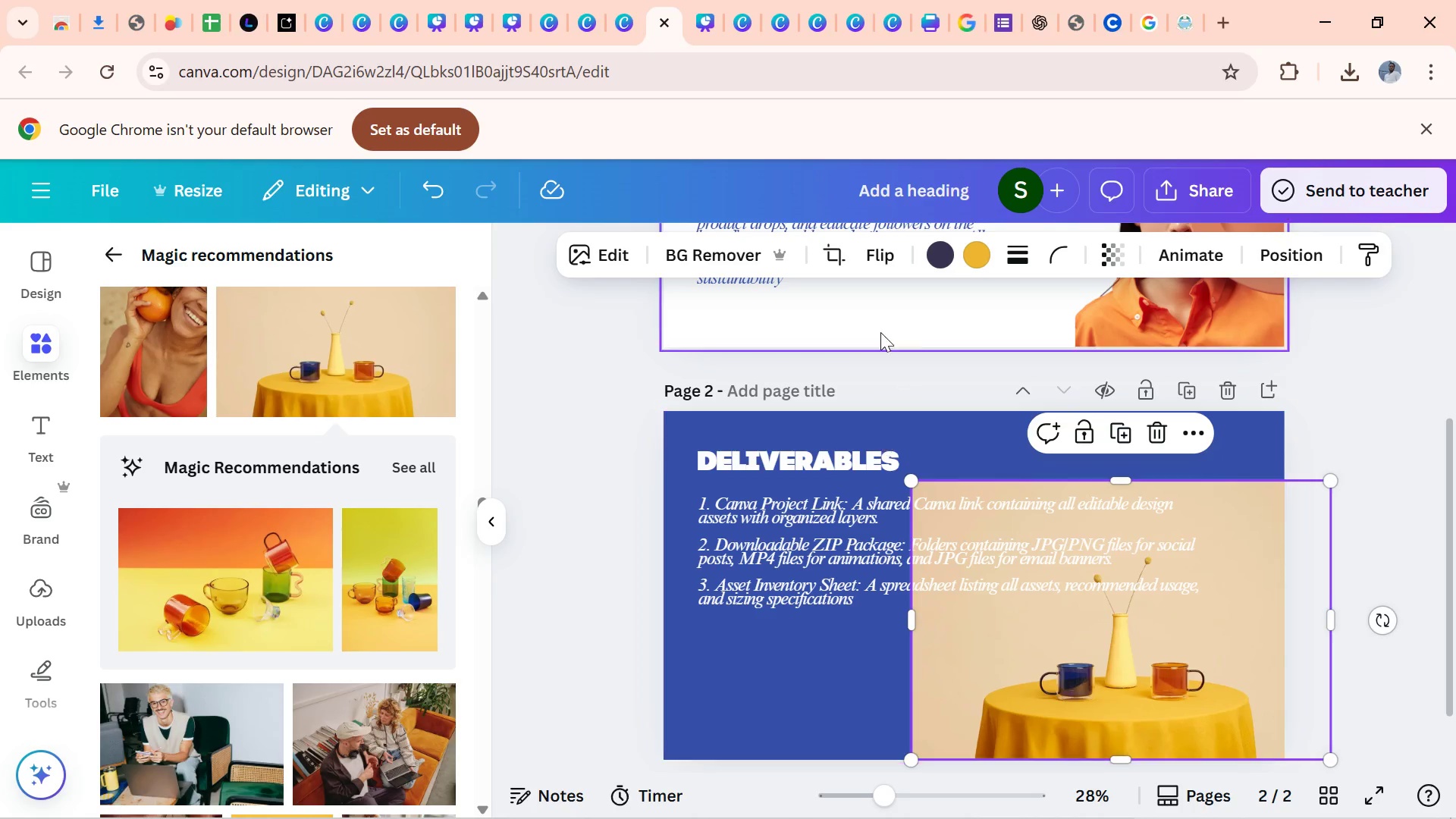 
left_click([689, 240])
 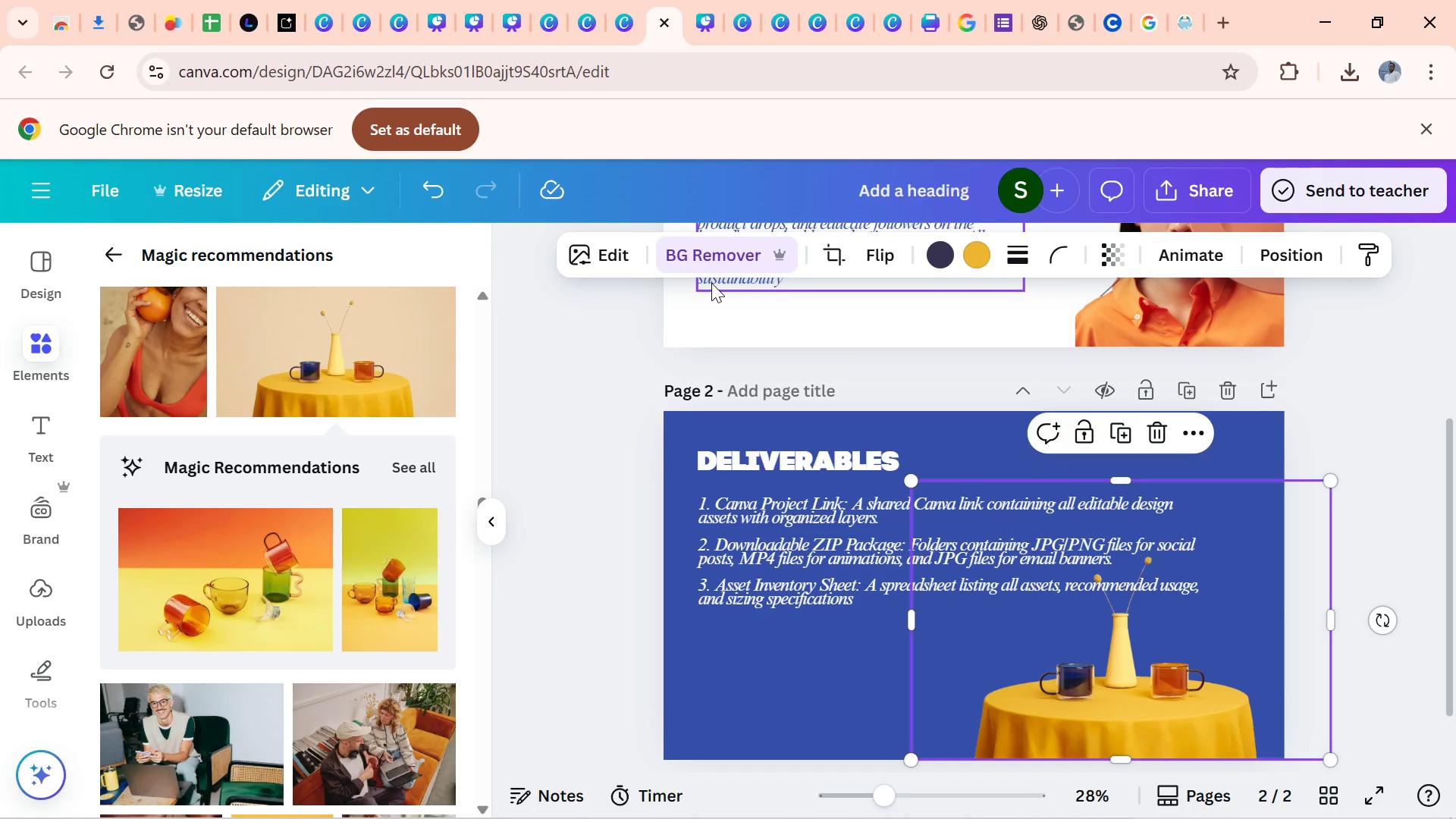 
wait(42.59)
 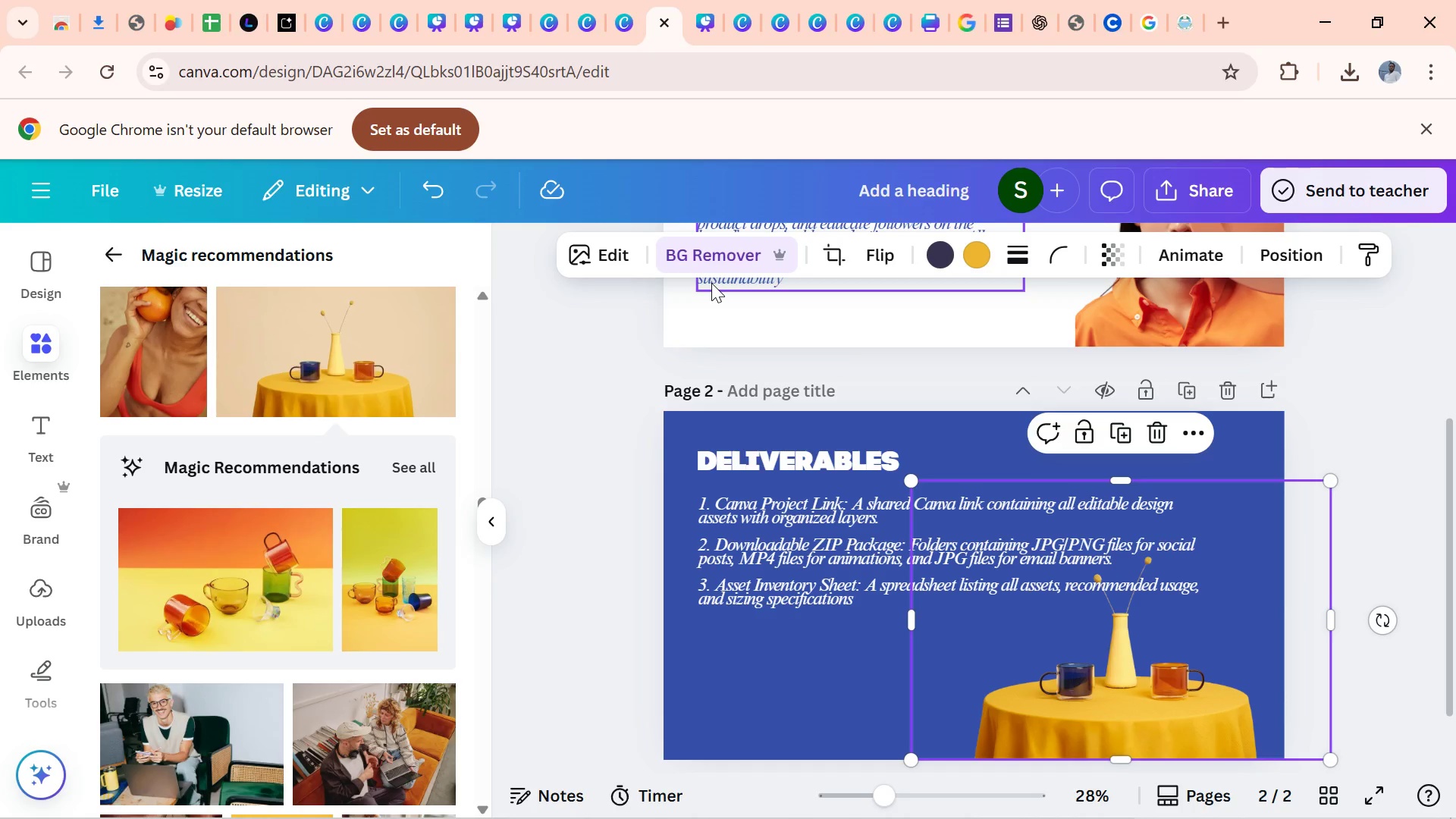 
left_click([863, 528])
 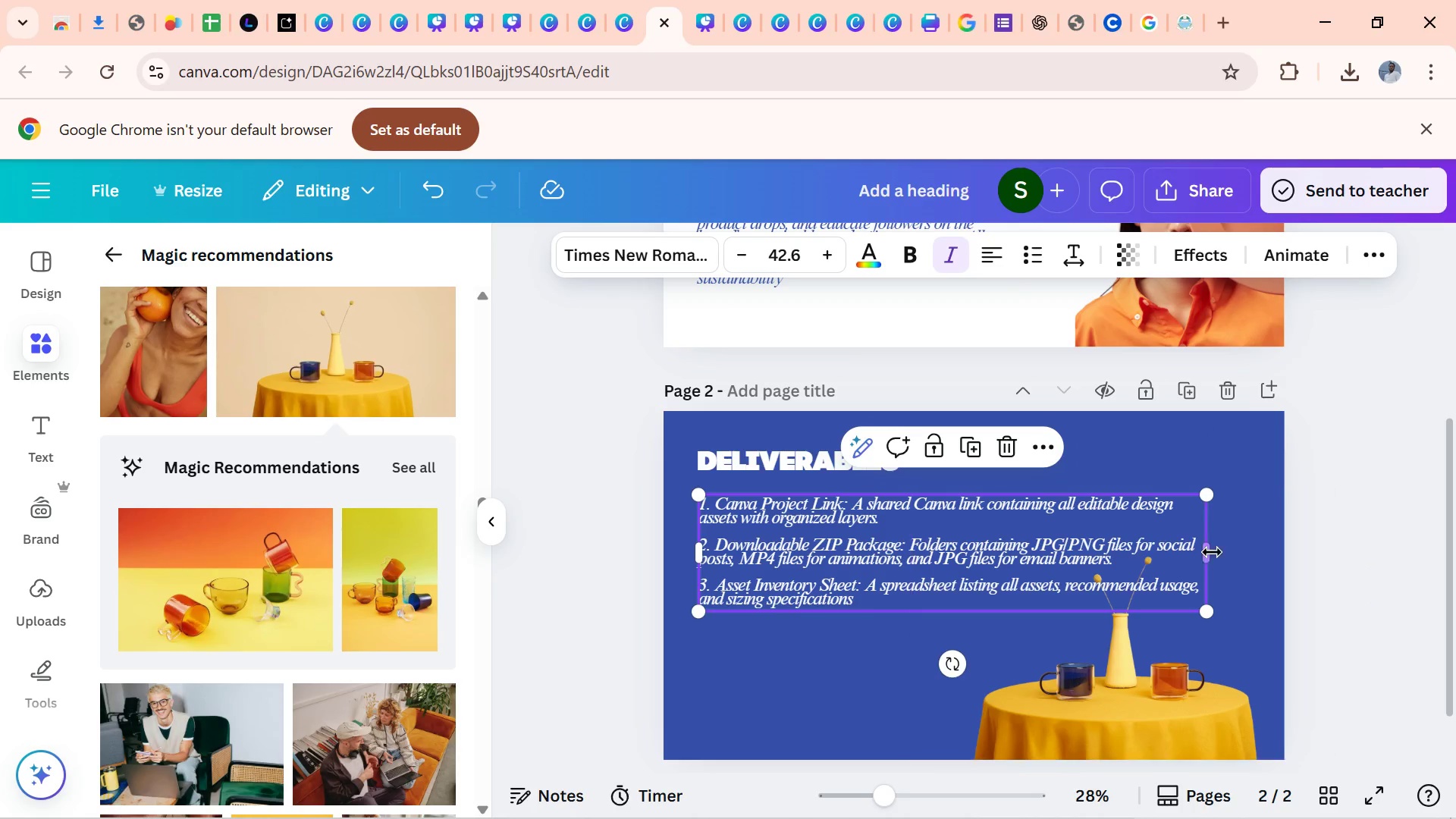 
left_click_drag(start_coordinate=[1211, 551], to_coordinate=[1077, 574])
 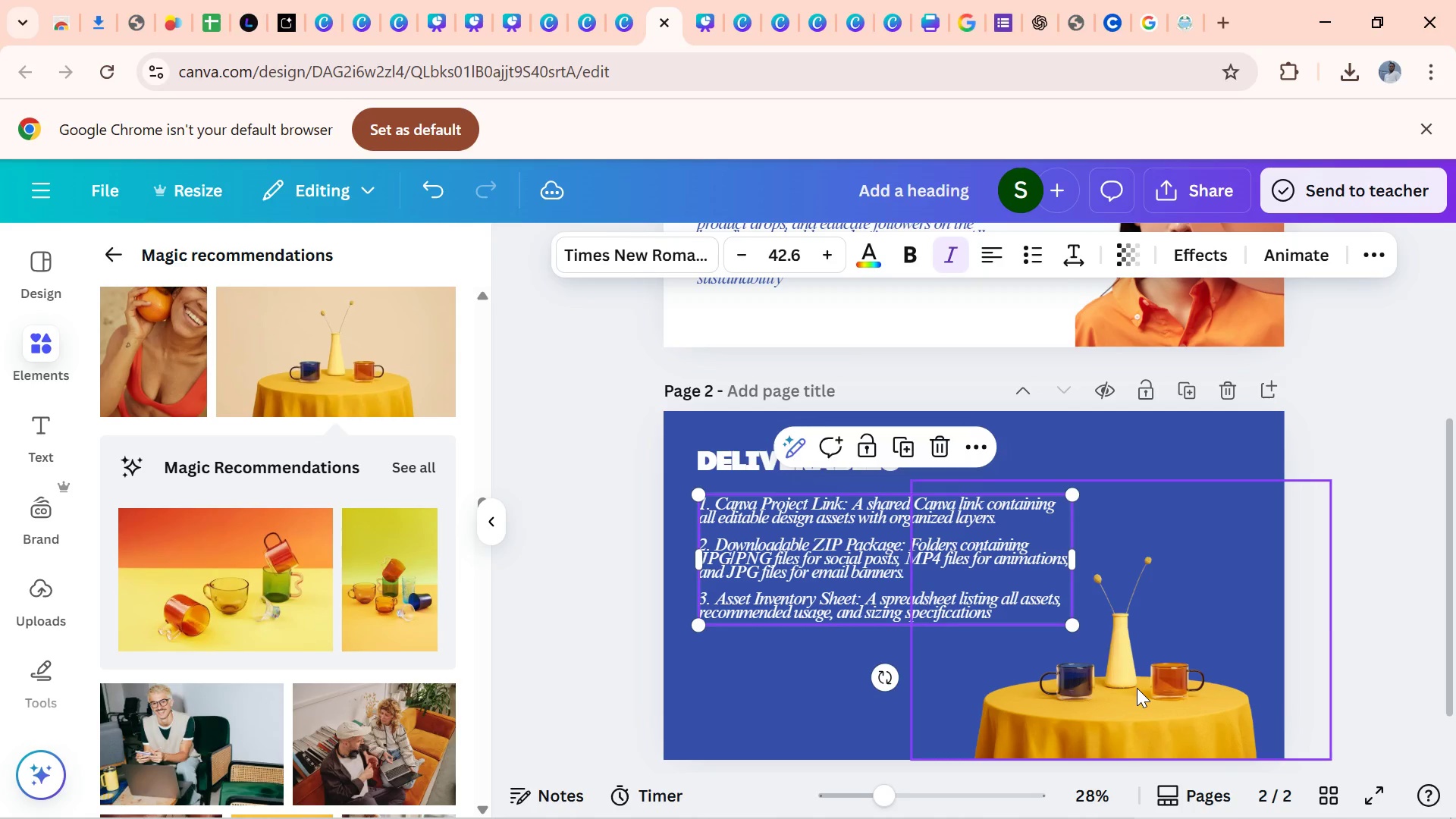 
left_click_drag(start_coordinate=[1137, 688], to_coordinate=[1197, 694])
 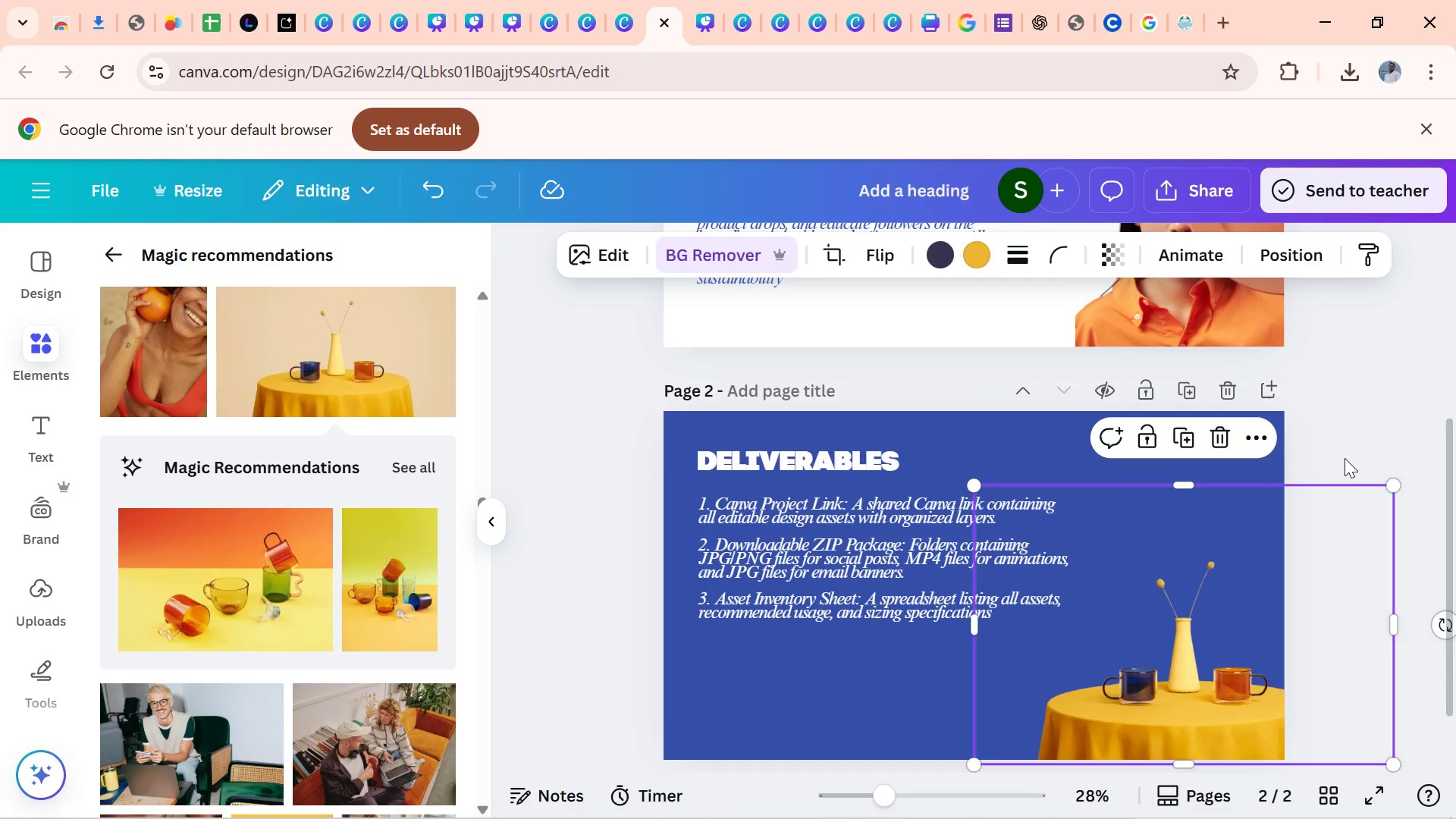 
left_click([1345, 458])
 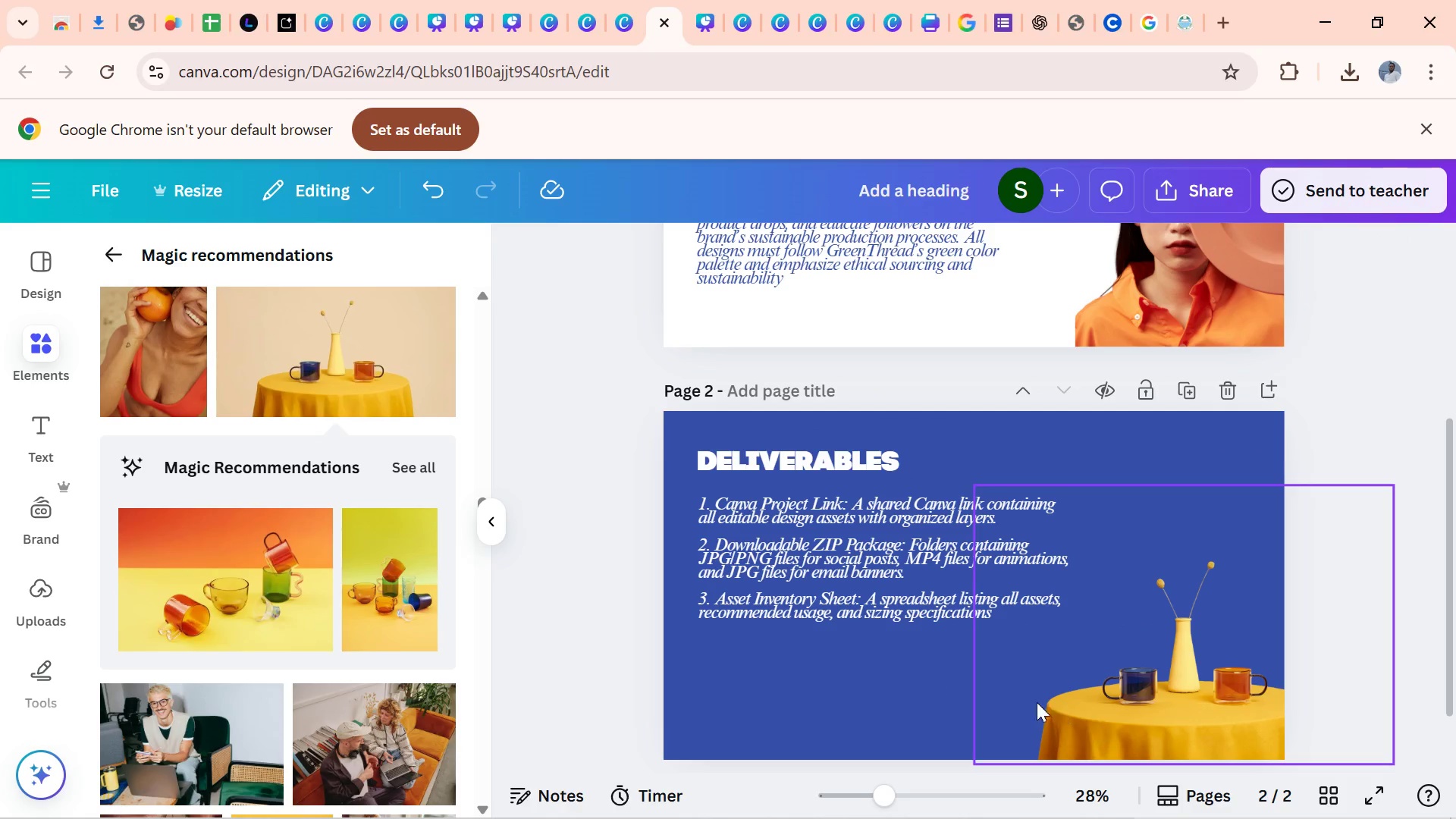 
left_click([802, 582])
 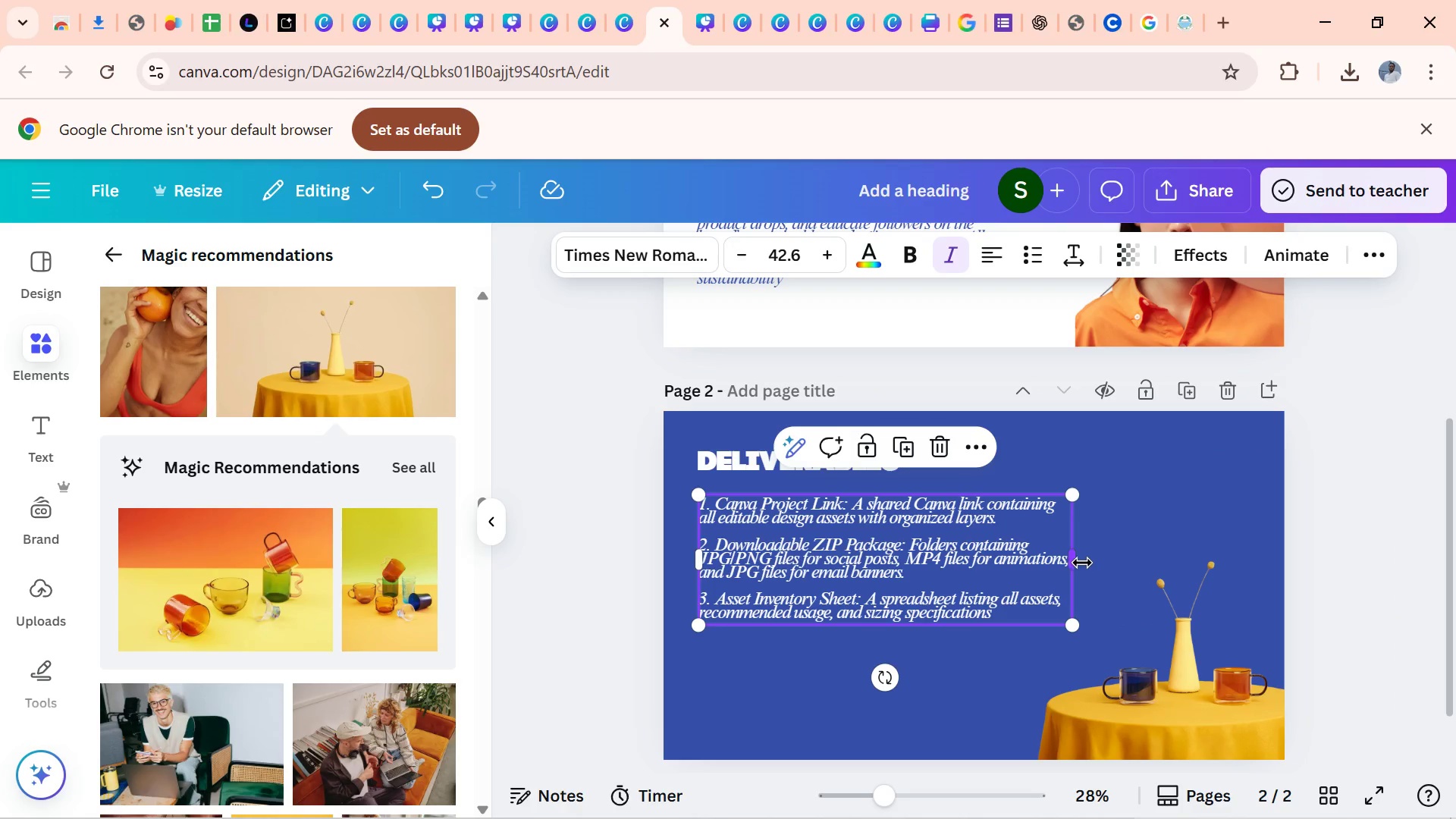 
left_click_drag(start_coordinate=[1075, 560], to_coordinate=[1035, 563])
 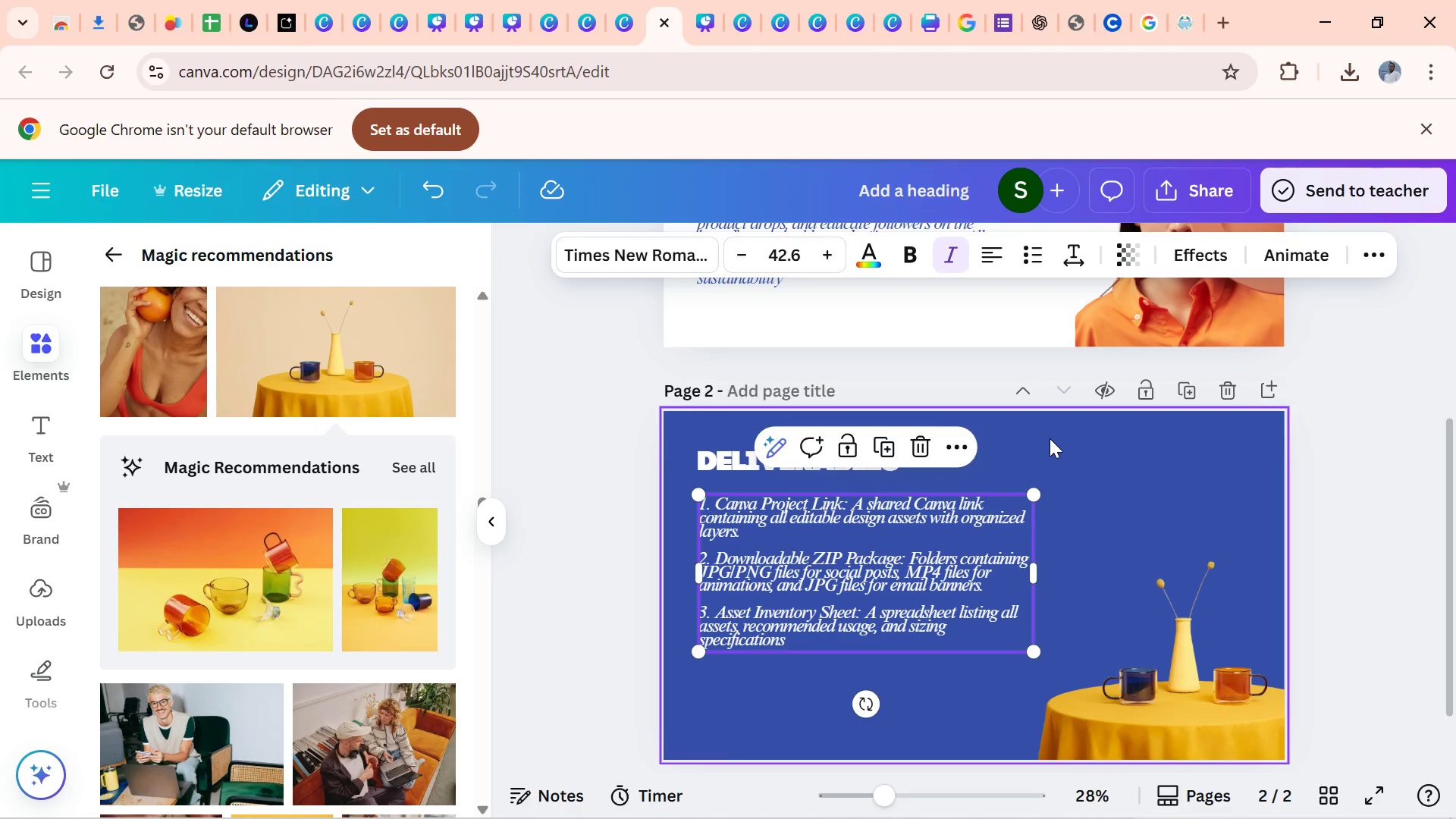 
left_click([1050, 438])
 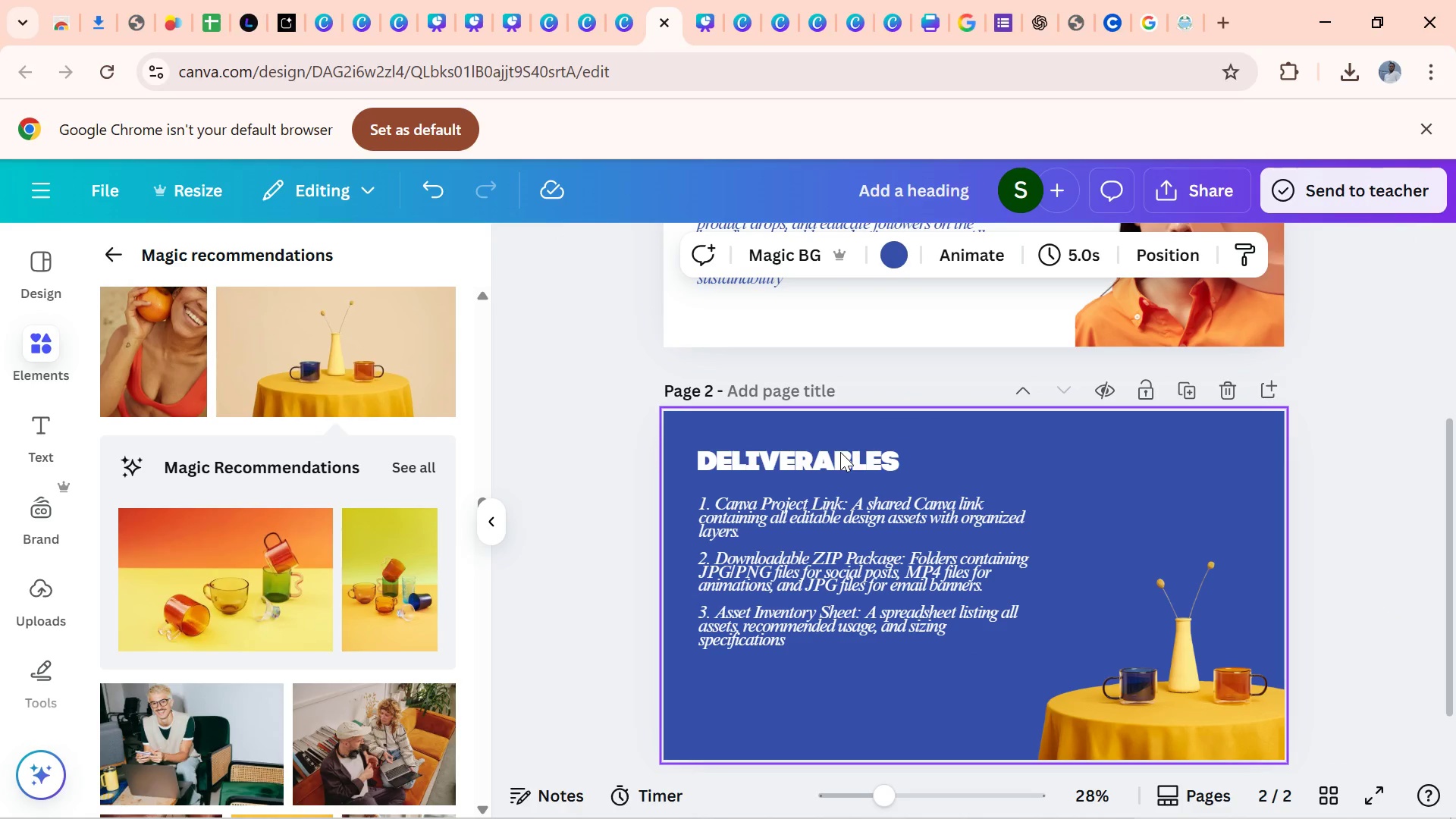 
left_click([840, 452])
 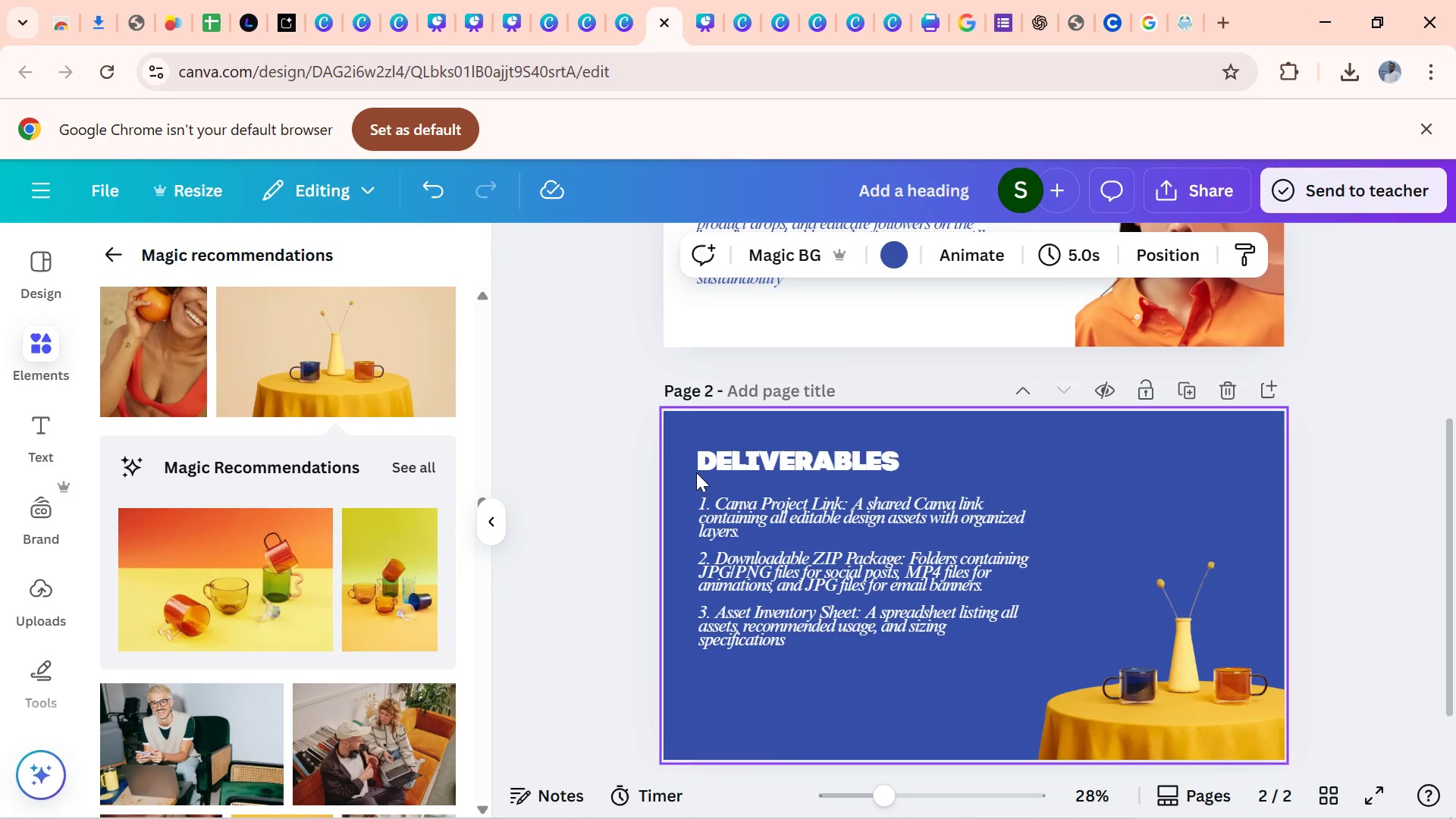 
left_click([601, 541])
 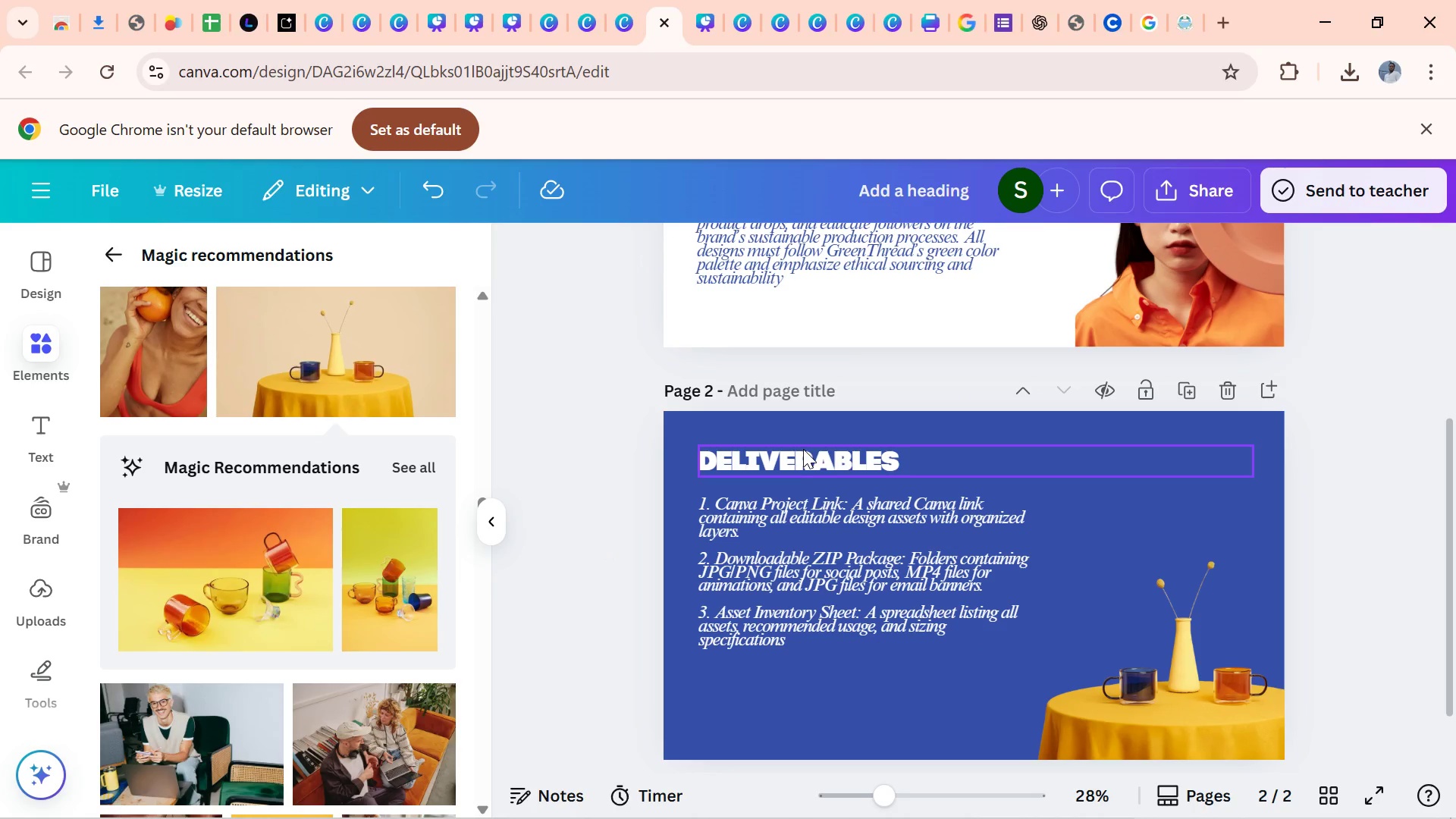 
left_click([803, 447])
 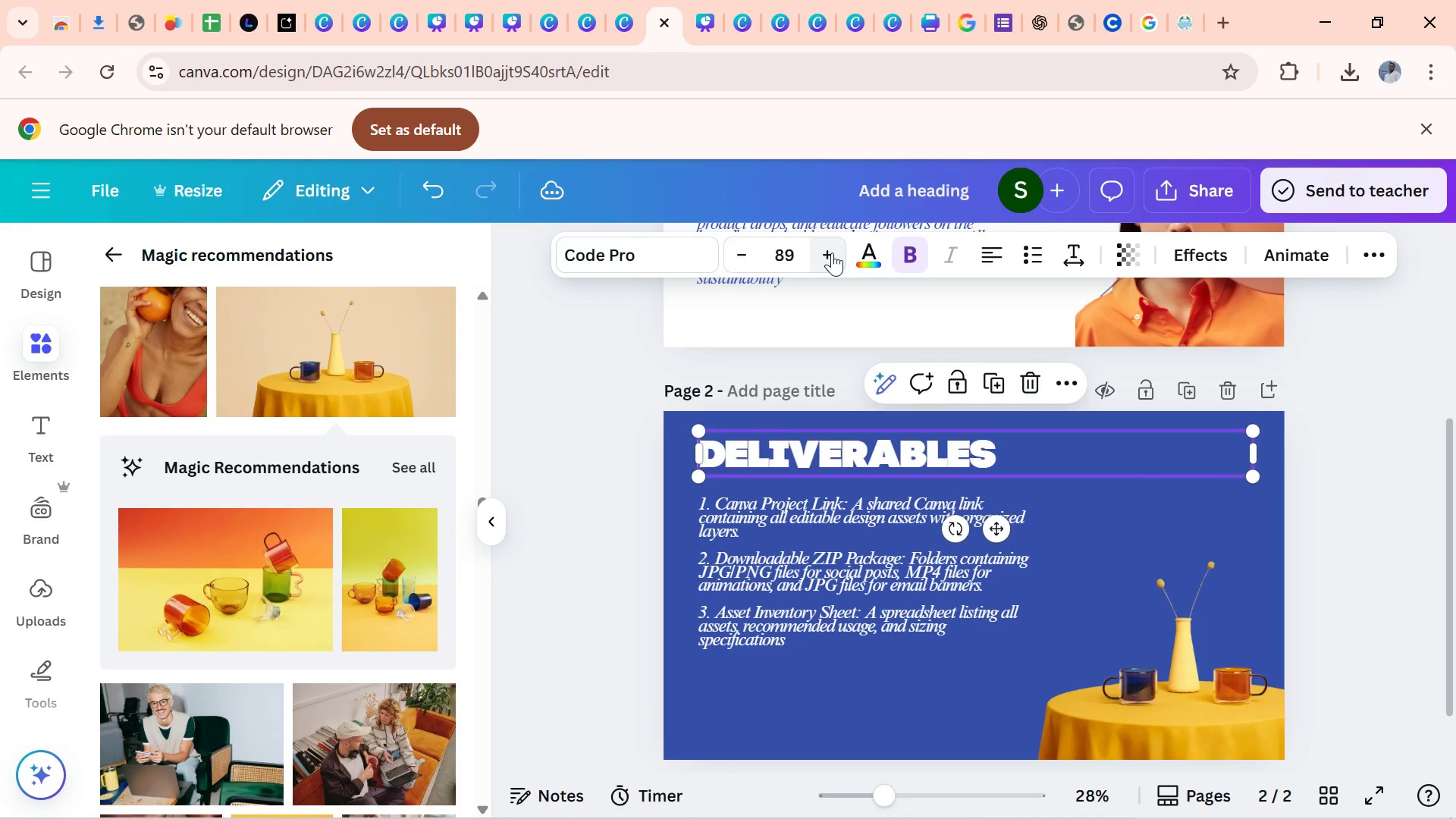 
wait(6.67)
 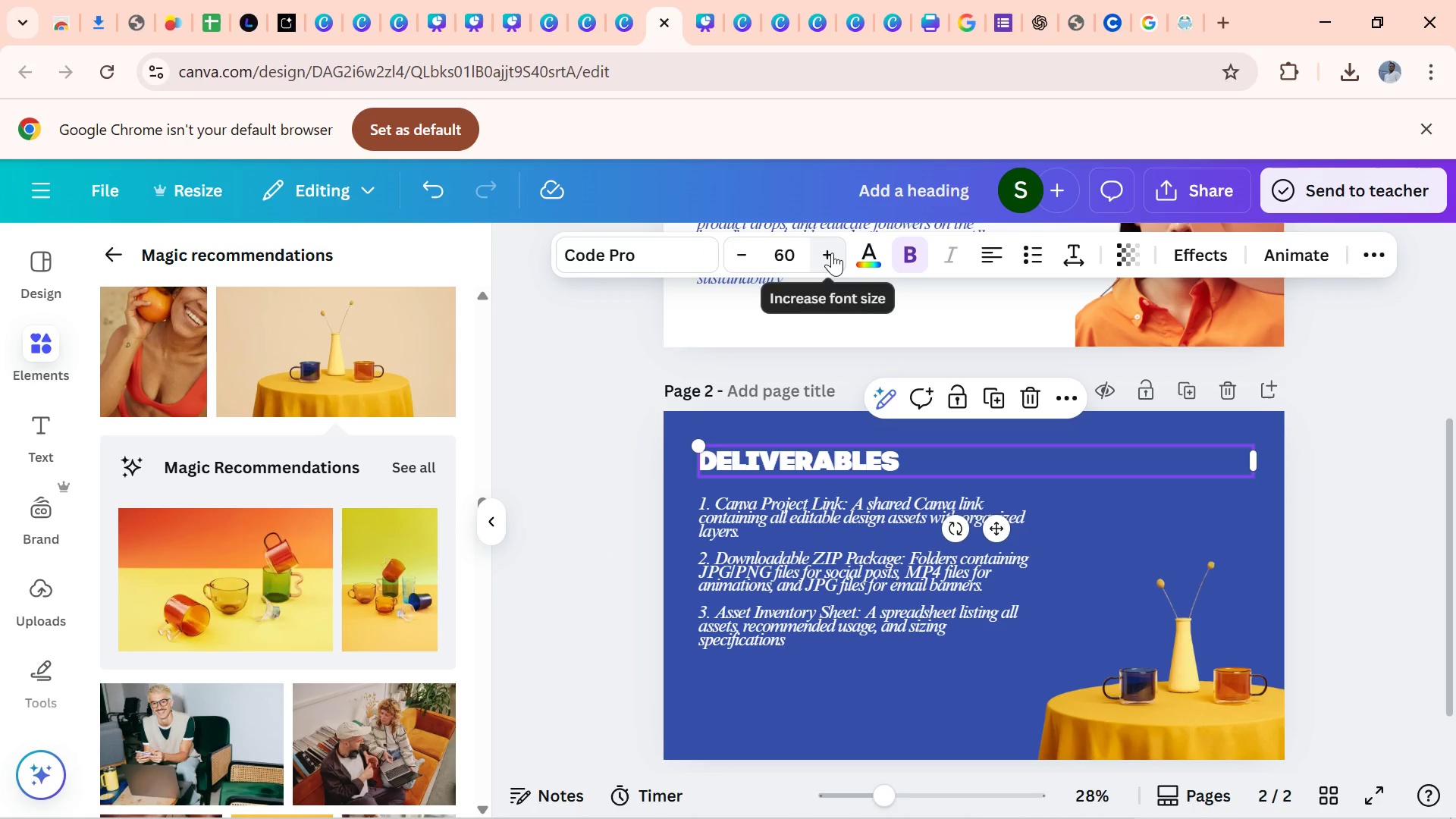 
left_click([832, 253])
 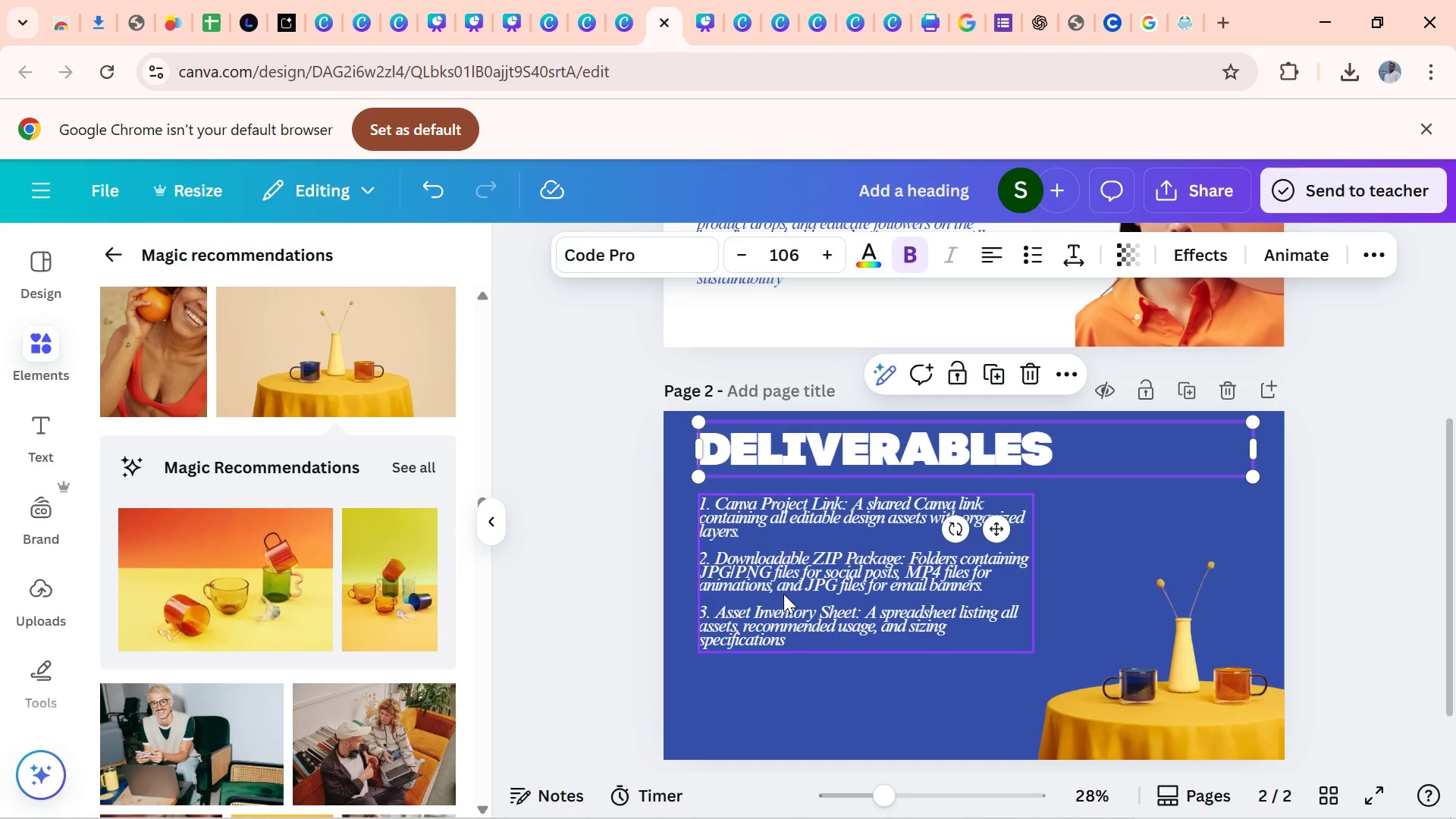 
left_click([782, 600])
 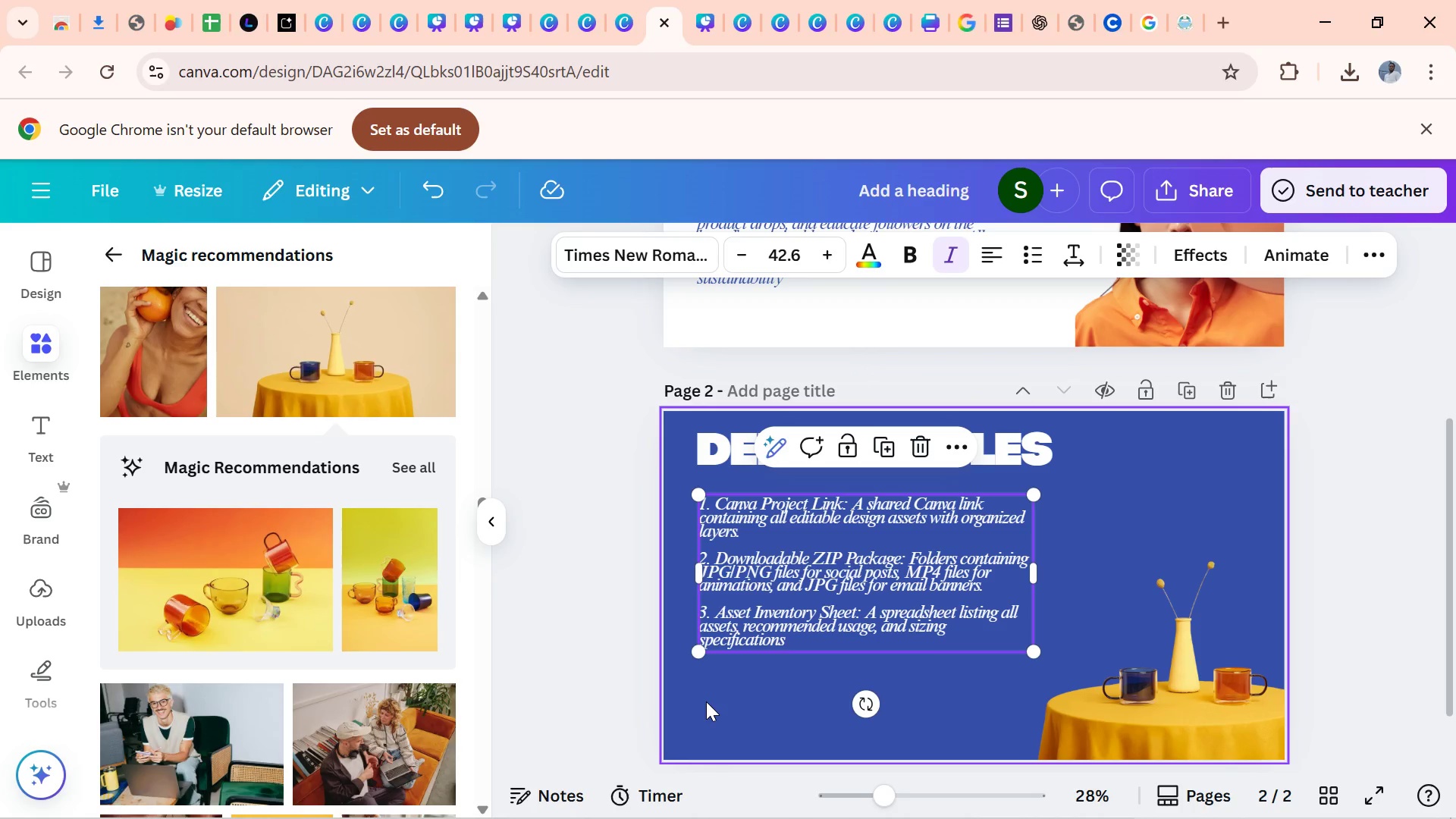 
left_click([707, 702])
 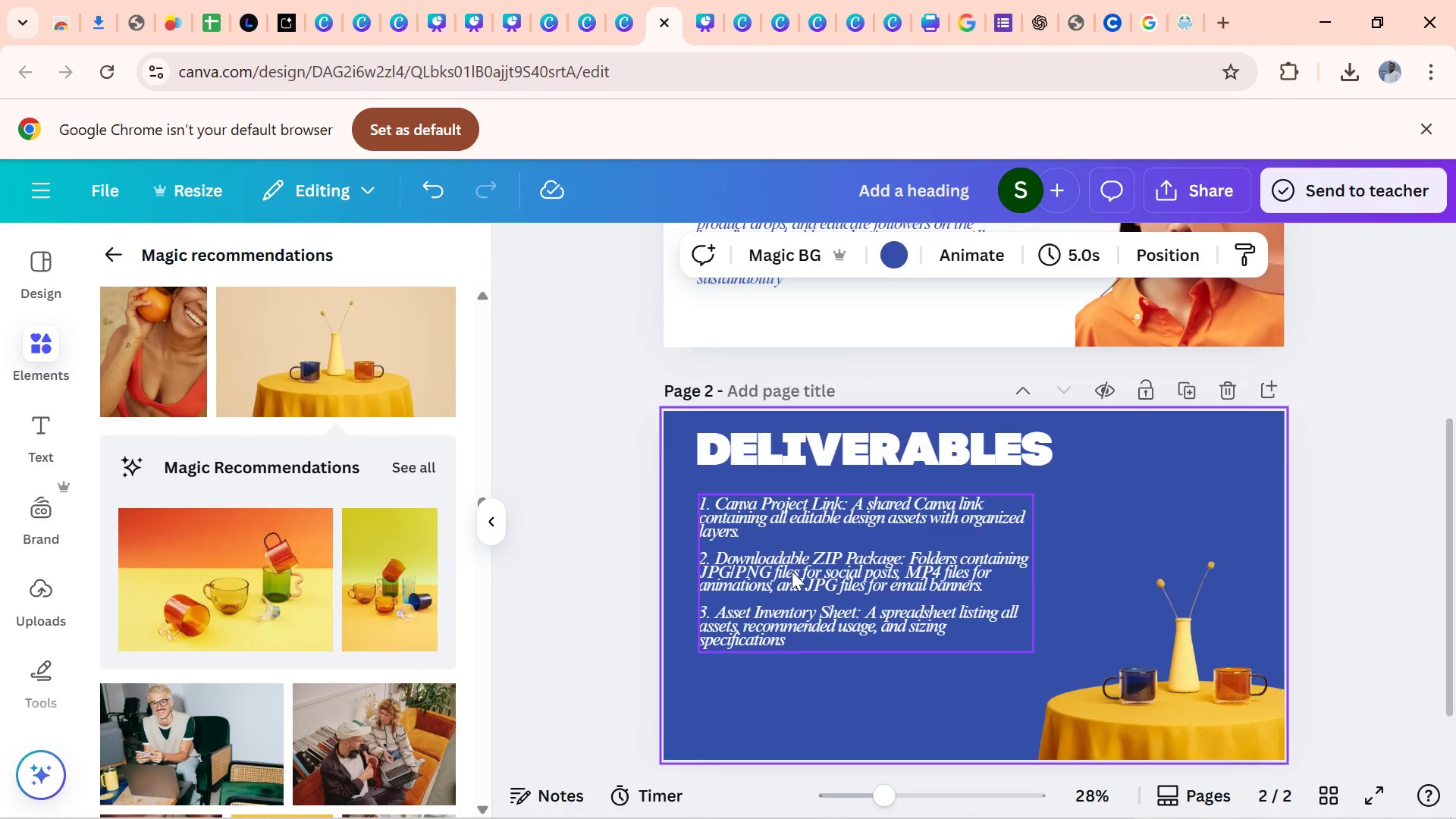 
left_click_drag(start_coordinate=[792, 571], to_coordinate=[793, 632])
 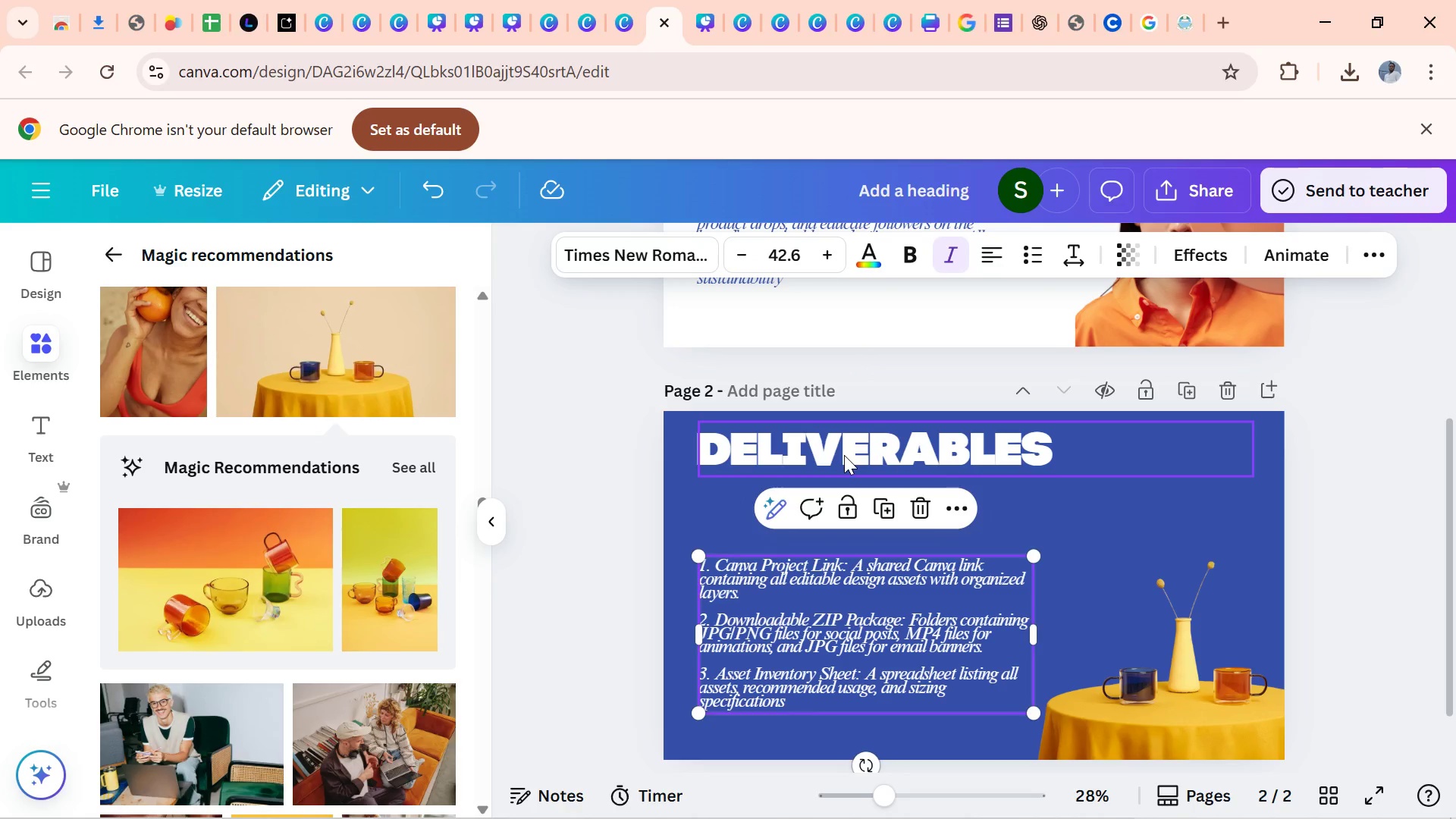 
left_click_drag(start_coordinate=[844, 455], to_coordinate=[849, 479])
 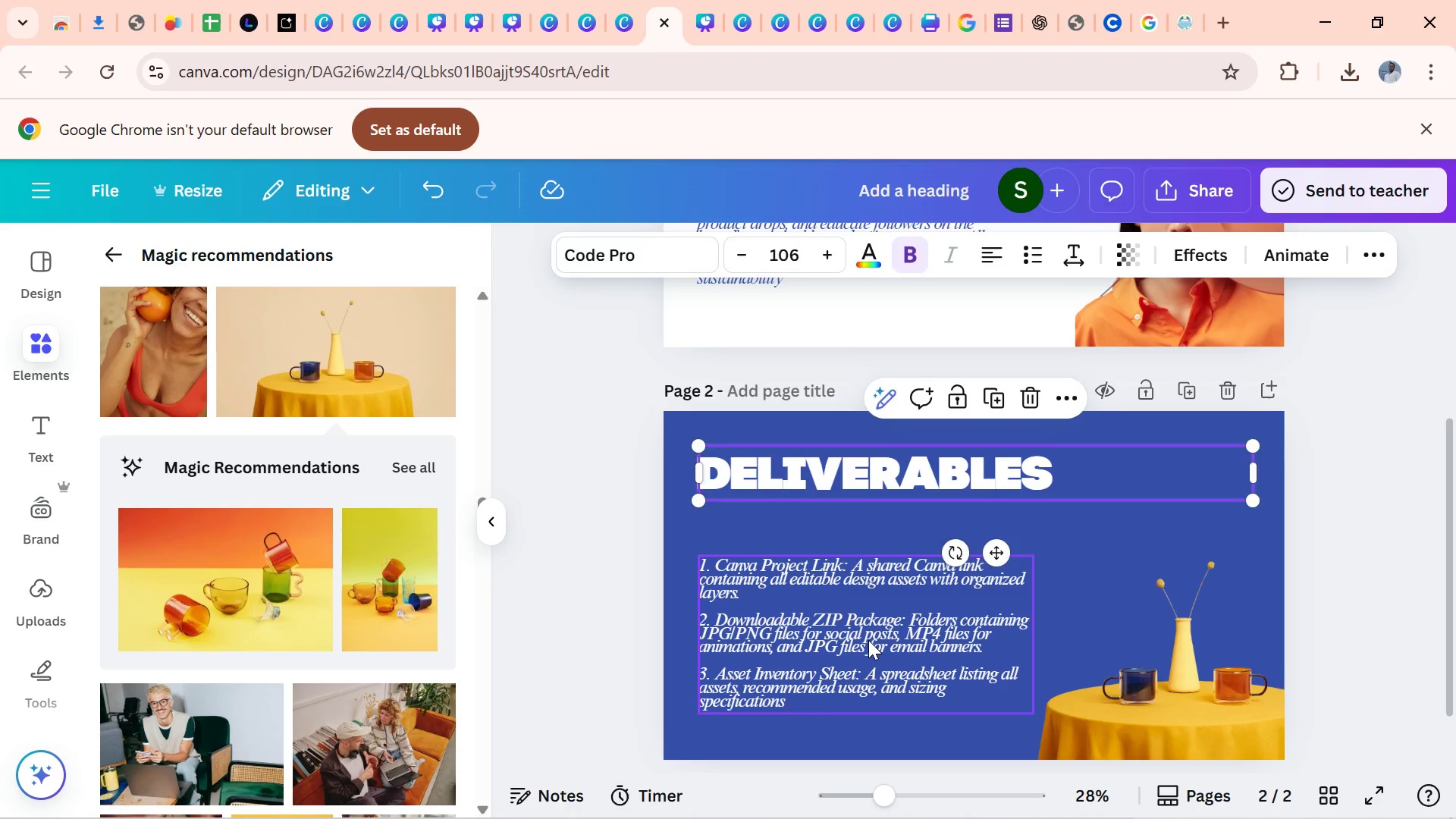 
left_click_drag(start_coordinate=[868, 640], to_coordinate=[873, 593])
 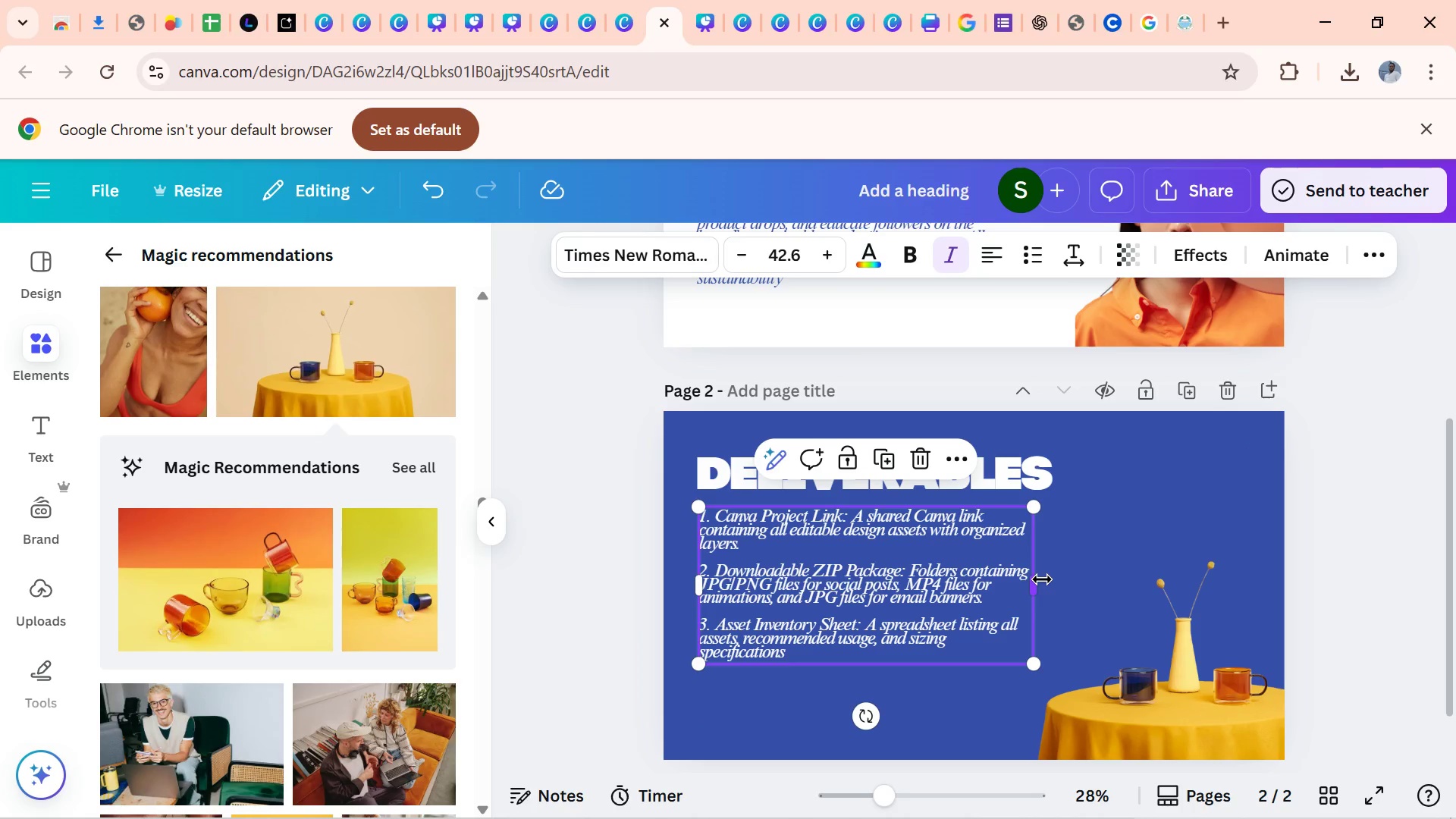 
left_click_drag(start_coordinate=[1042, 579], to_coordinate=[1149, 566])
 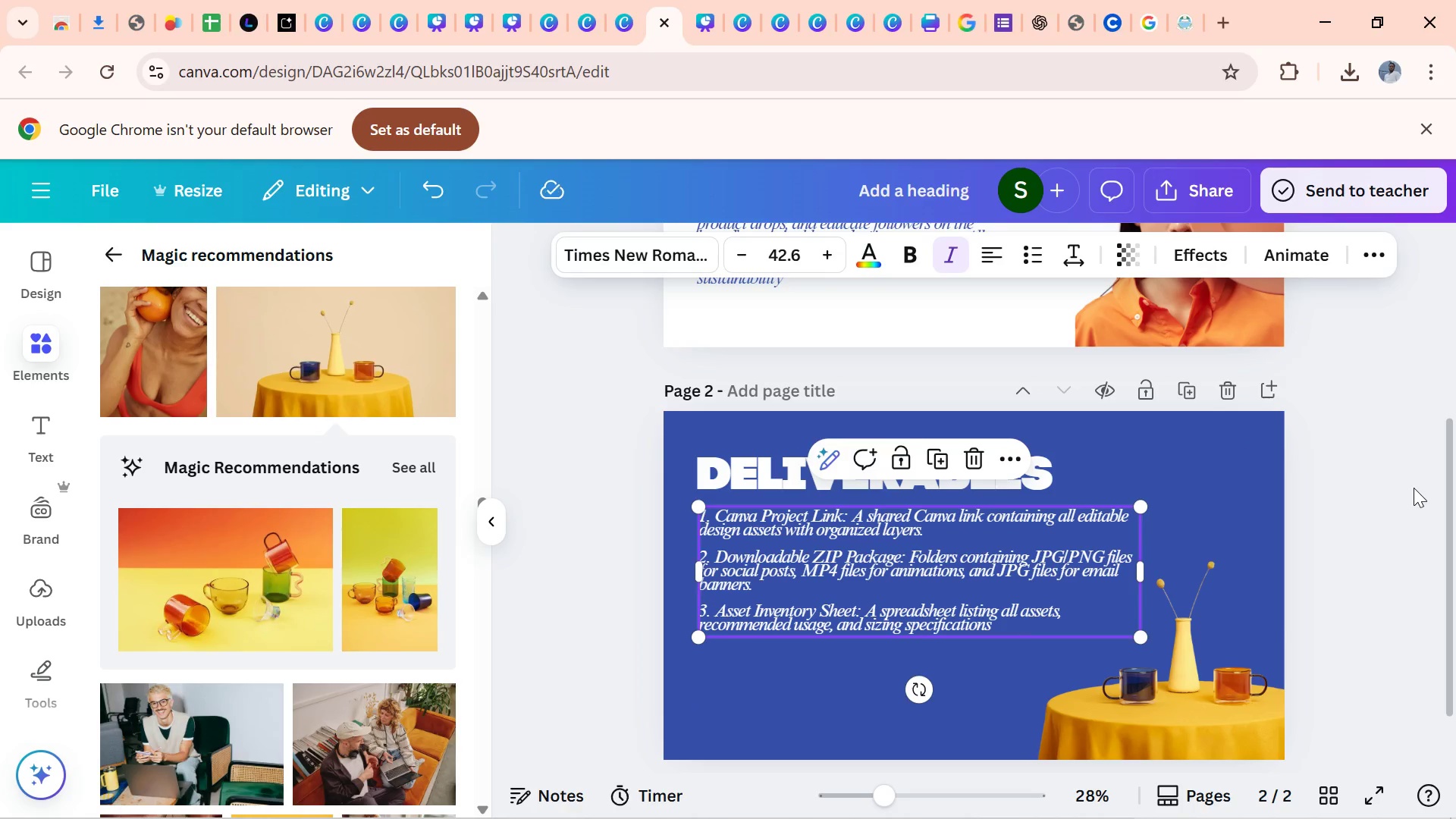 
left_click([1414, 488])
 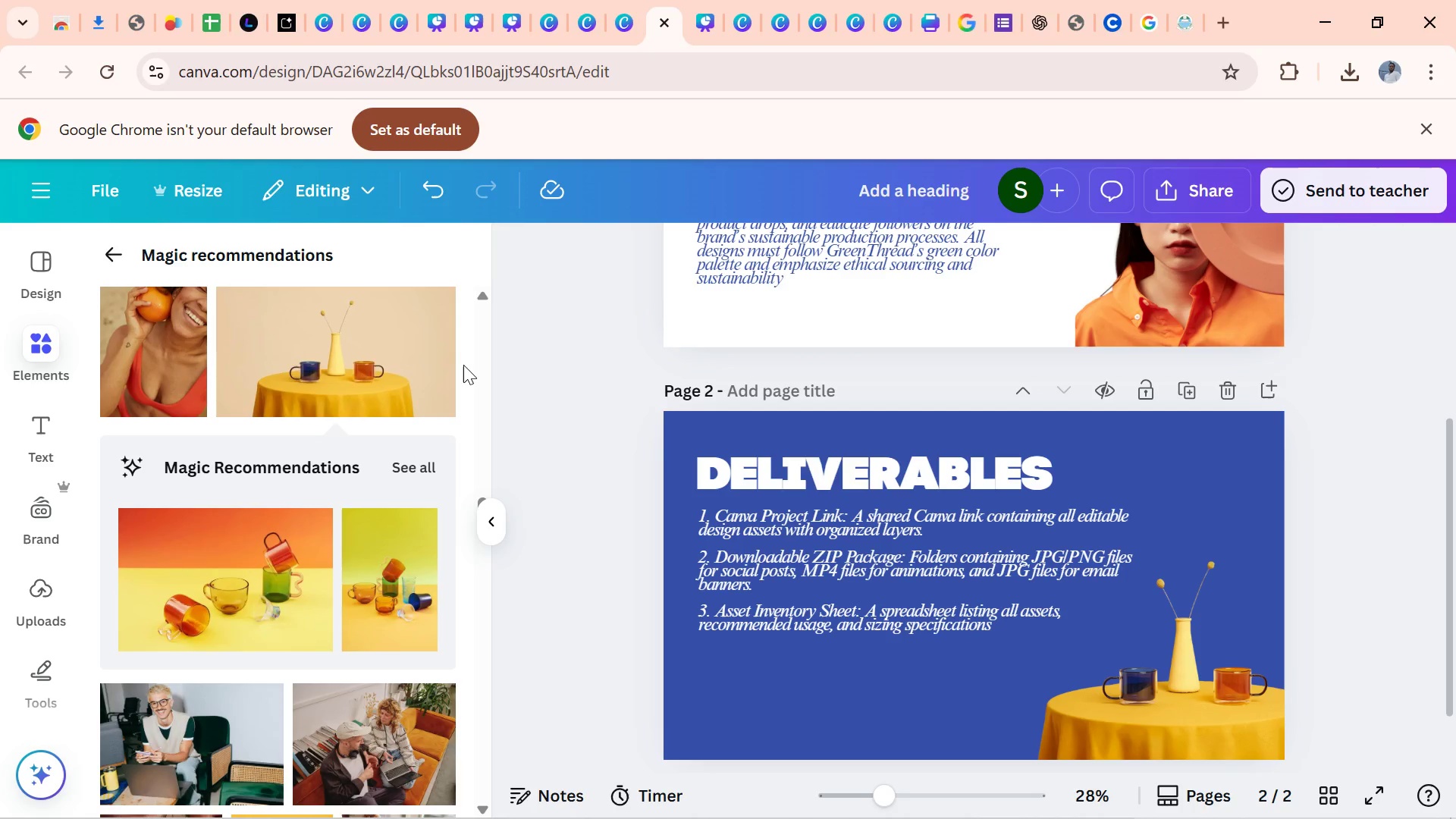 
wait(131.09)
 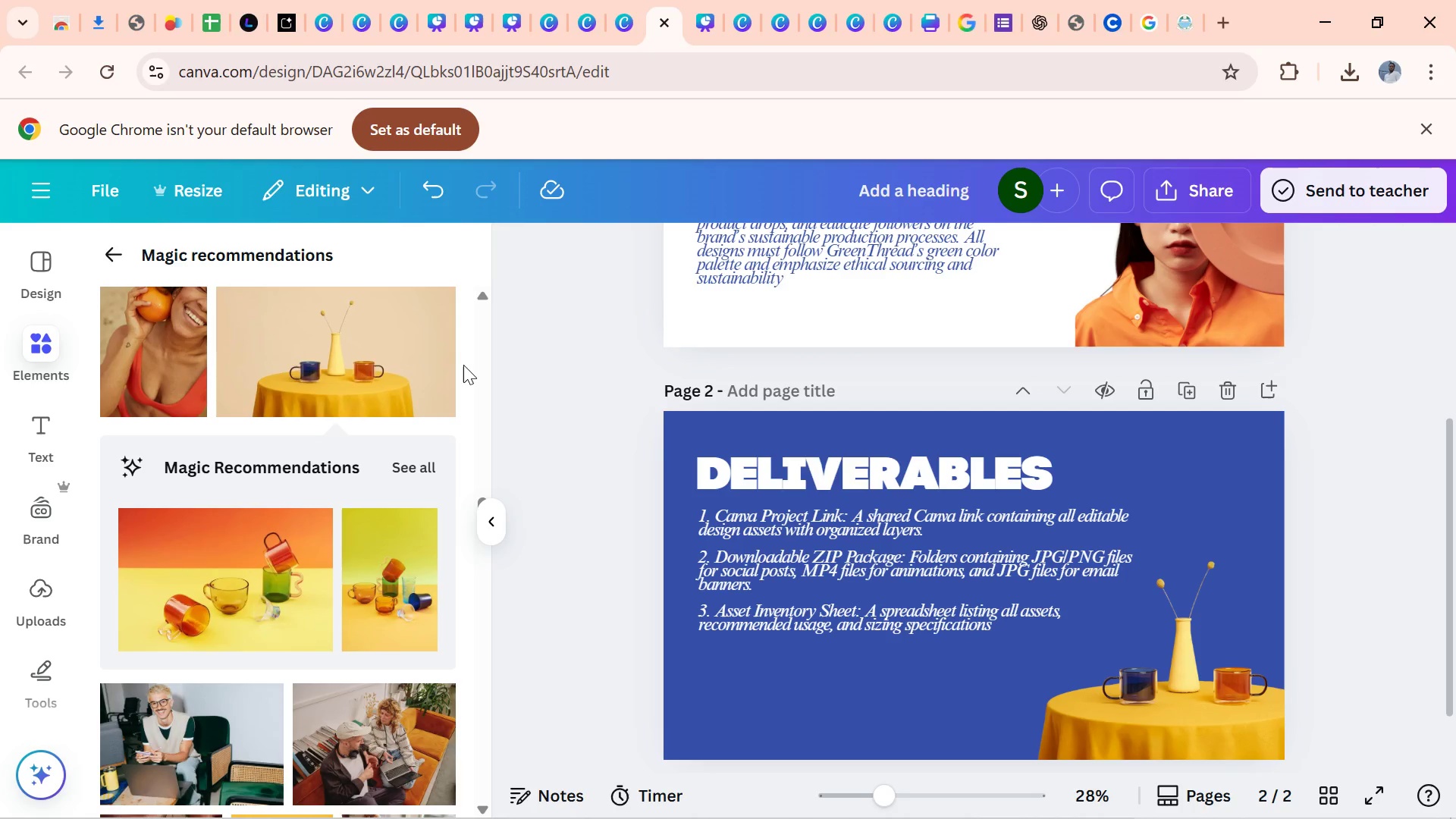 
left_click([1393, 483])
 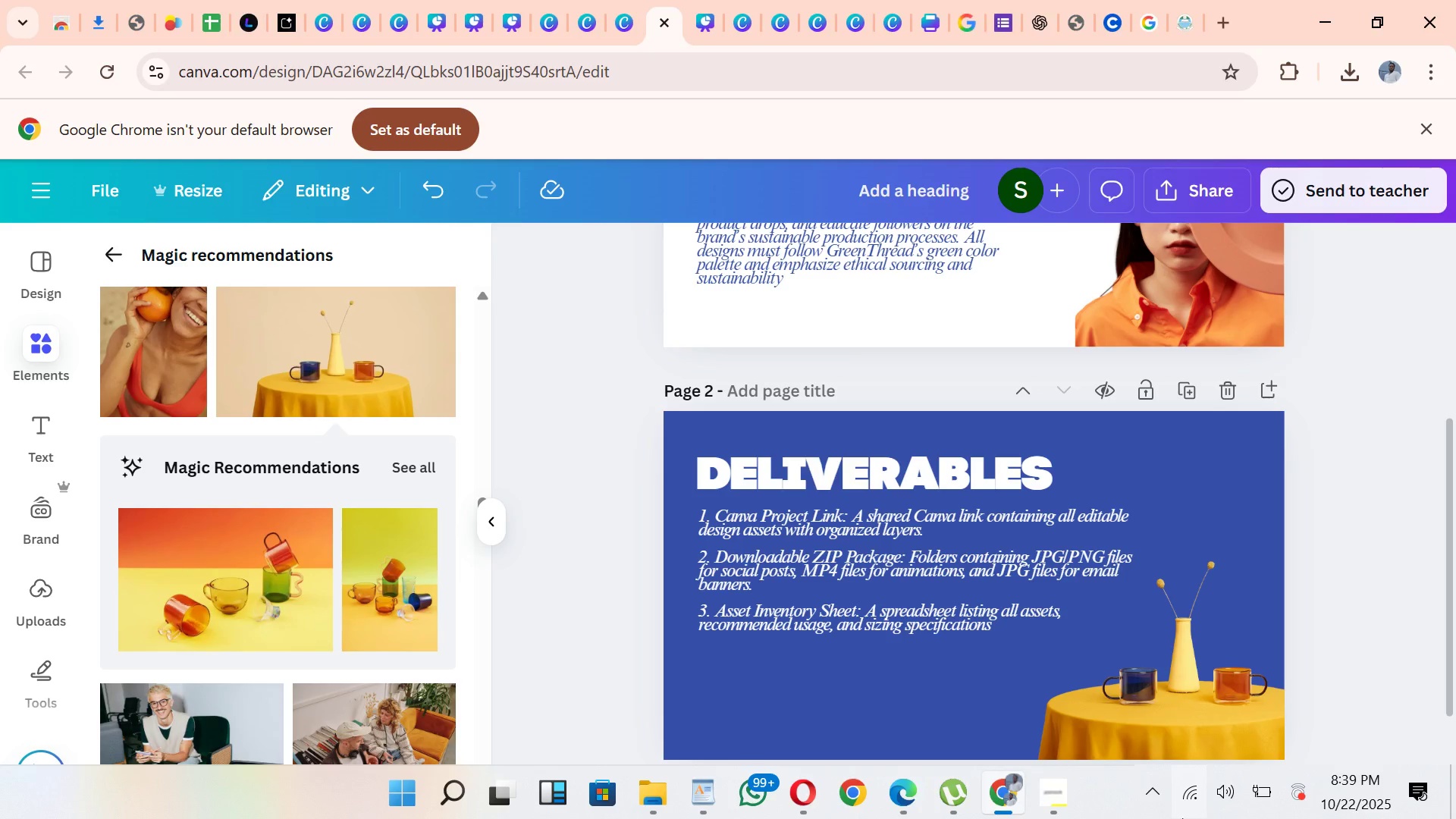 
wait(21.28)
 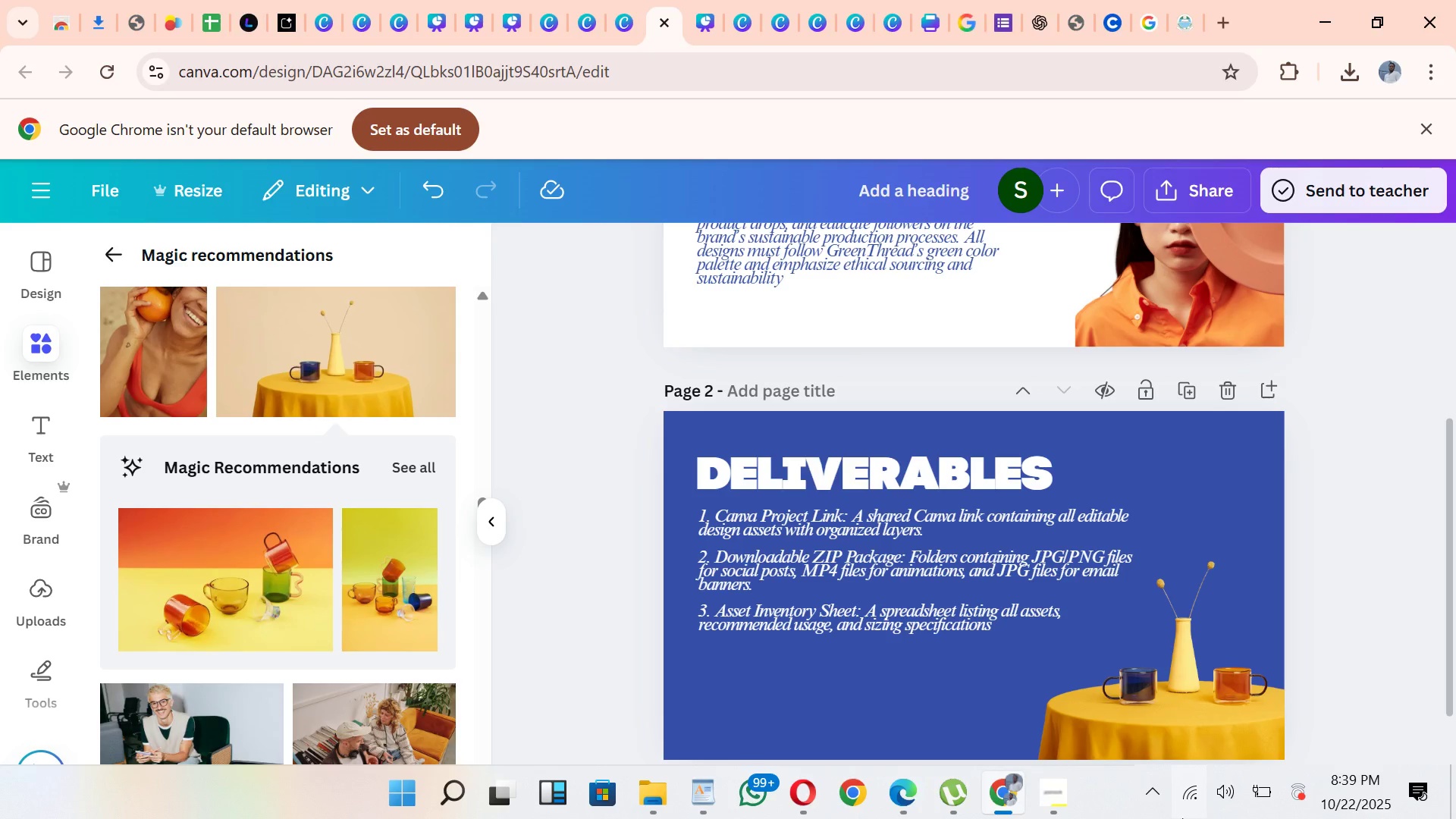 
left_click([558, 500])
 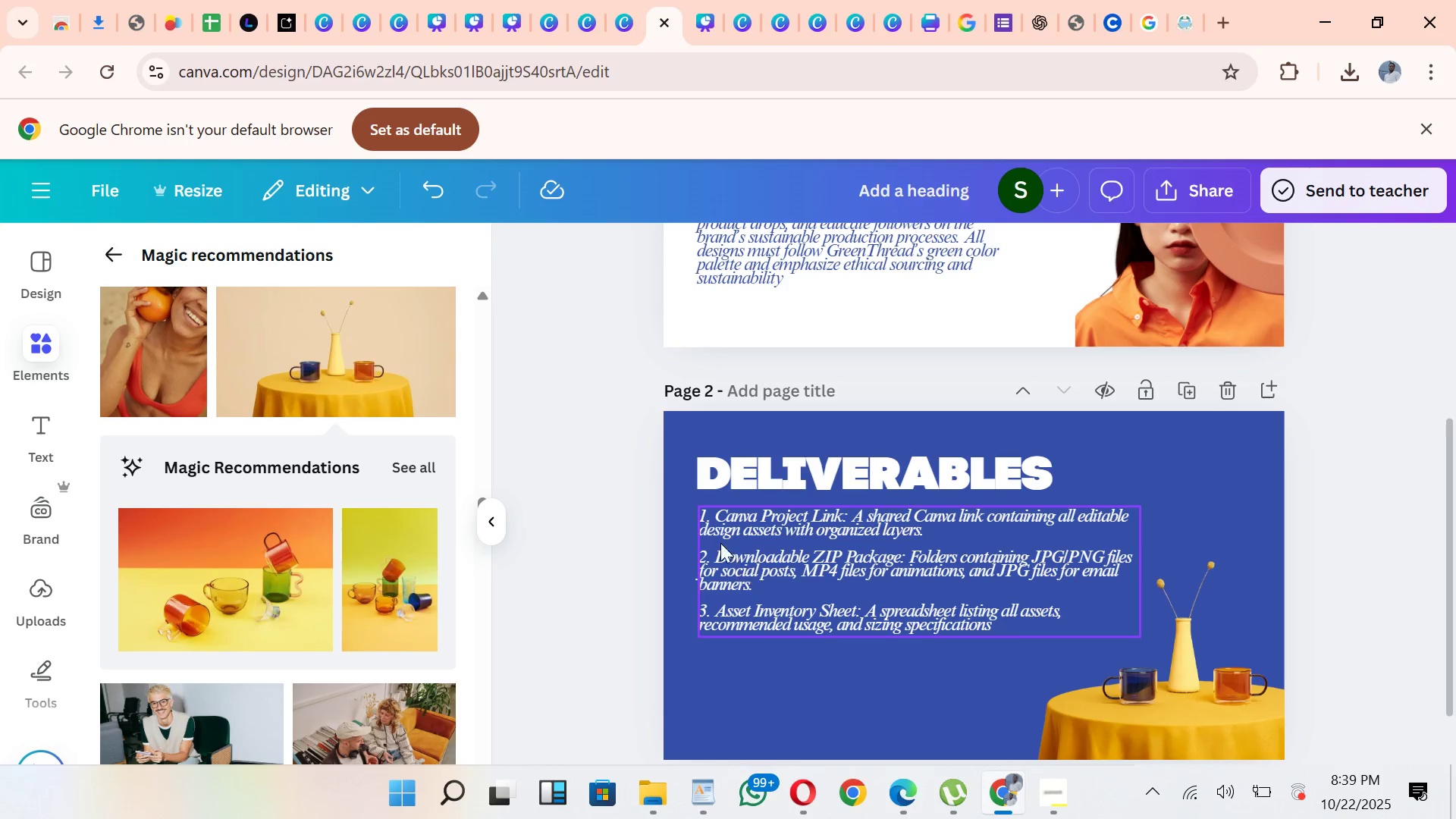 
scroll: coordinate [670, 485], scroll_direction: down, amount: 3.0
 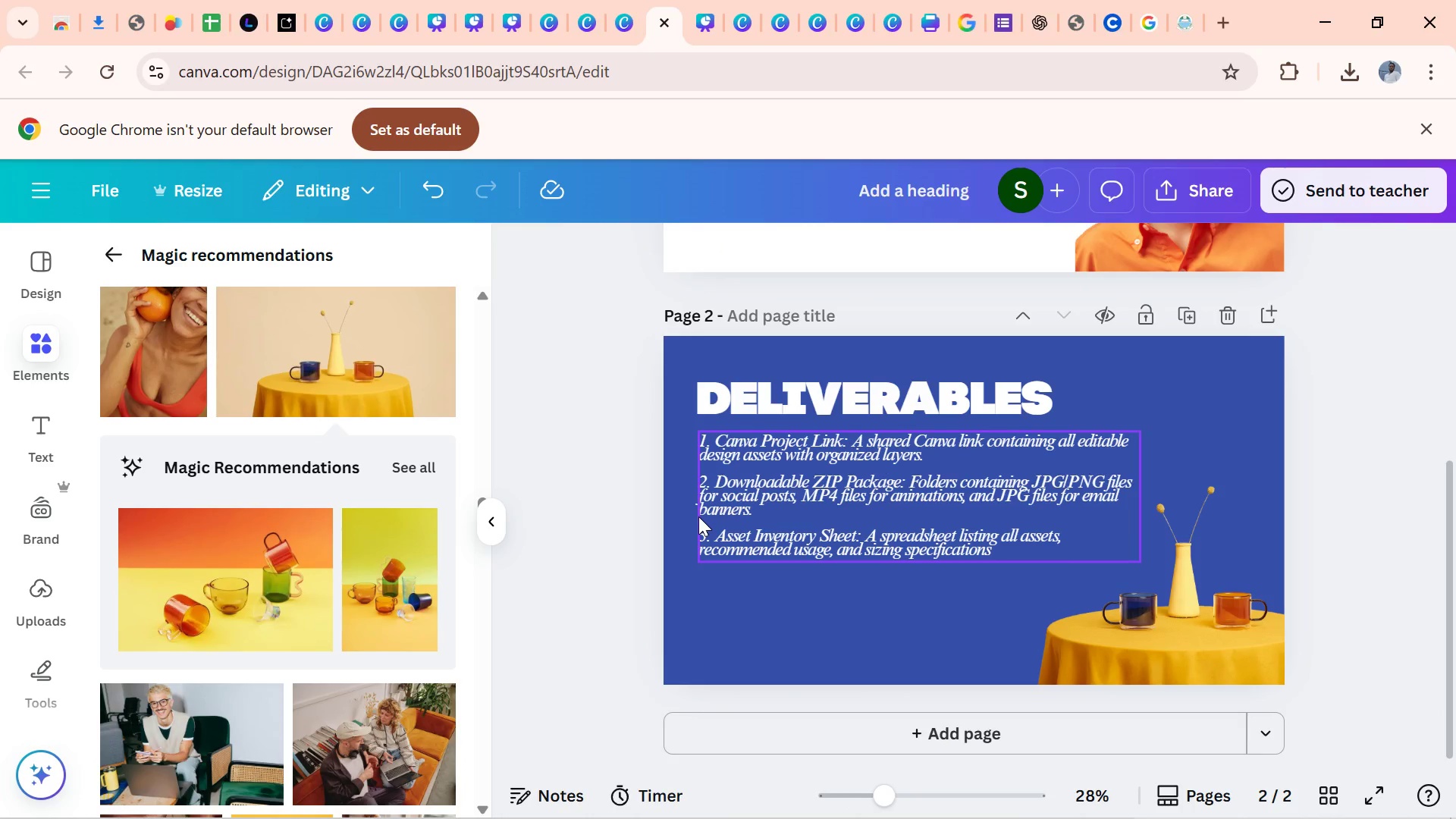 
wait(10.94)
 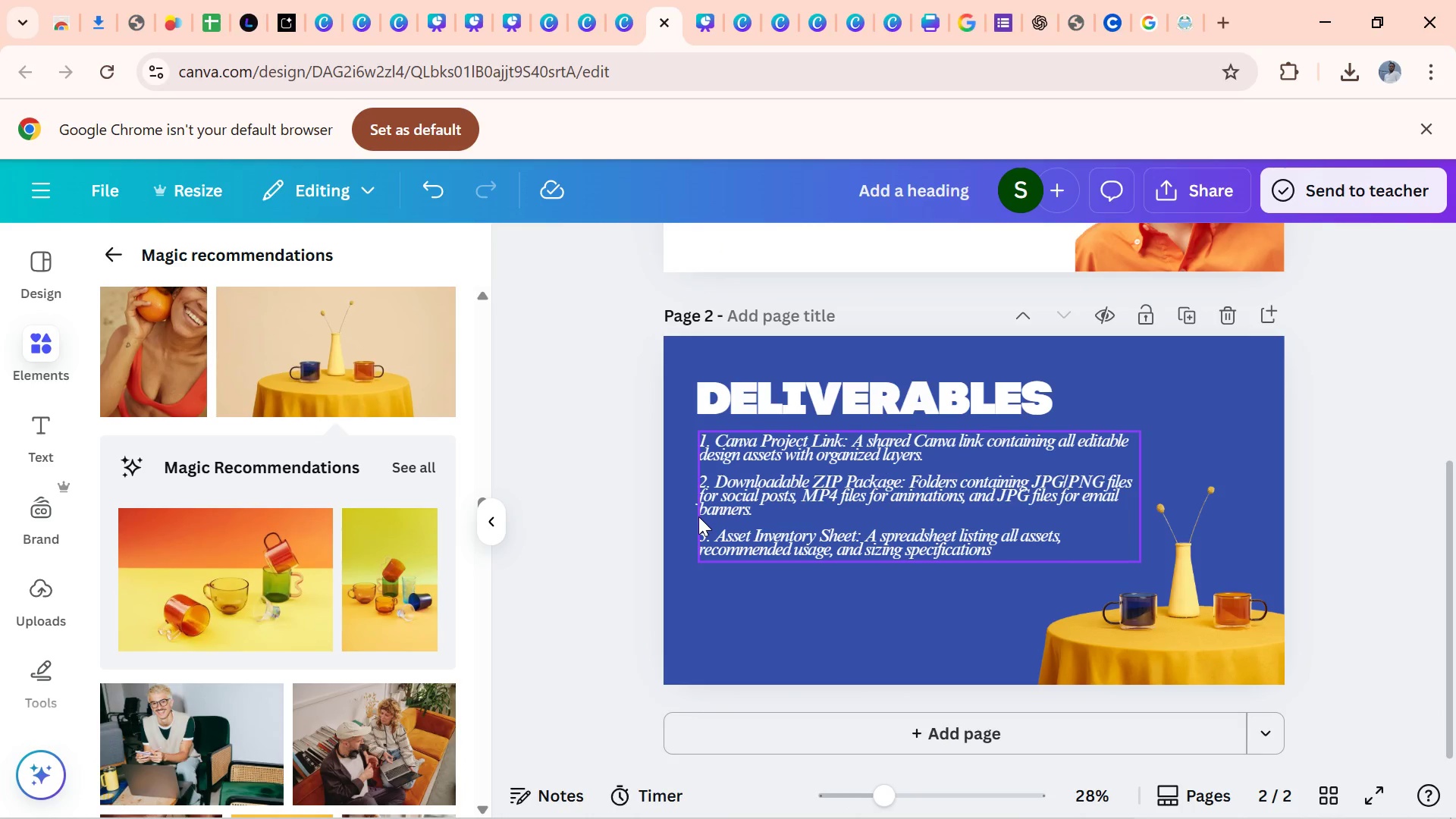 
left_click([778, 739])
 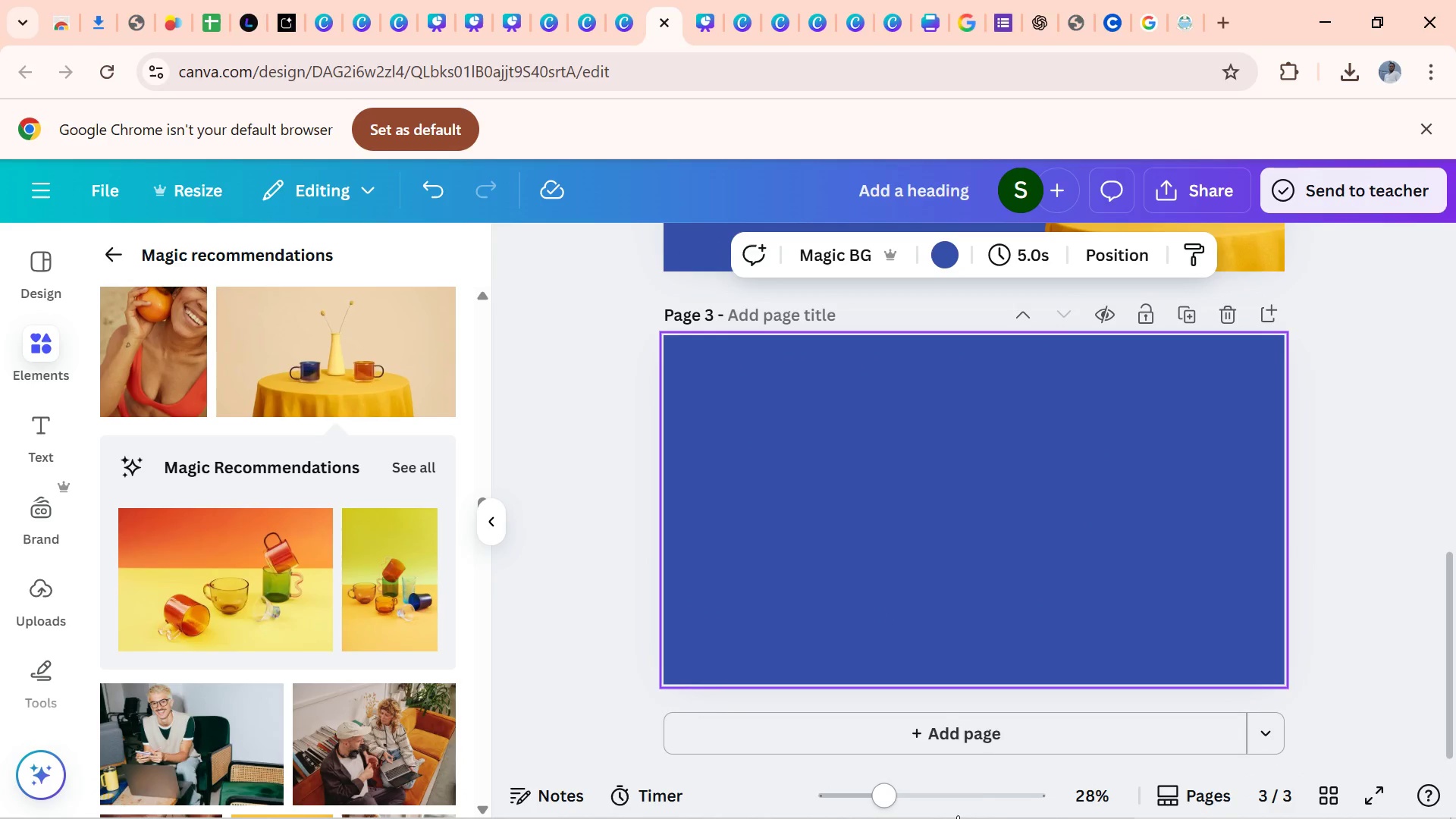 
wait(10.54)
 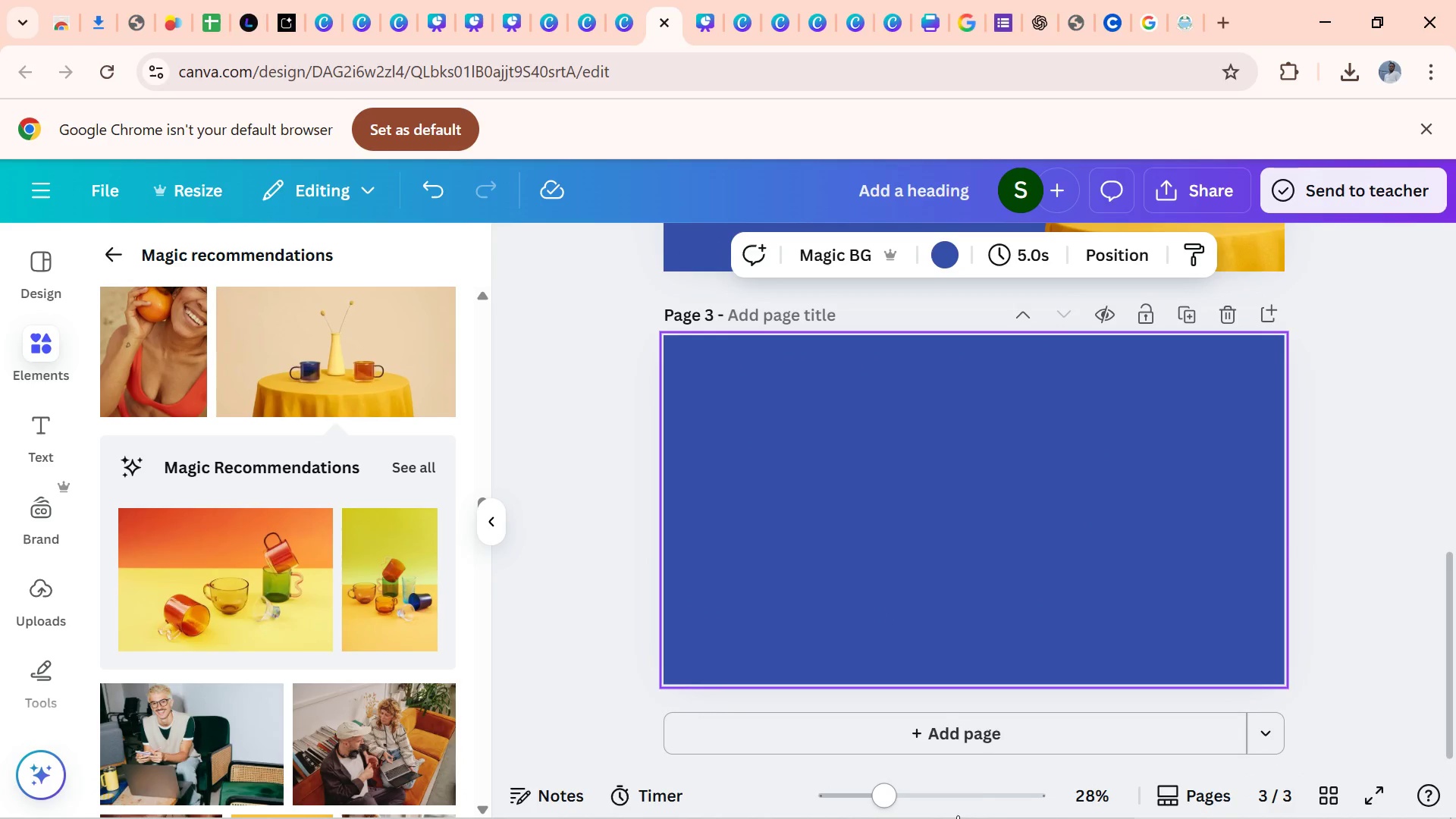 
left_click([132, 17])
 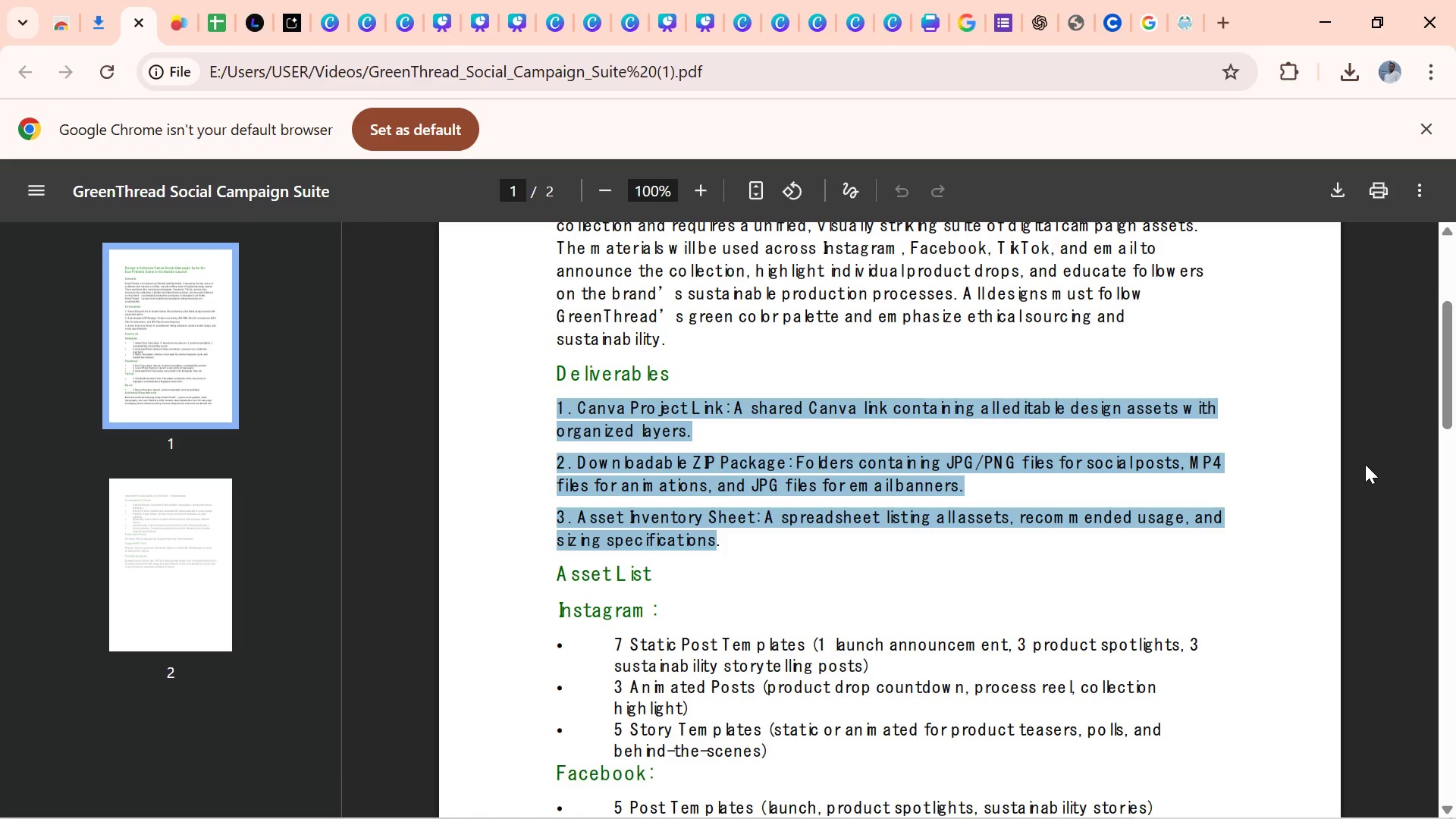 
left_click([1381, 459])
 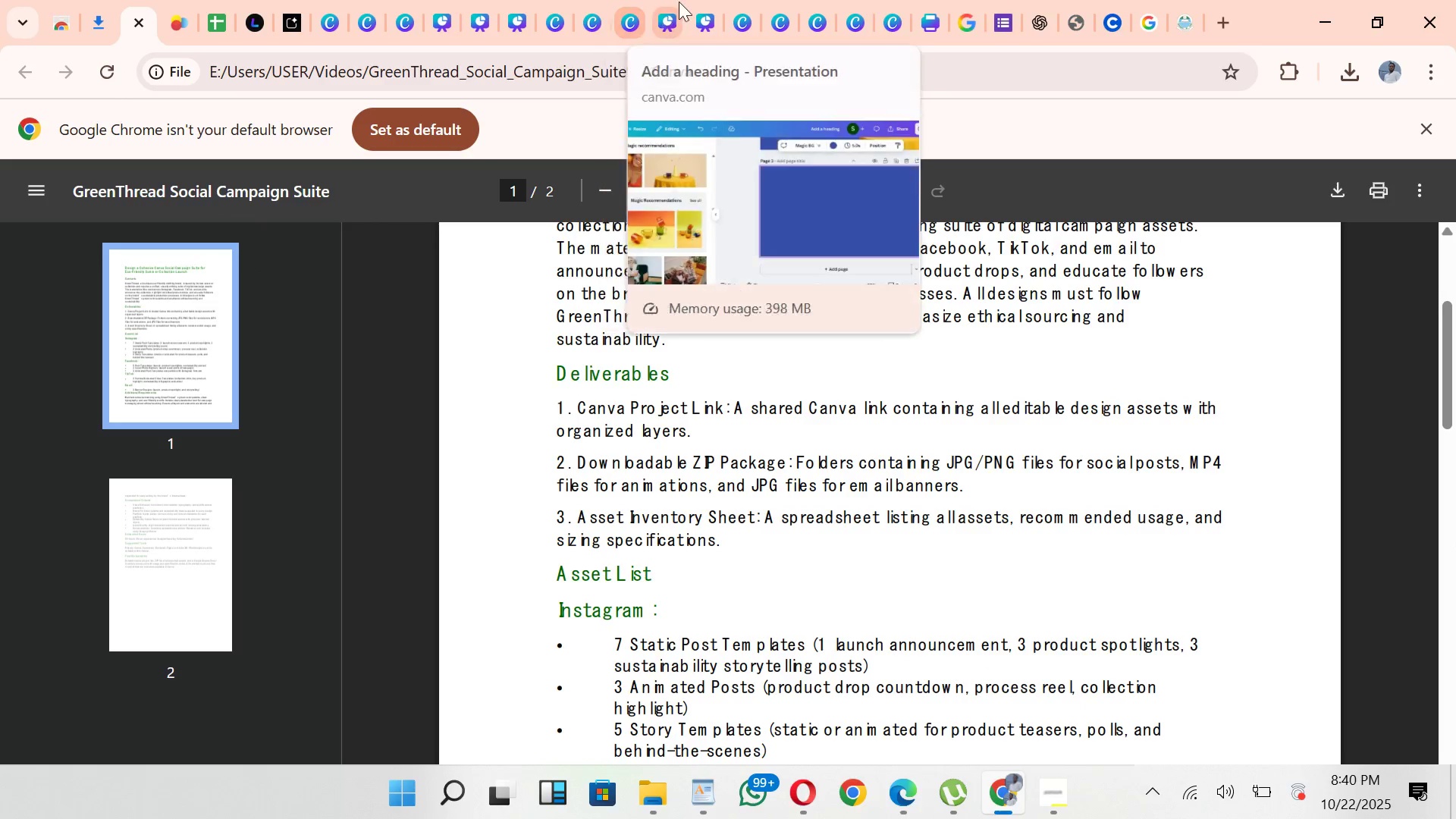 
left_click([670, 7])
 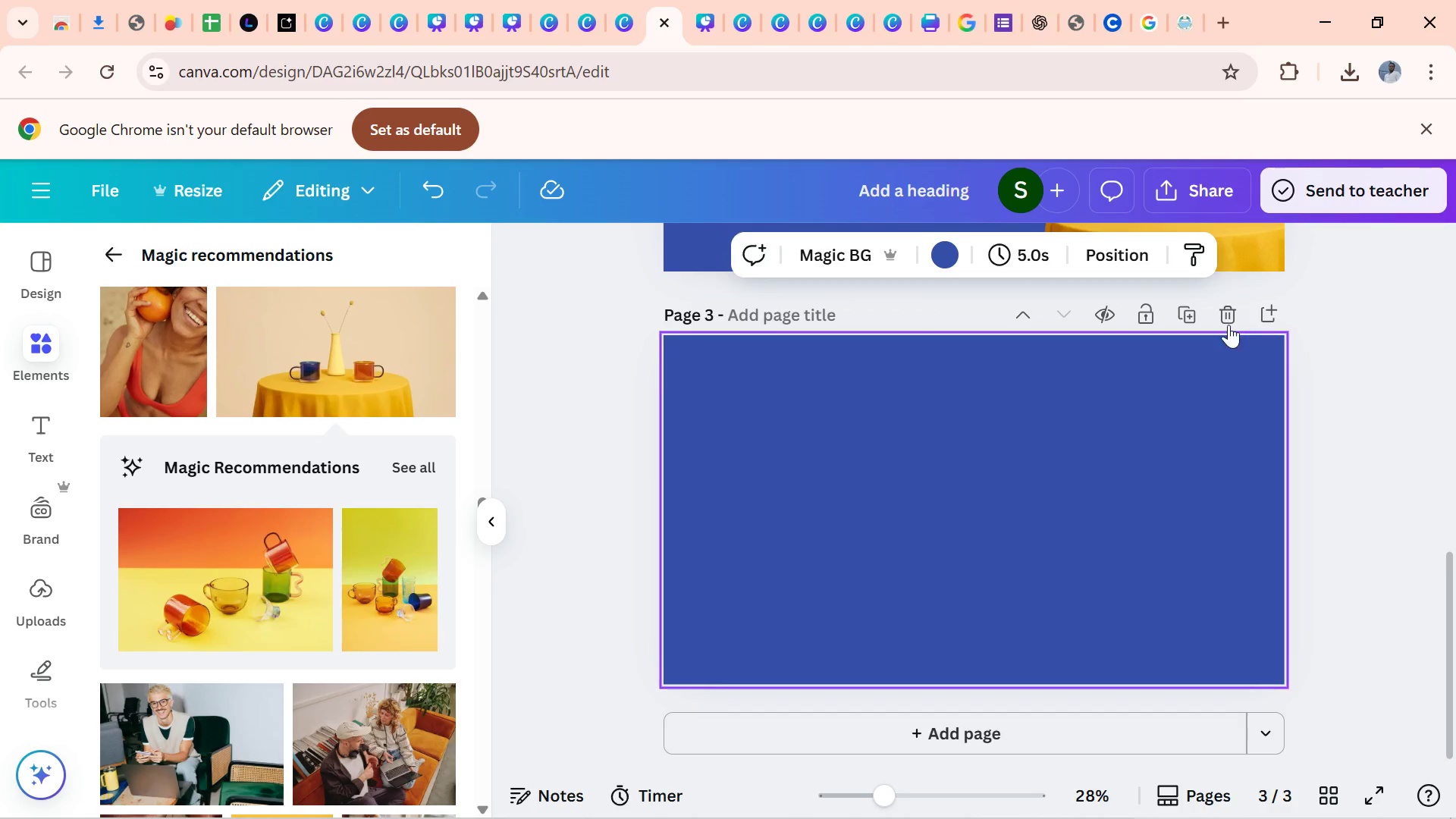 
left_click([1228, 318])
 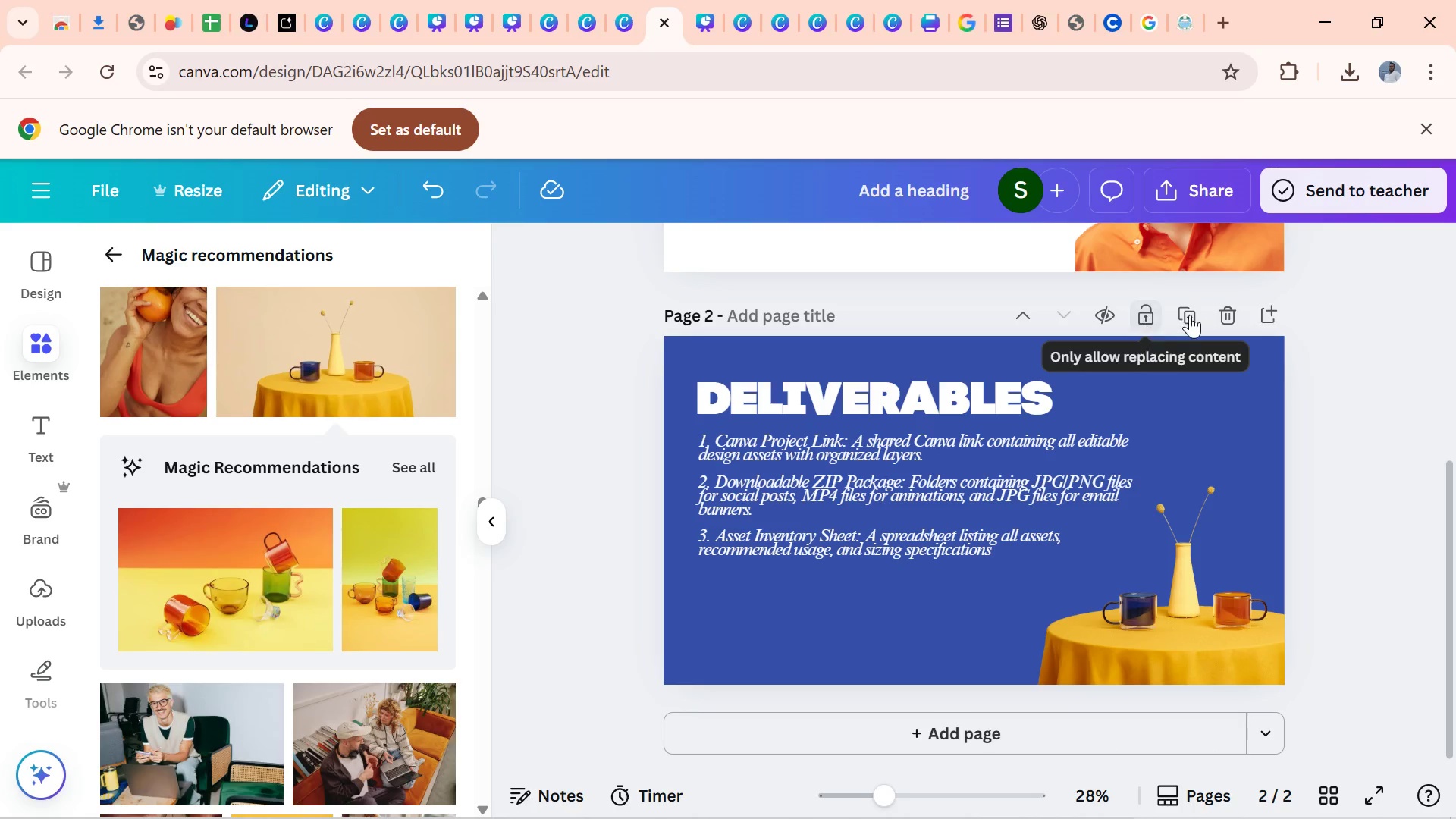 
left_click([1191, 314])
 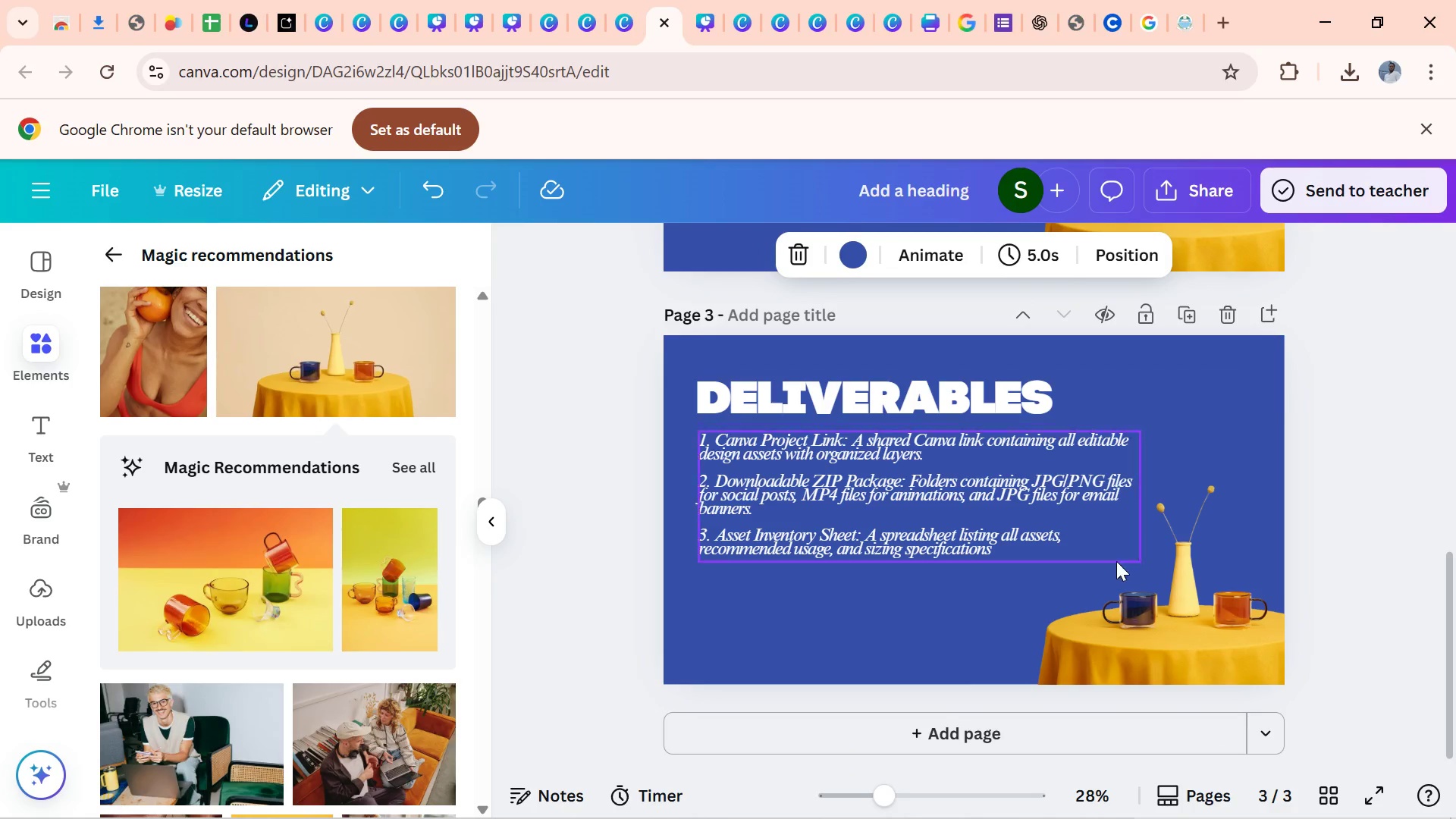 
left_click([1165, 653])
 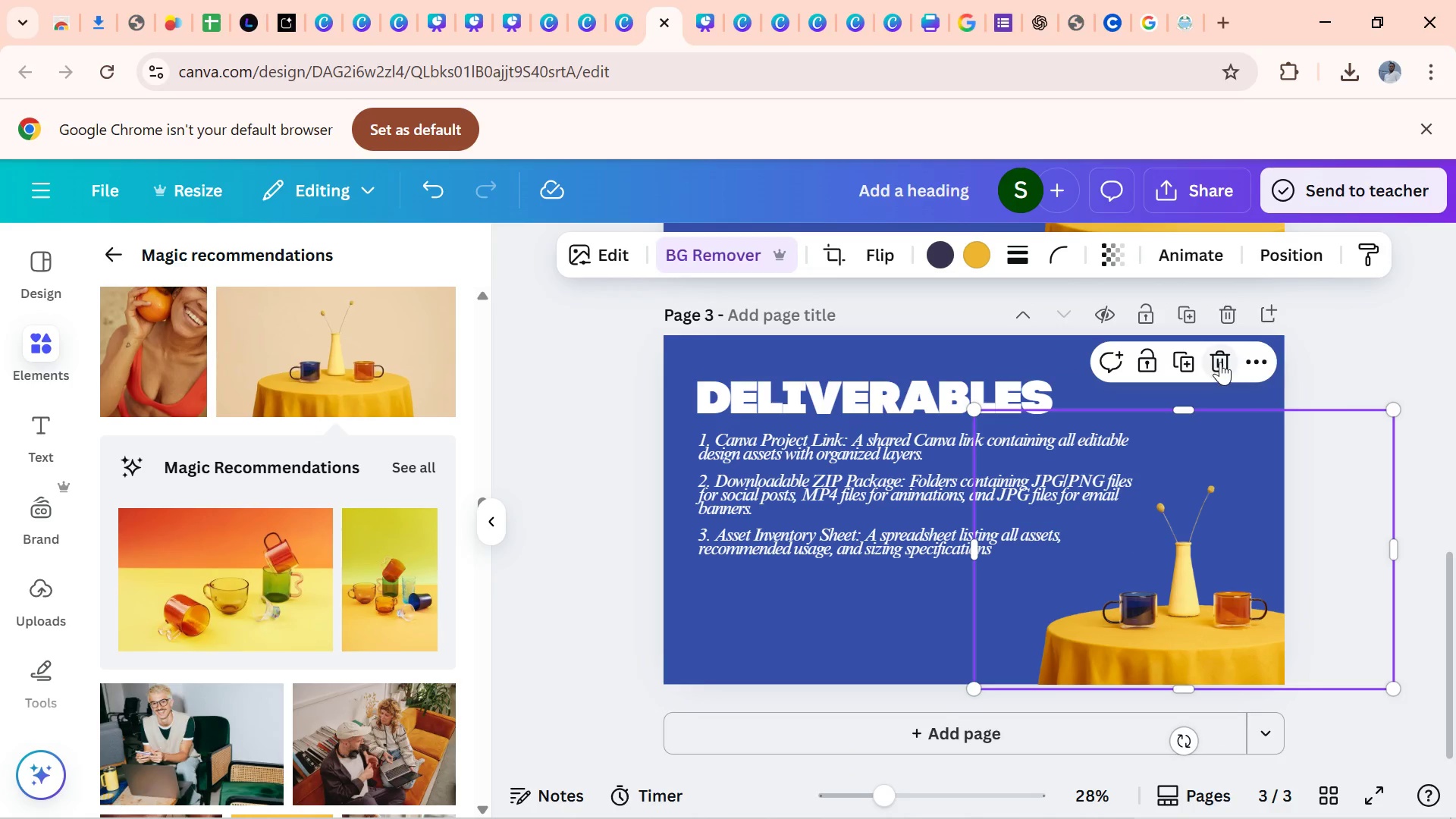 
left_click([1221, 362])
 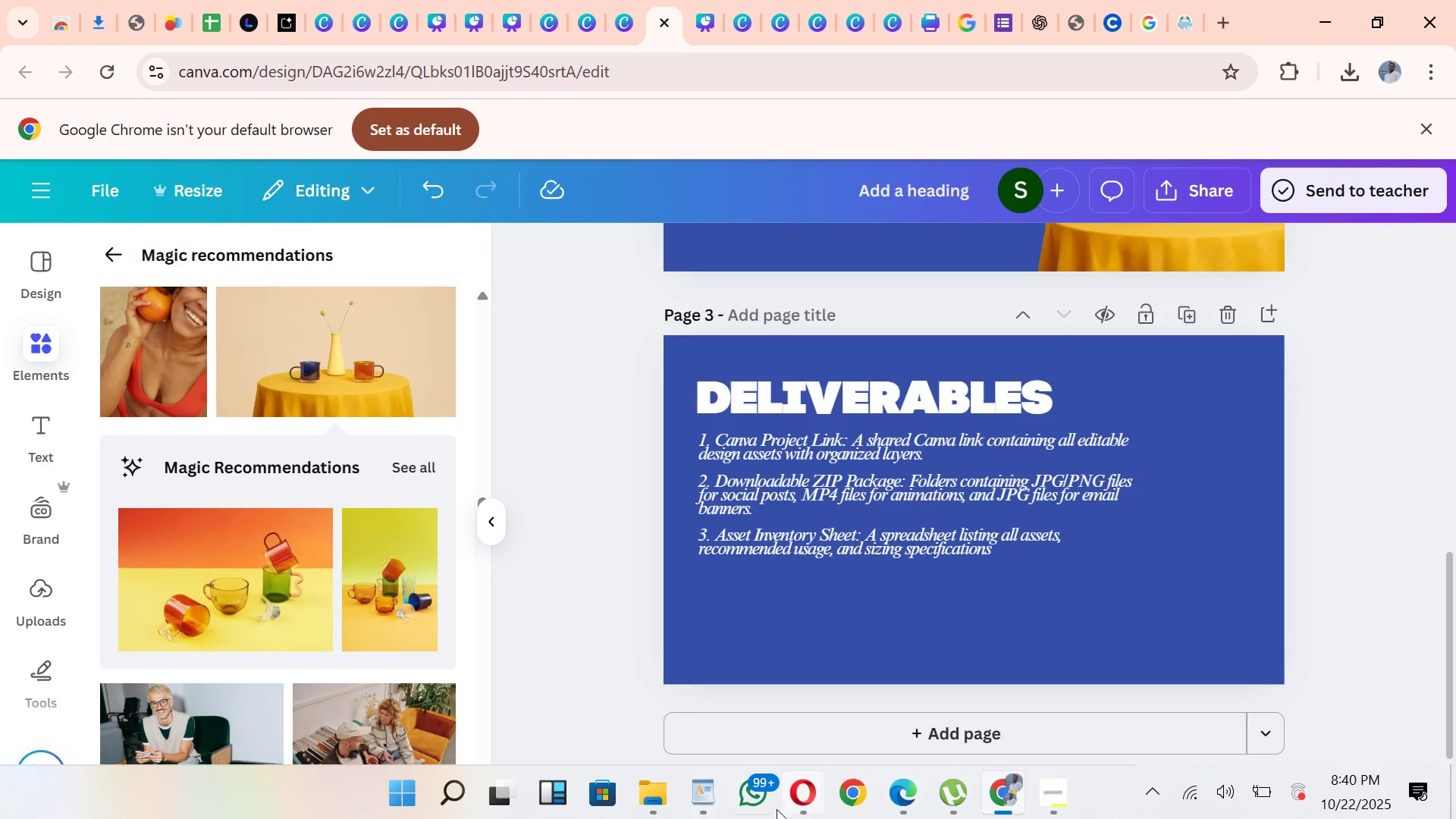 
mouse_move([783, 774])
 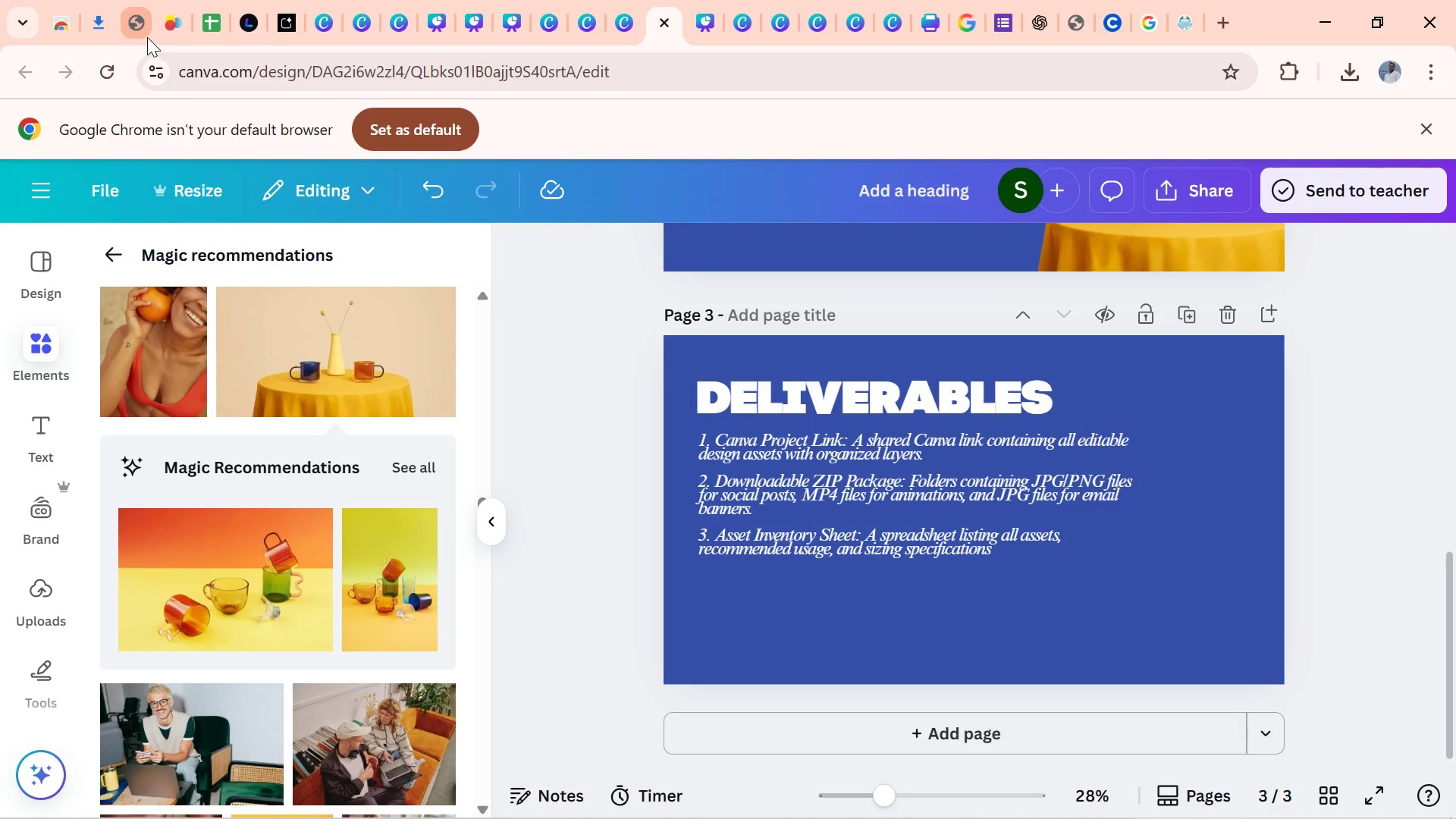 
left_click([142, 33])
 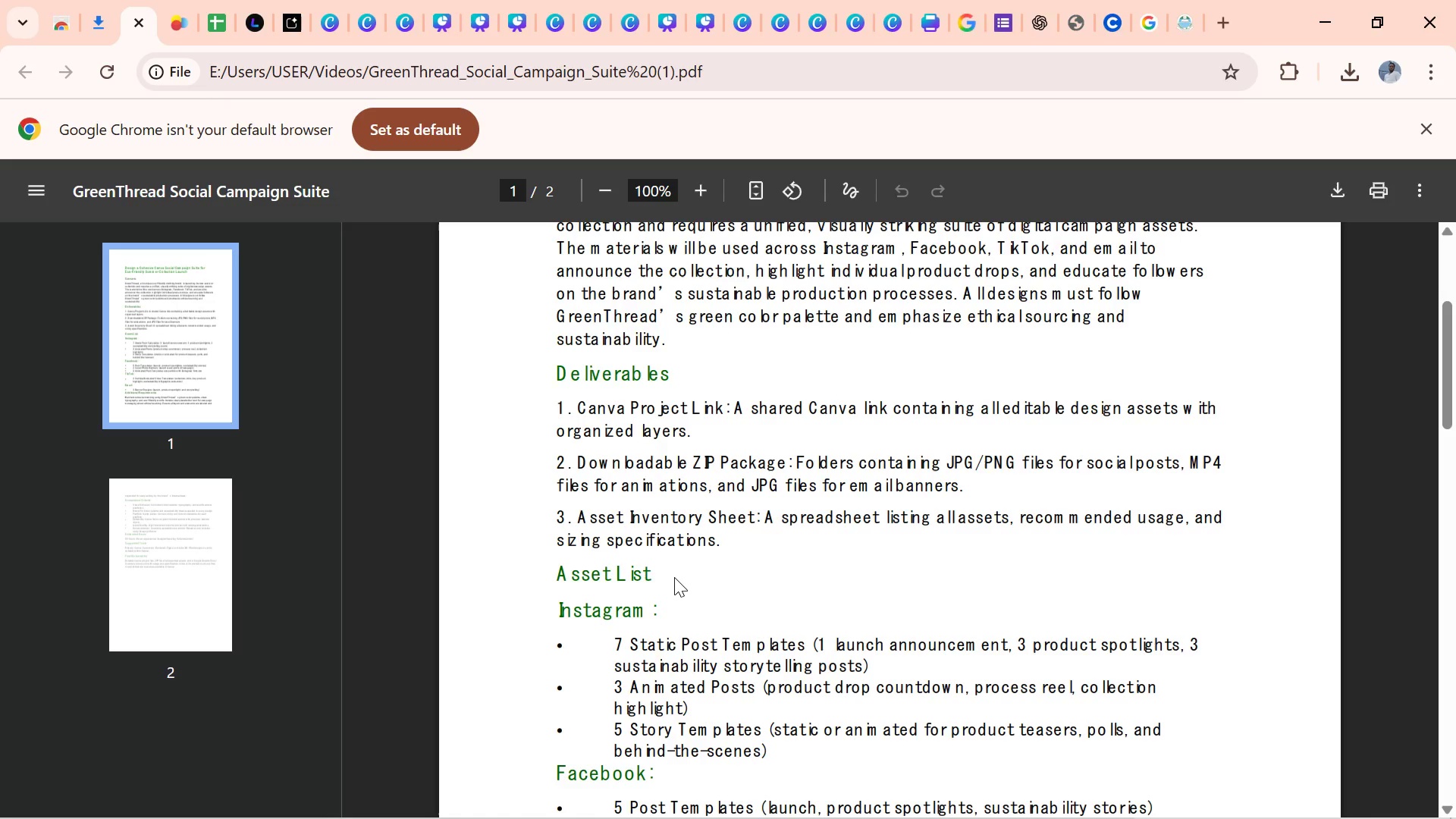 
left_click_drag(start_coordinate=[661, 569], to_coordinate=[565, 587])
 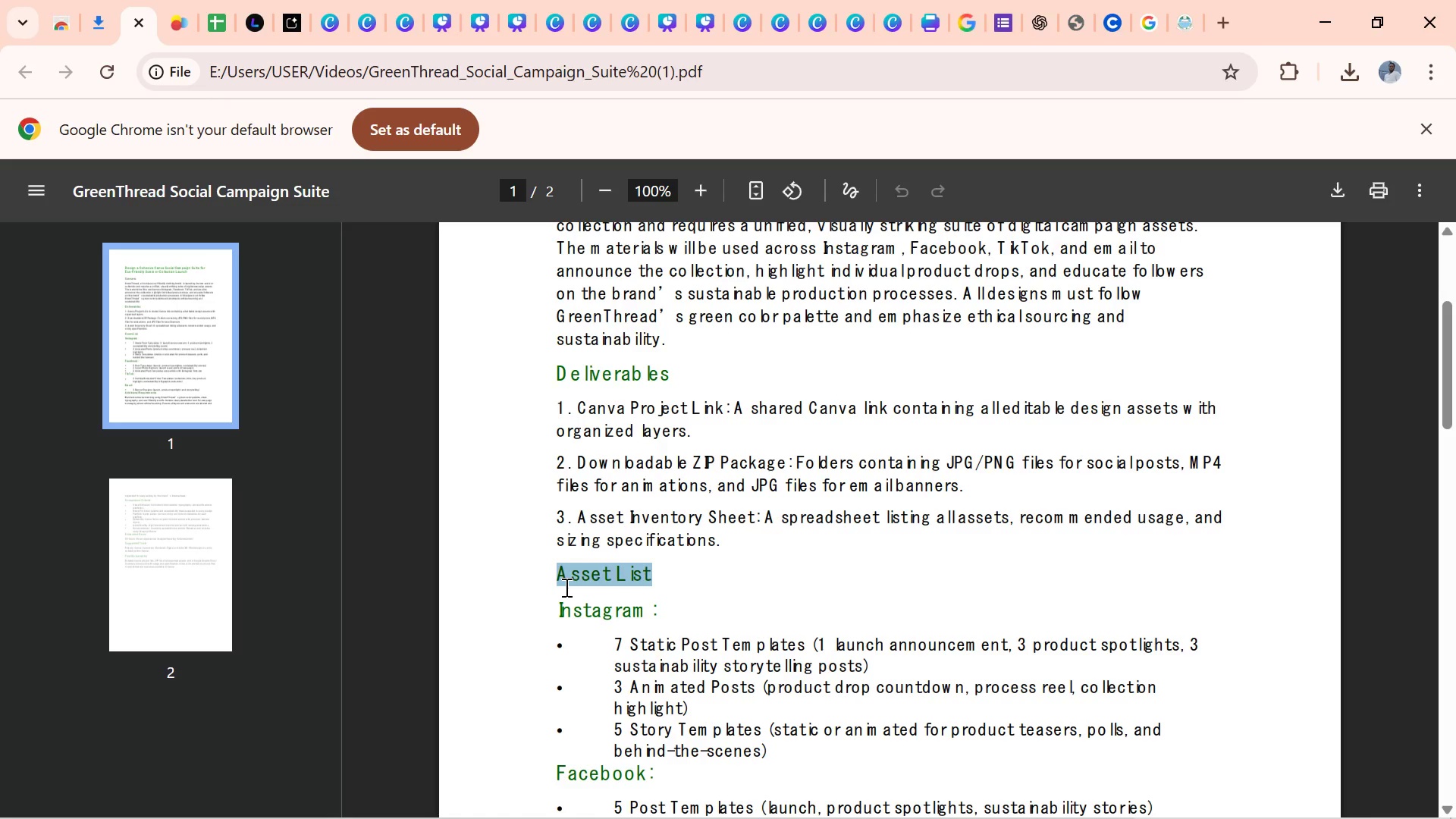 
key(Control+C)
 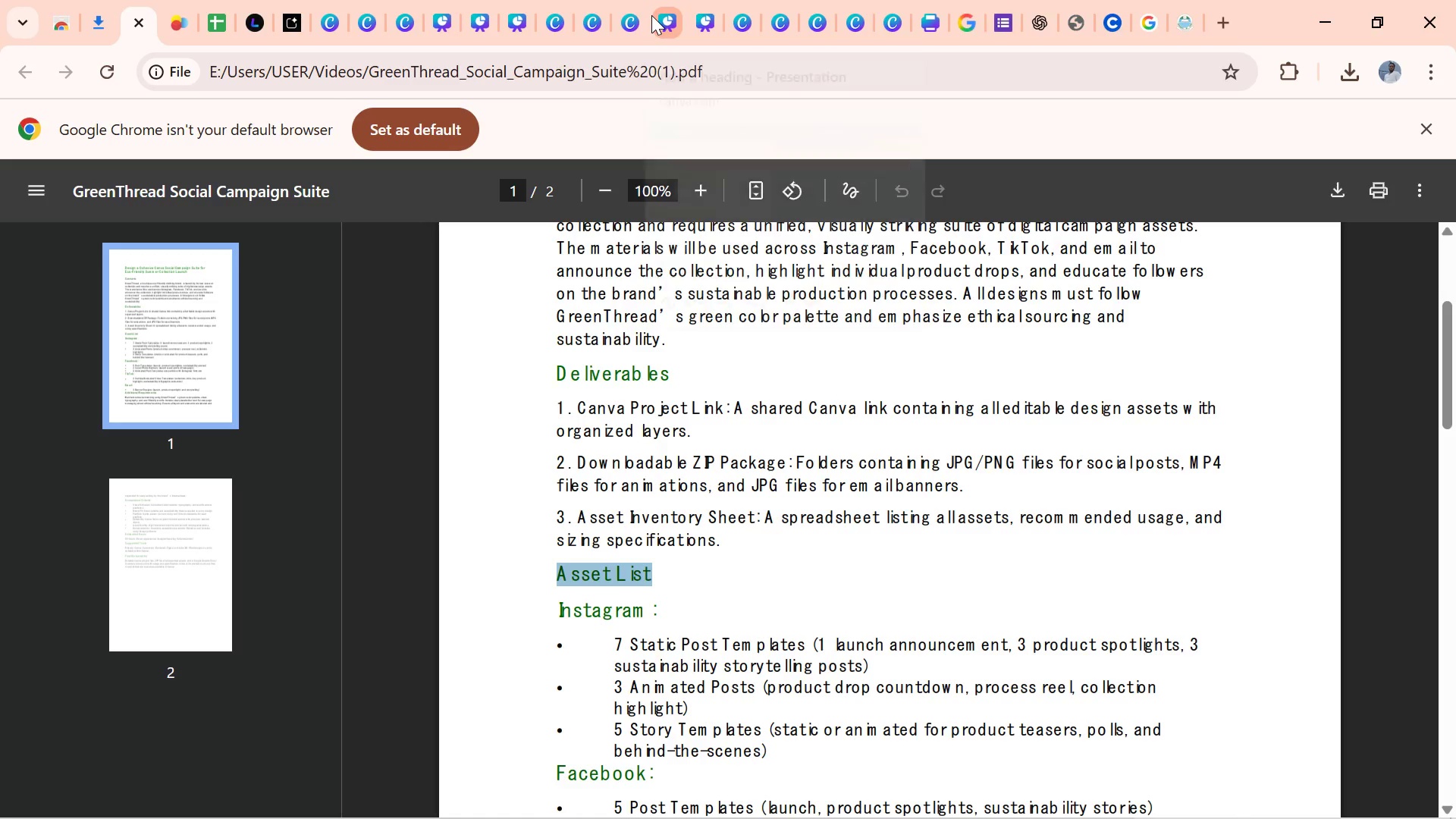 
wait(6.99)
 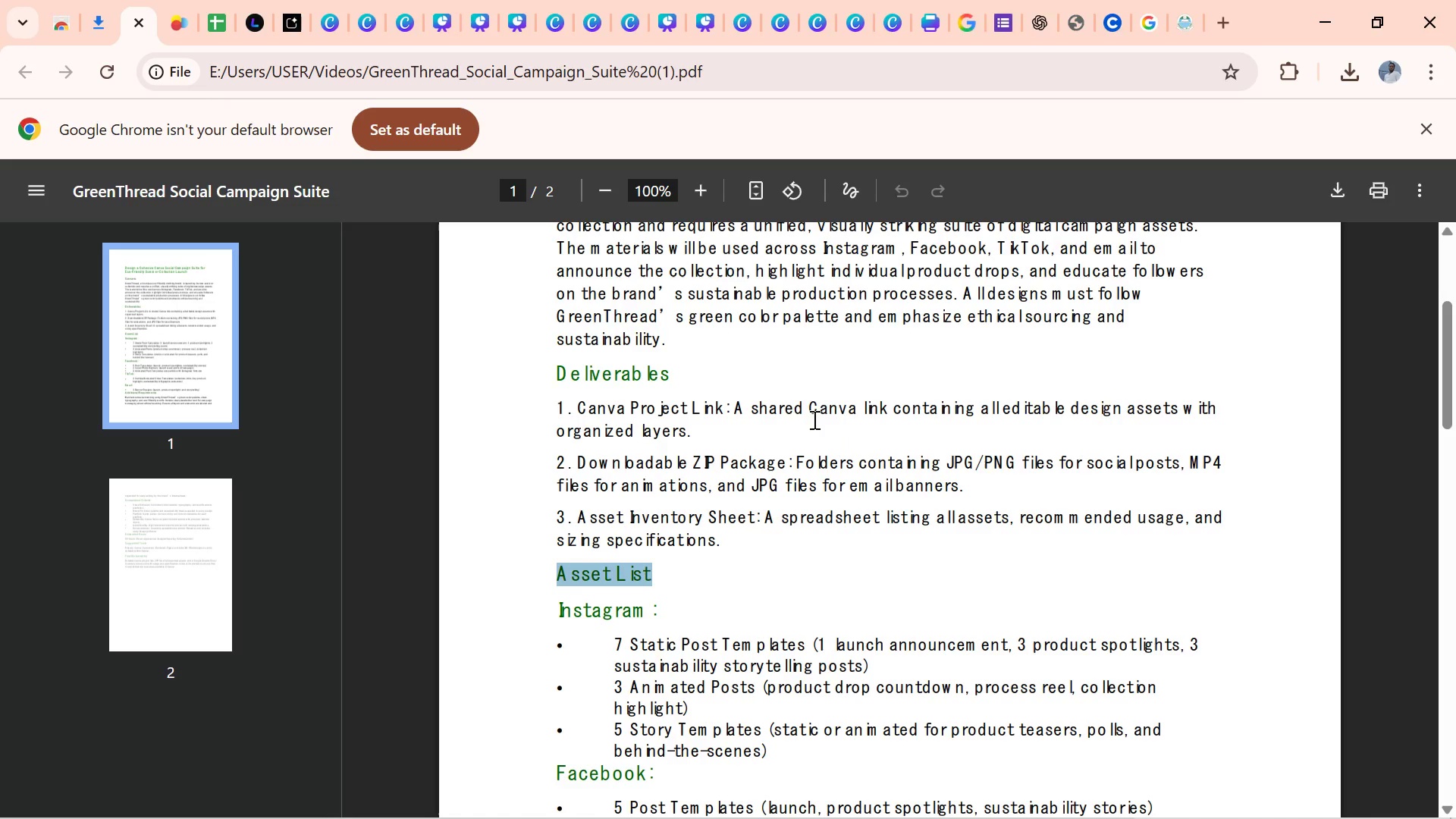 
left_click([660, 15])
 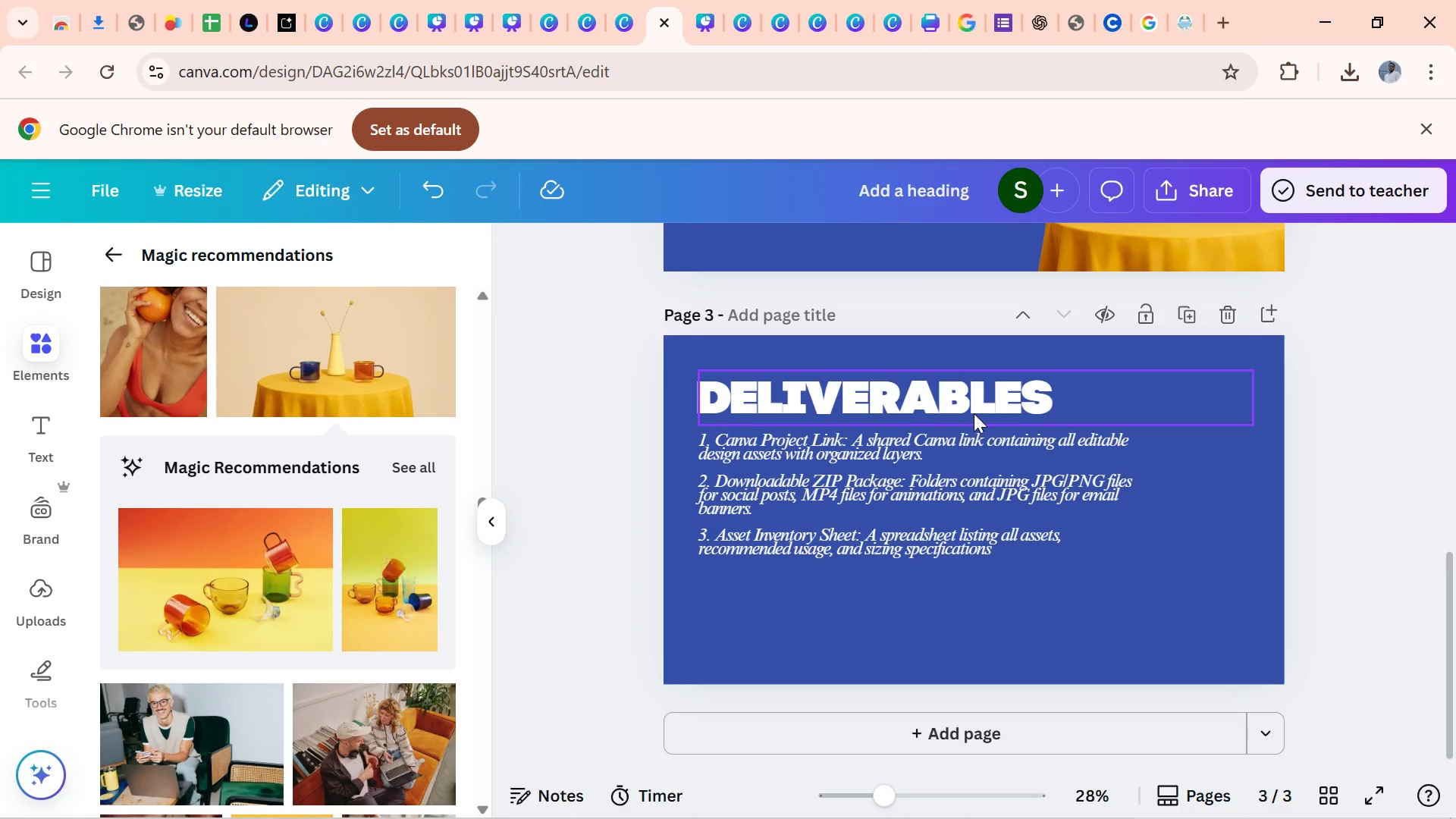 
double_click([974, 413])
 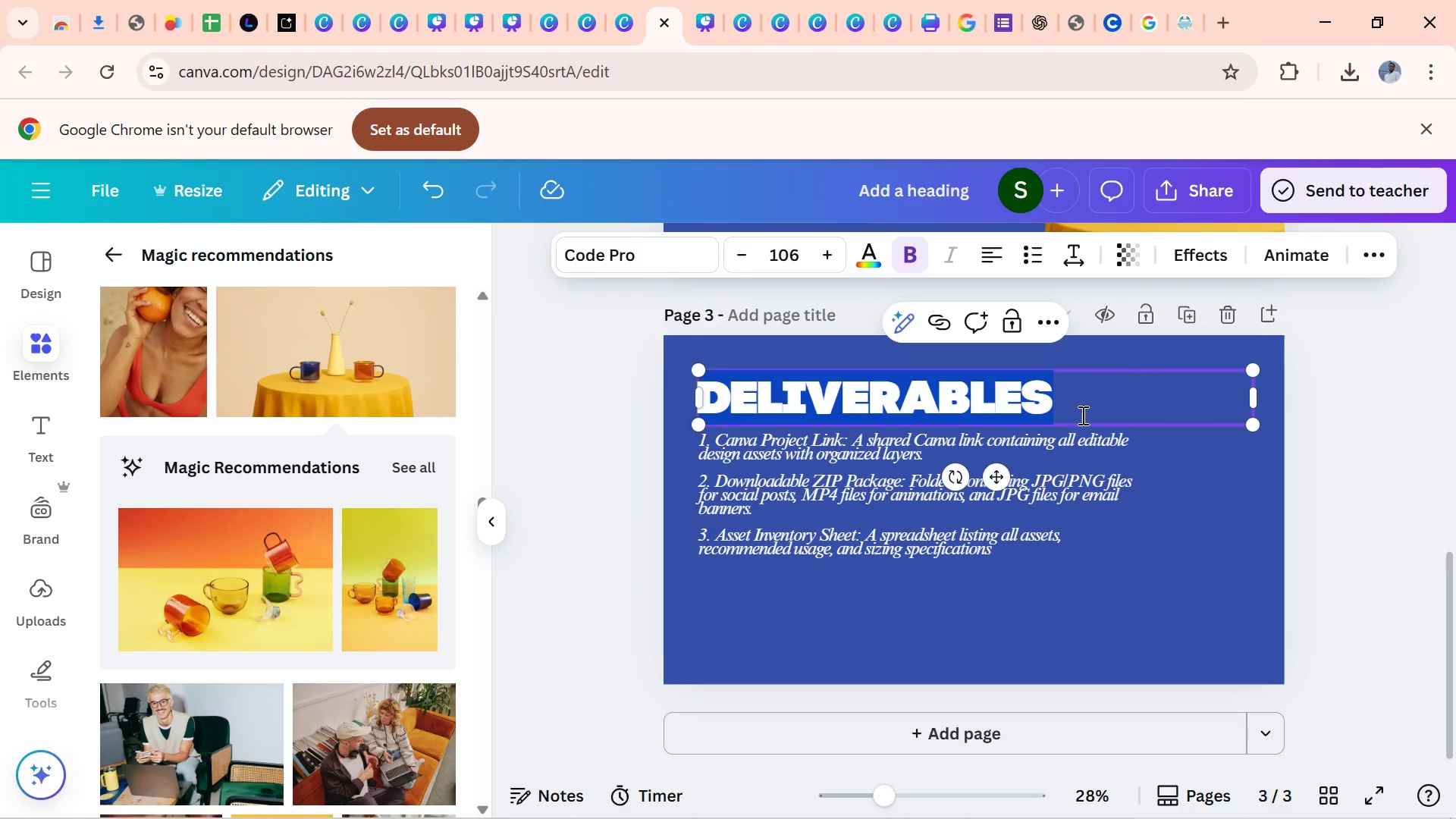 
left_click_drag(start_coordinate=[1078, 415], to_coordinate=[903, 438])
 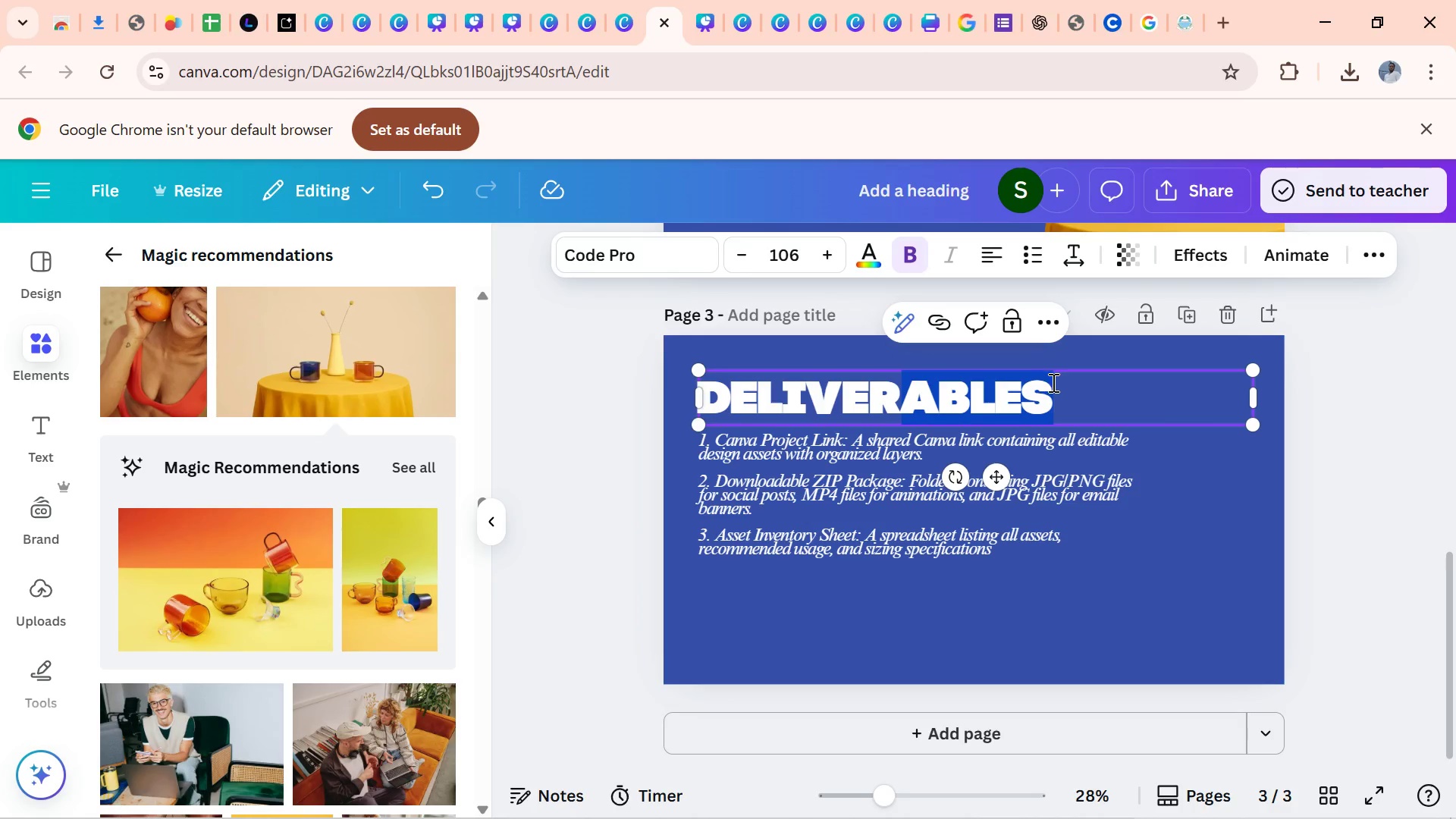 
left_click_drag(start_coordinate=[1068, 392], to_coordinate=[805, 376])
 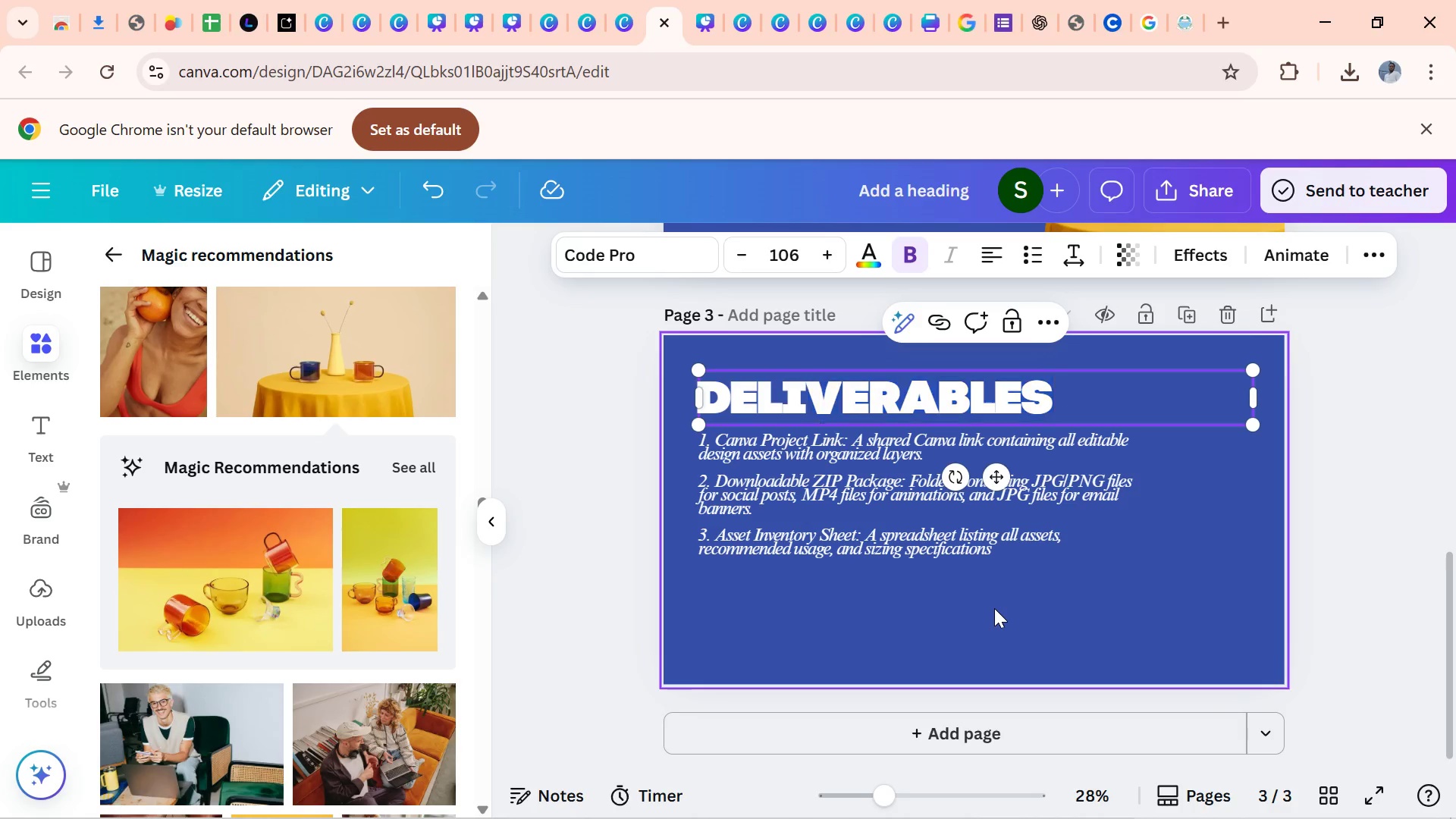 
left_click([994, 608])
 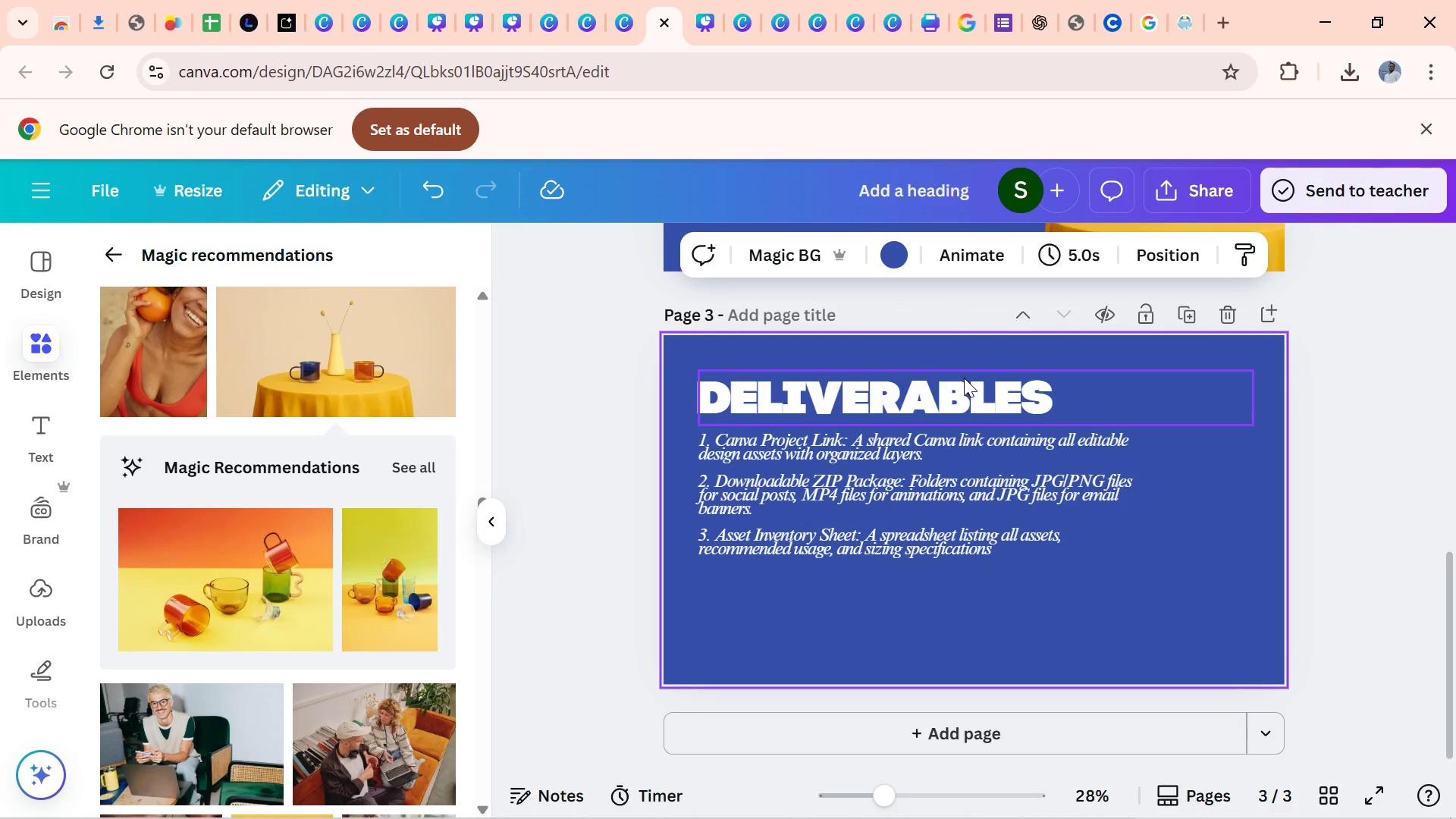 
double_click([964, 378])
 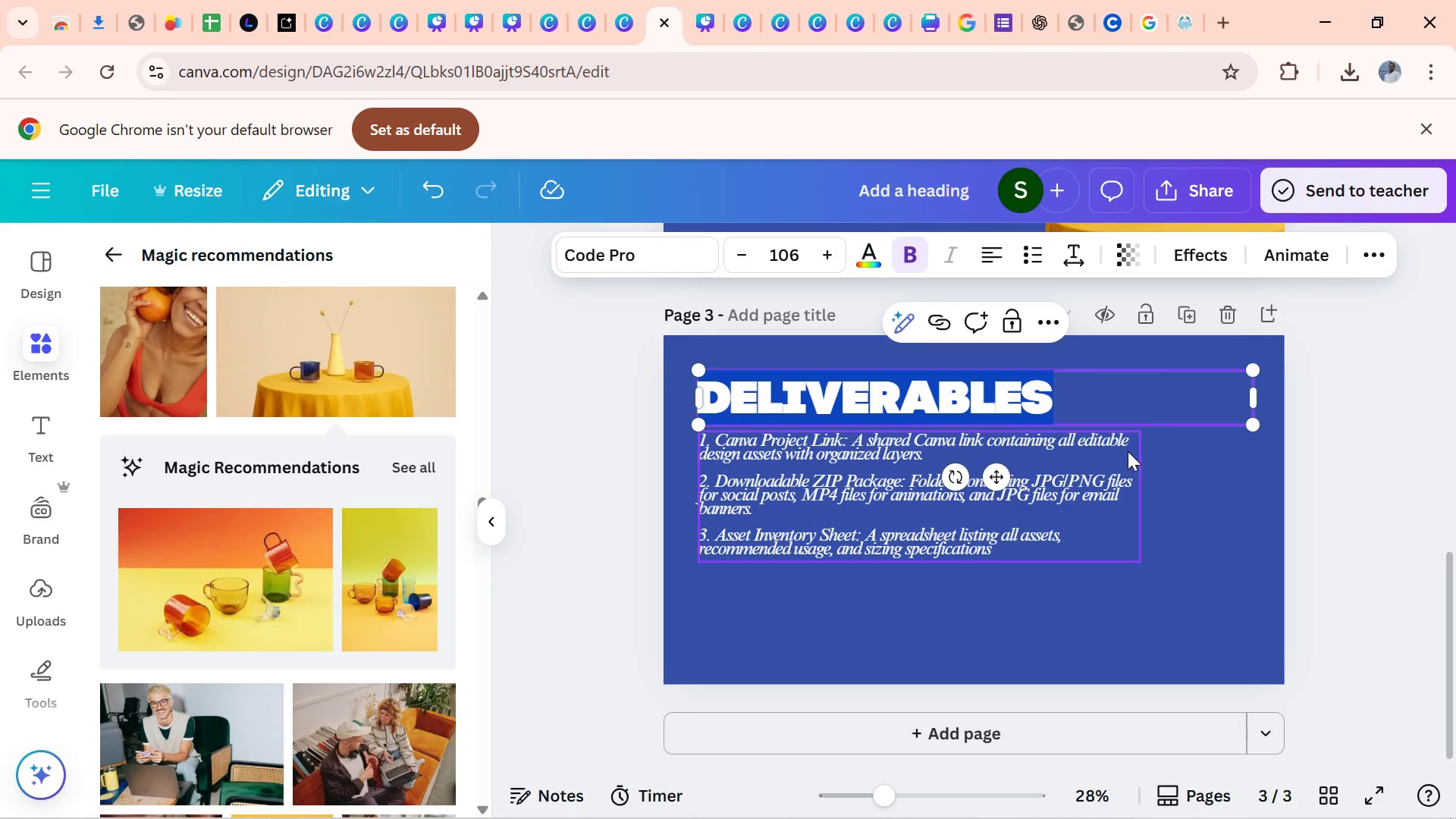 
key(Control+V)
 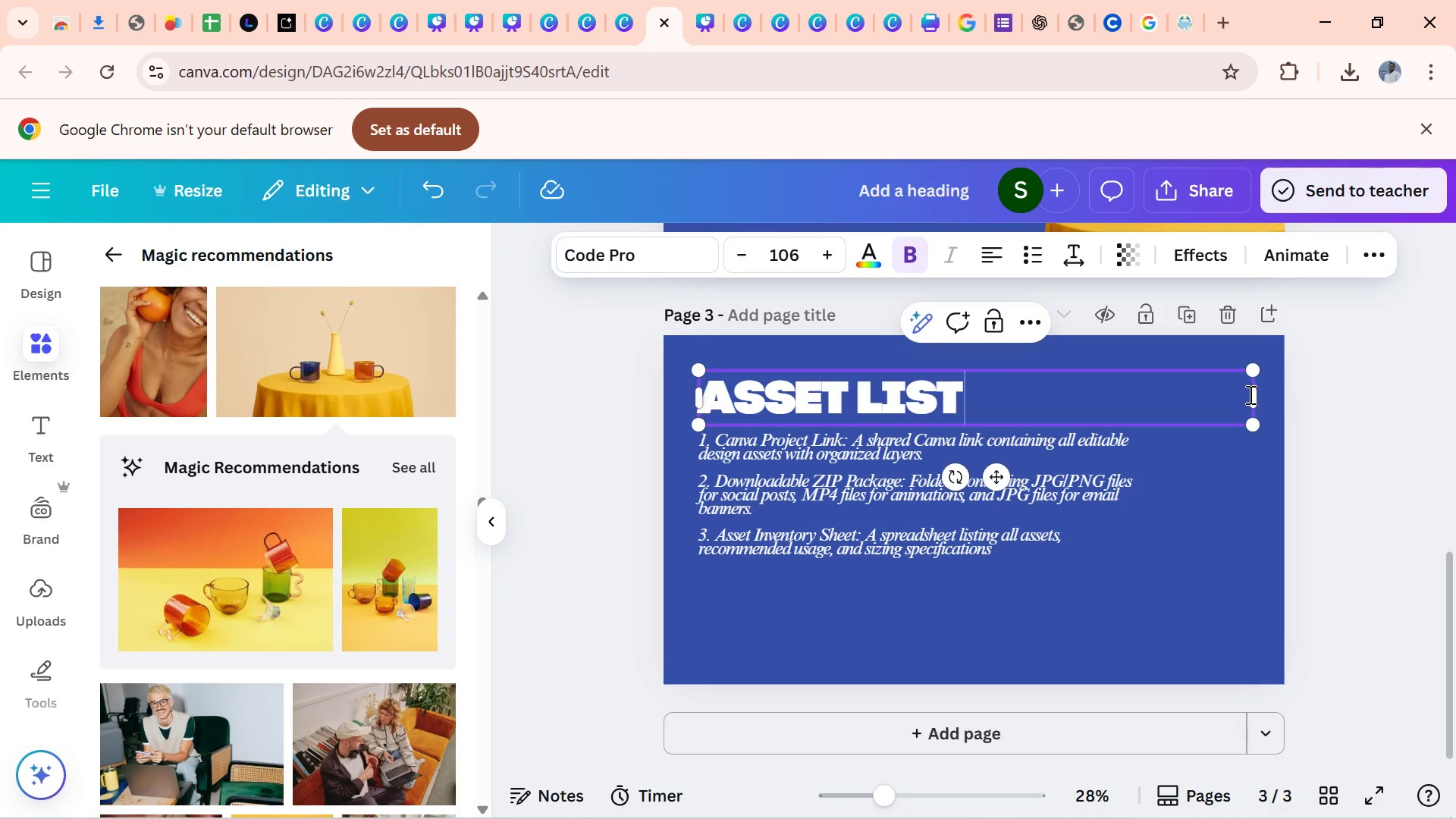 
left_click_drag(start_coordinate=[1265, 399], to_coordinate=[1004, 453])
 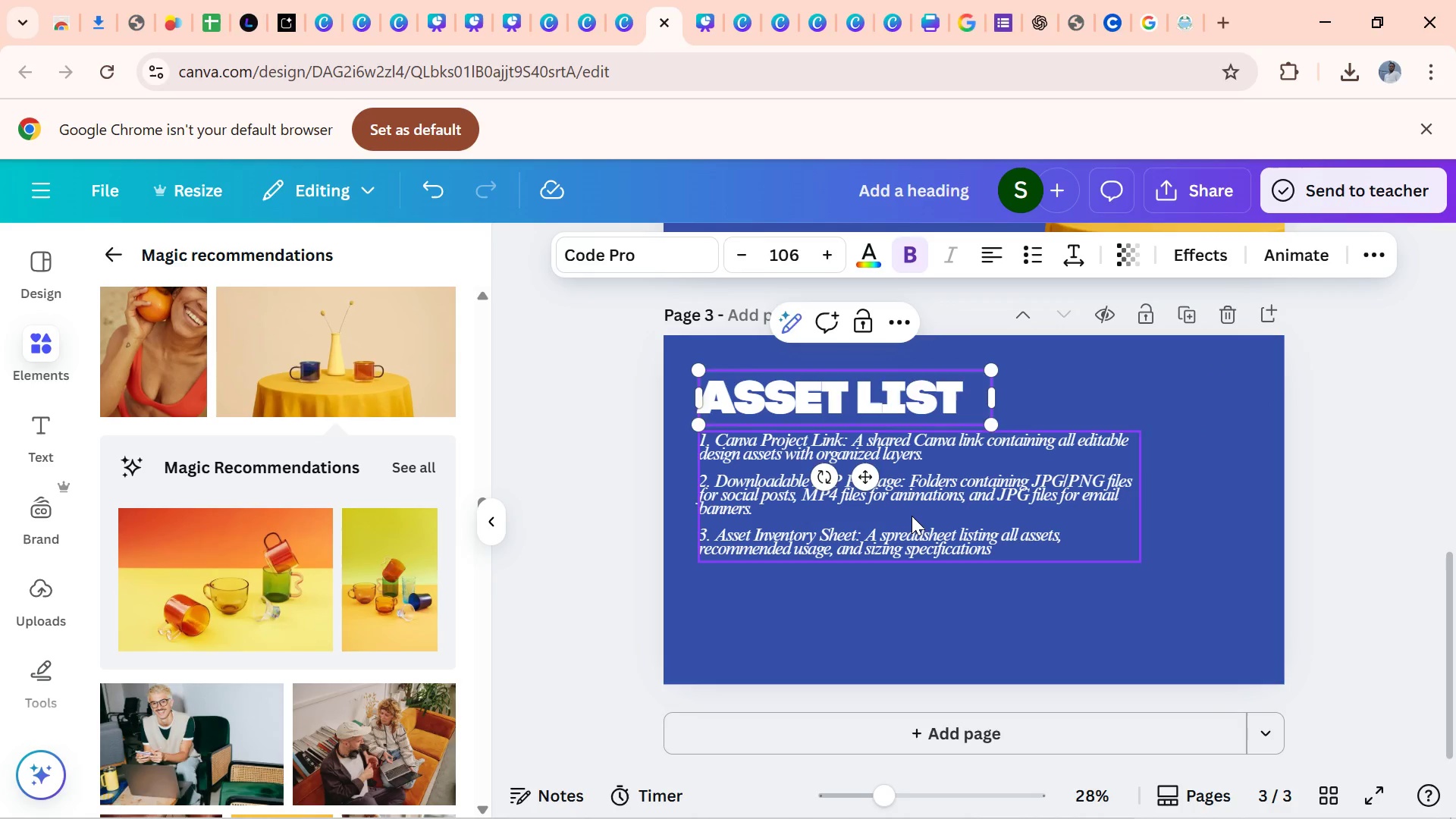 
left_click([912, 516])
 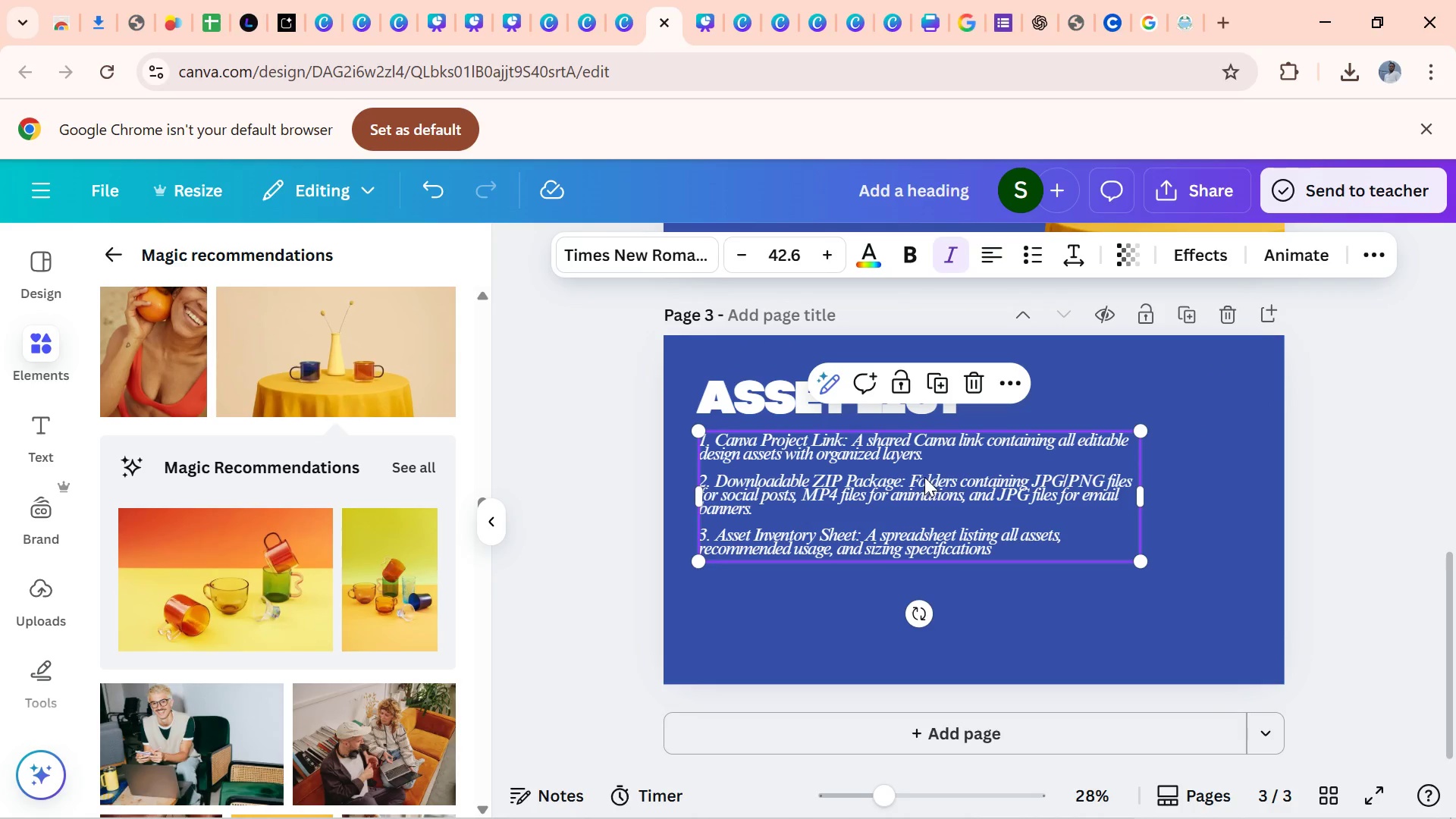 
left_click_drag(start_coordinate=[924, 478], to_coordinate=[927, 581])
 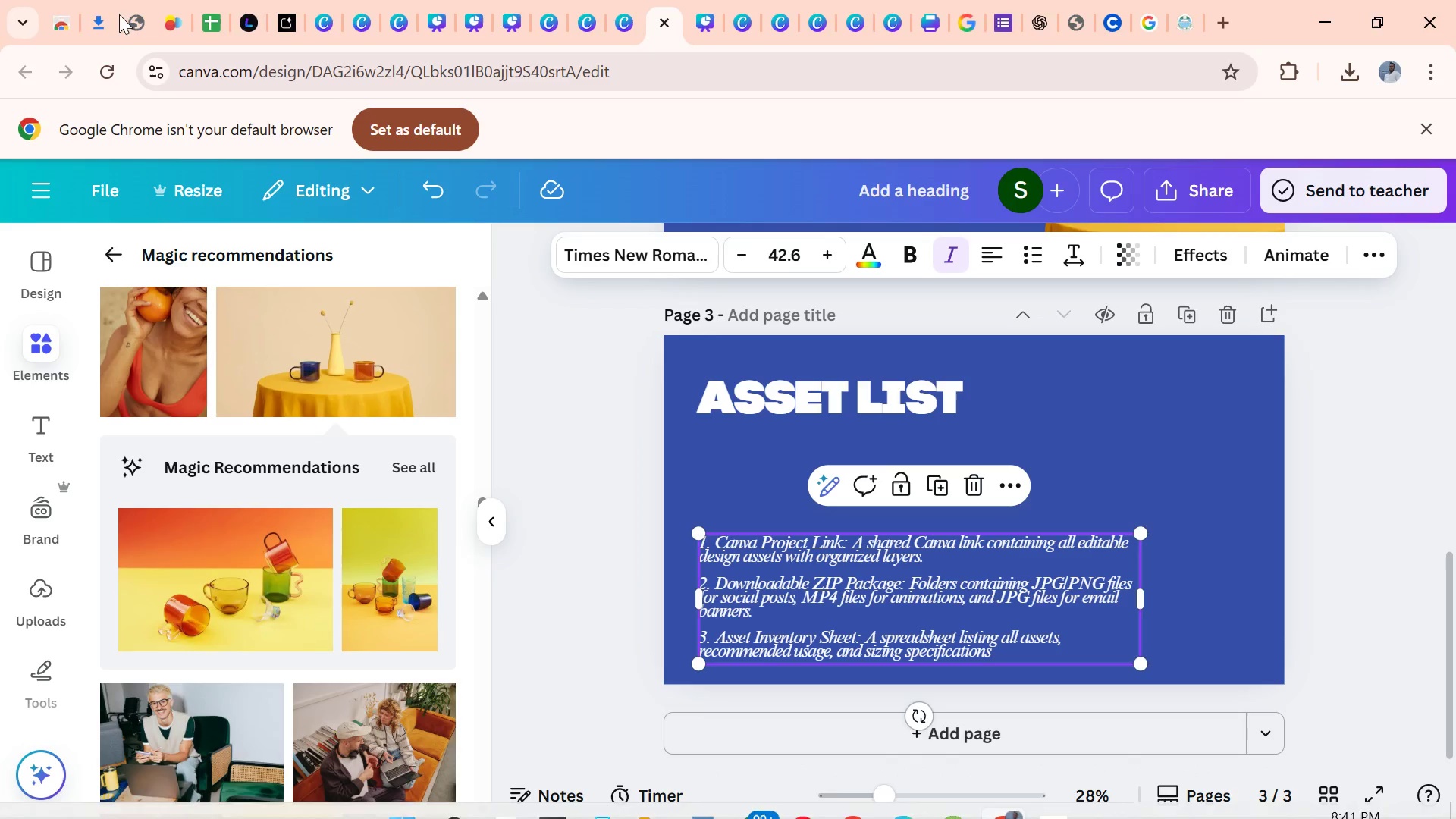 
wait(6.51)
 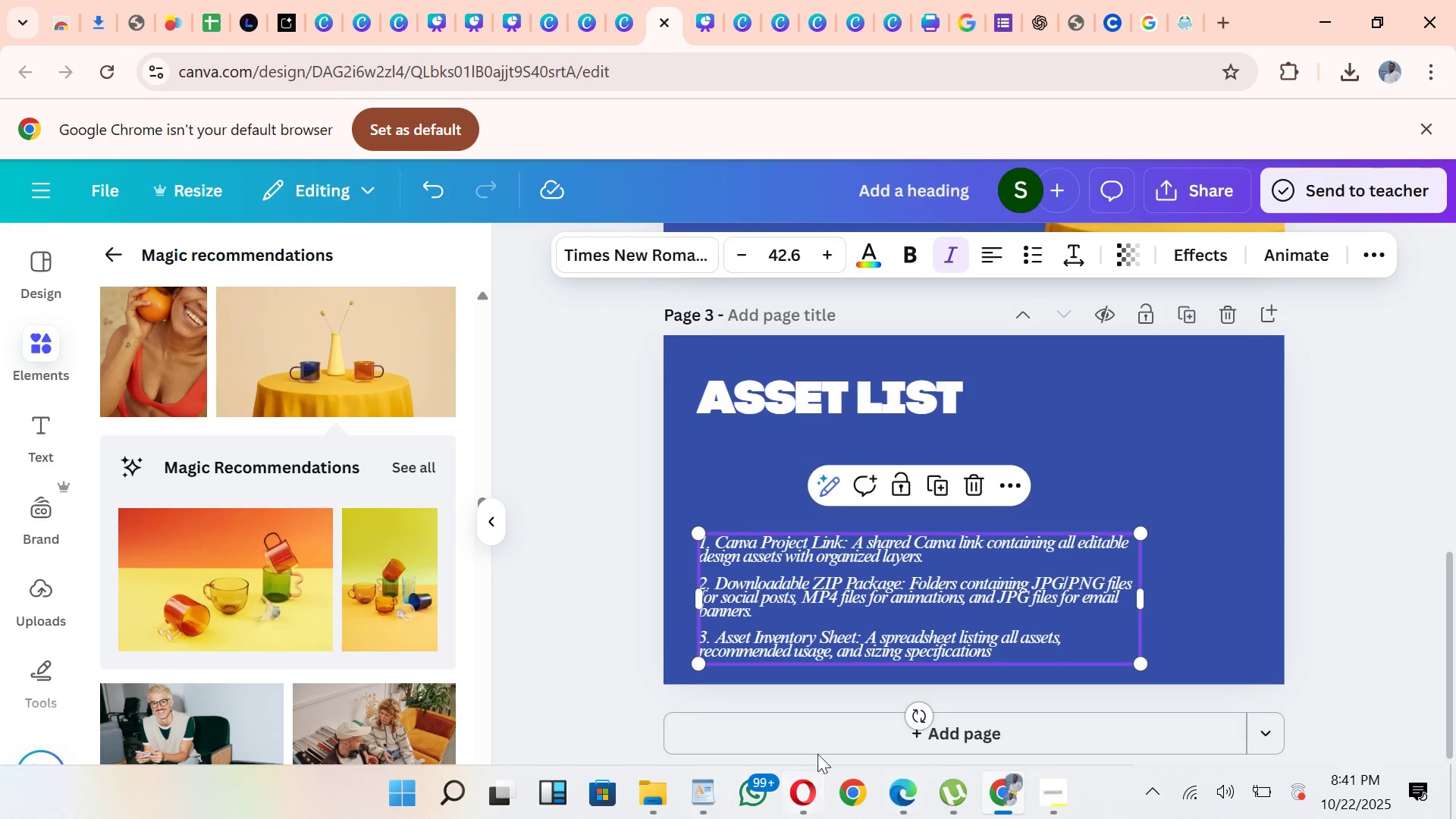 
left_click([140, 16])
 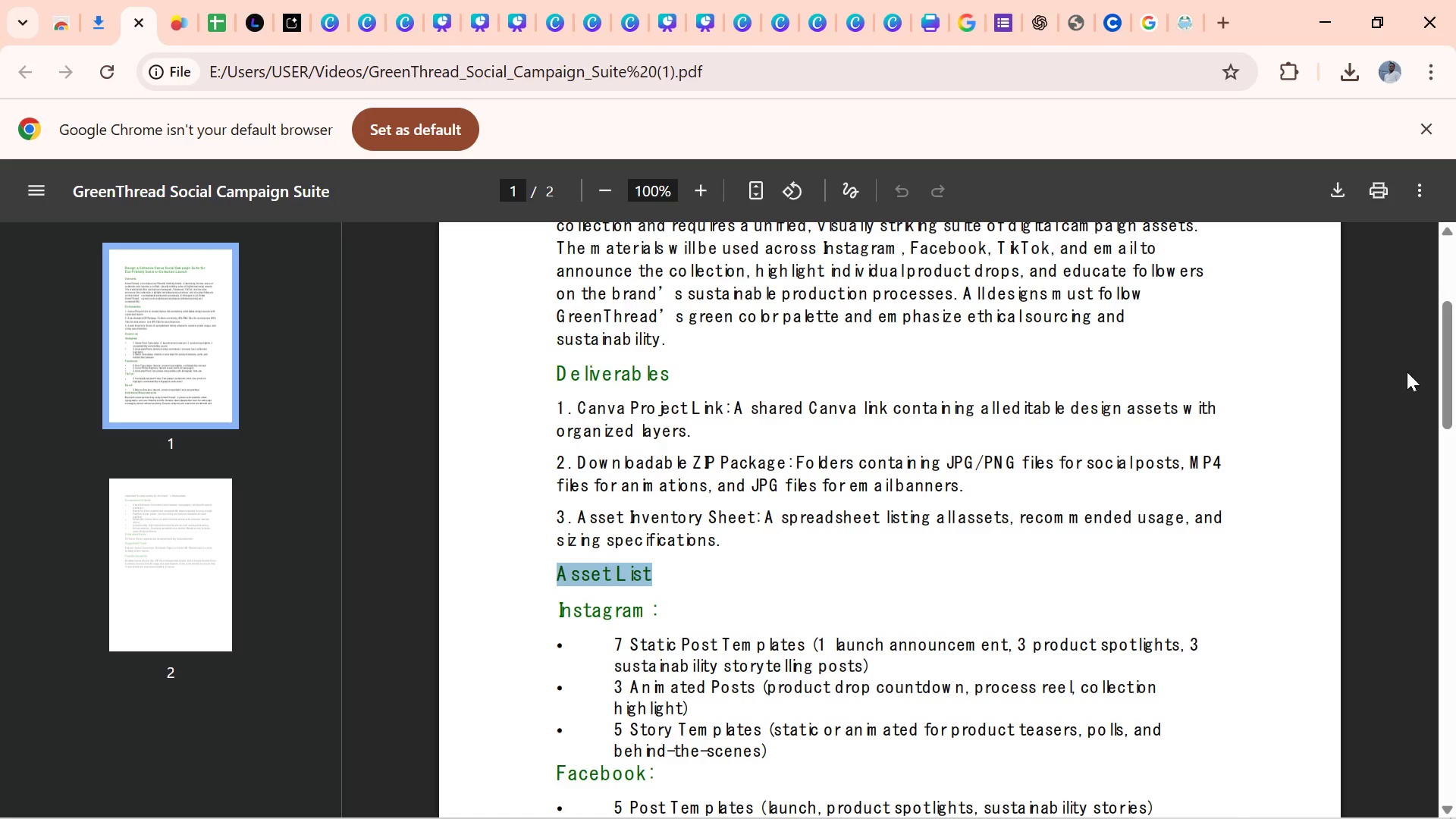 
left_click_drag(start_coordinate=[1454, 360], to_coordinate=[1448, 406])
 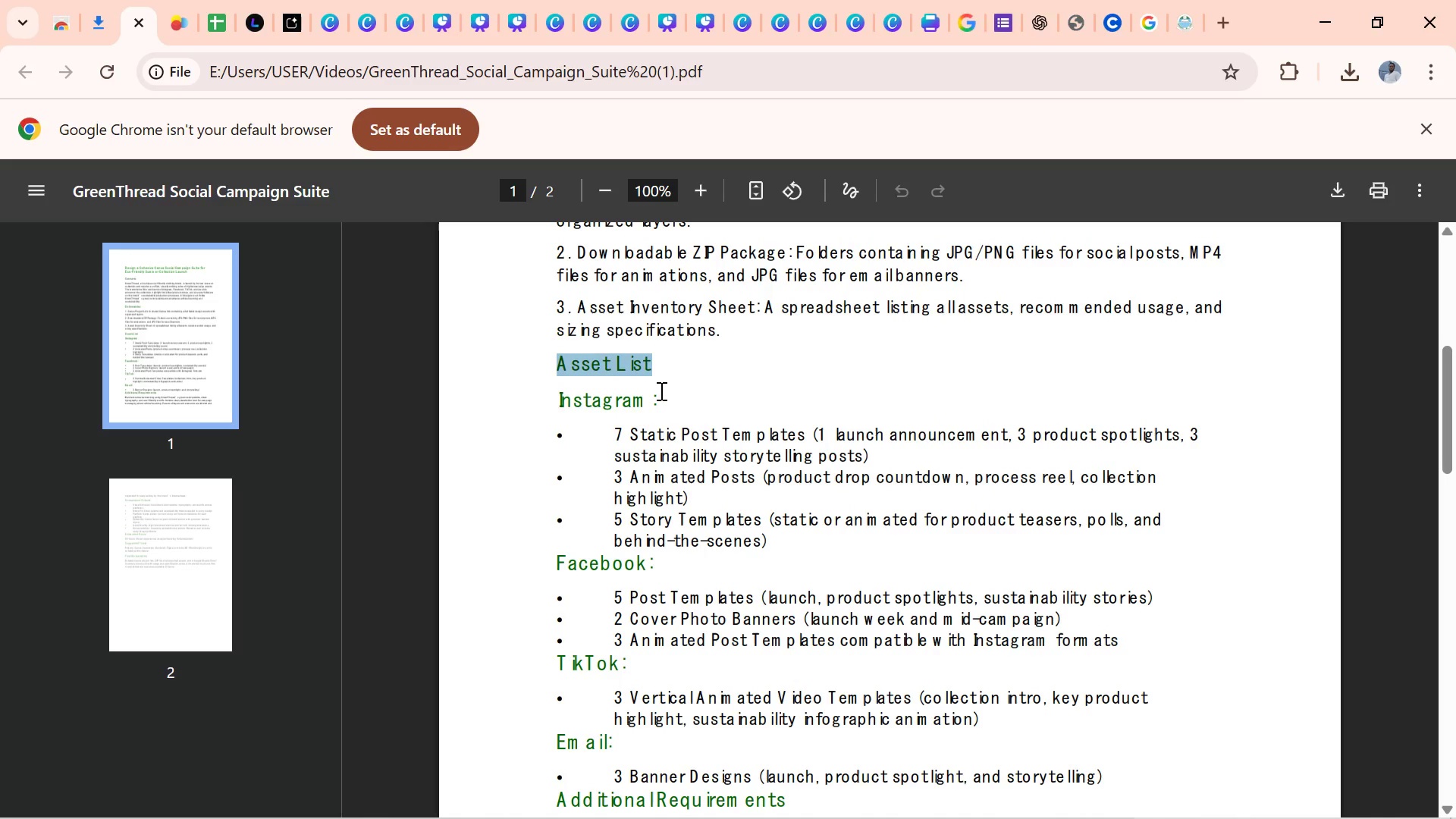 
left_click_drag(start_coordinate=[659, 391], to_coordinate=[562, 396])
 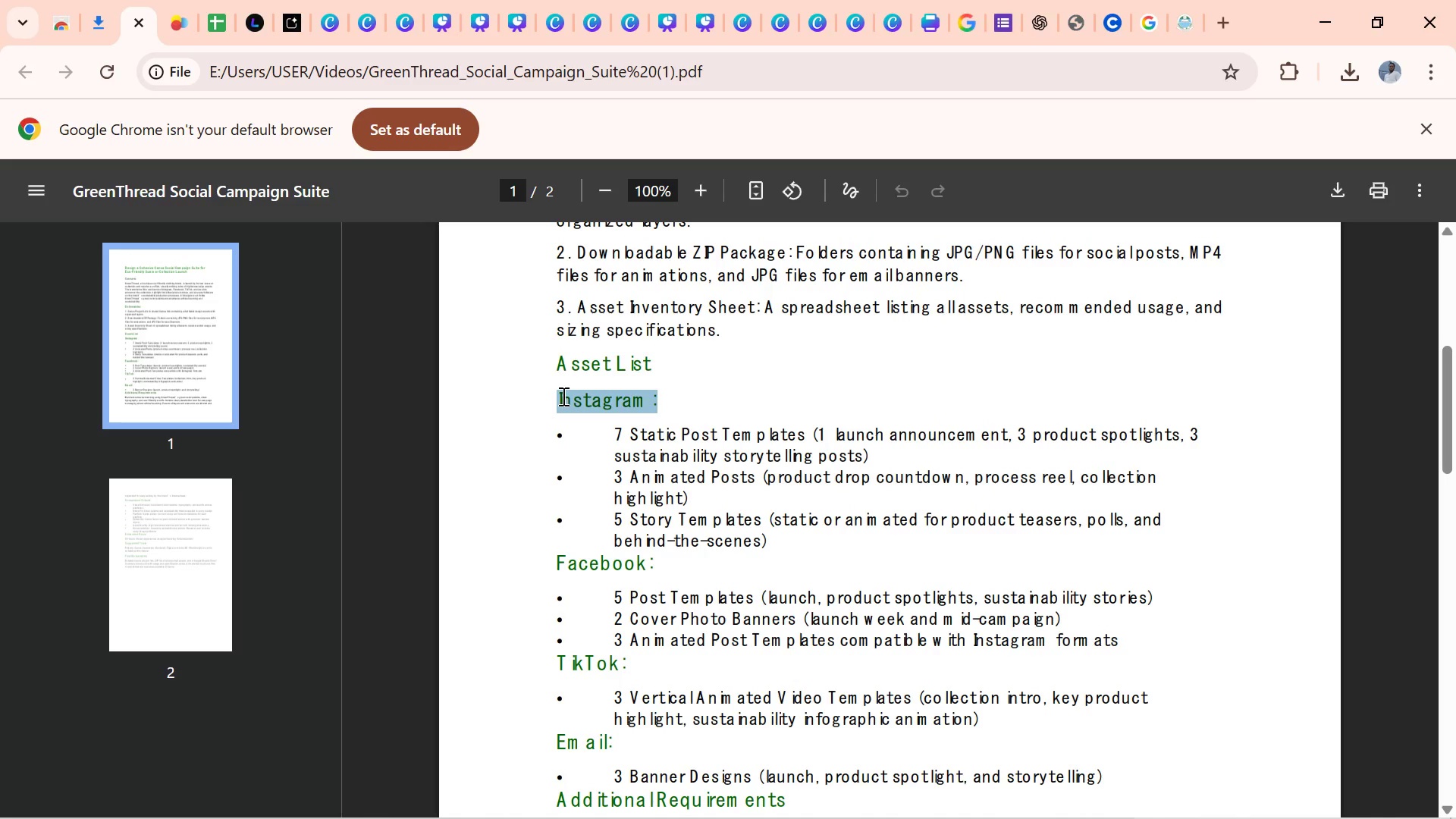 
key(Control+C)
 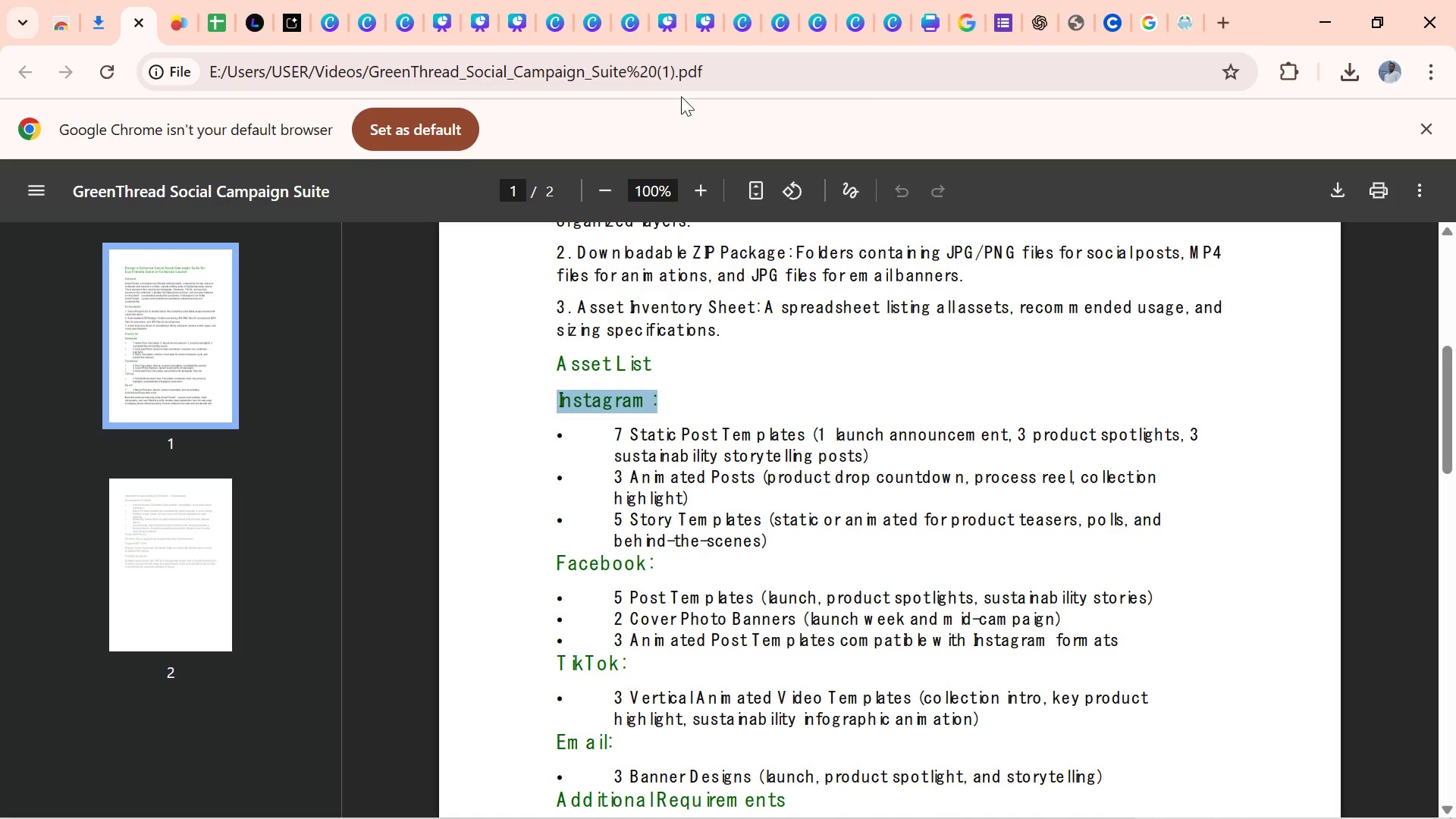 
left_click([666, 5])
 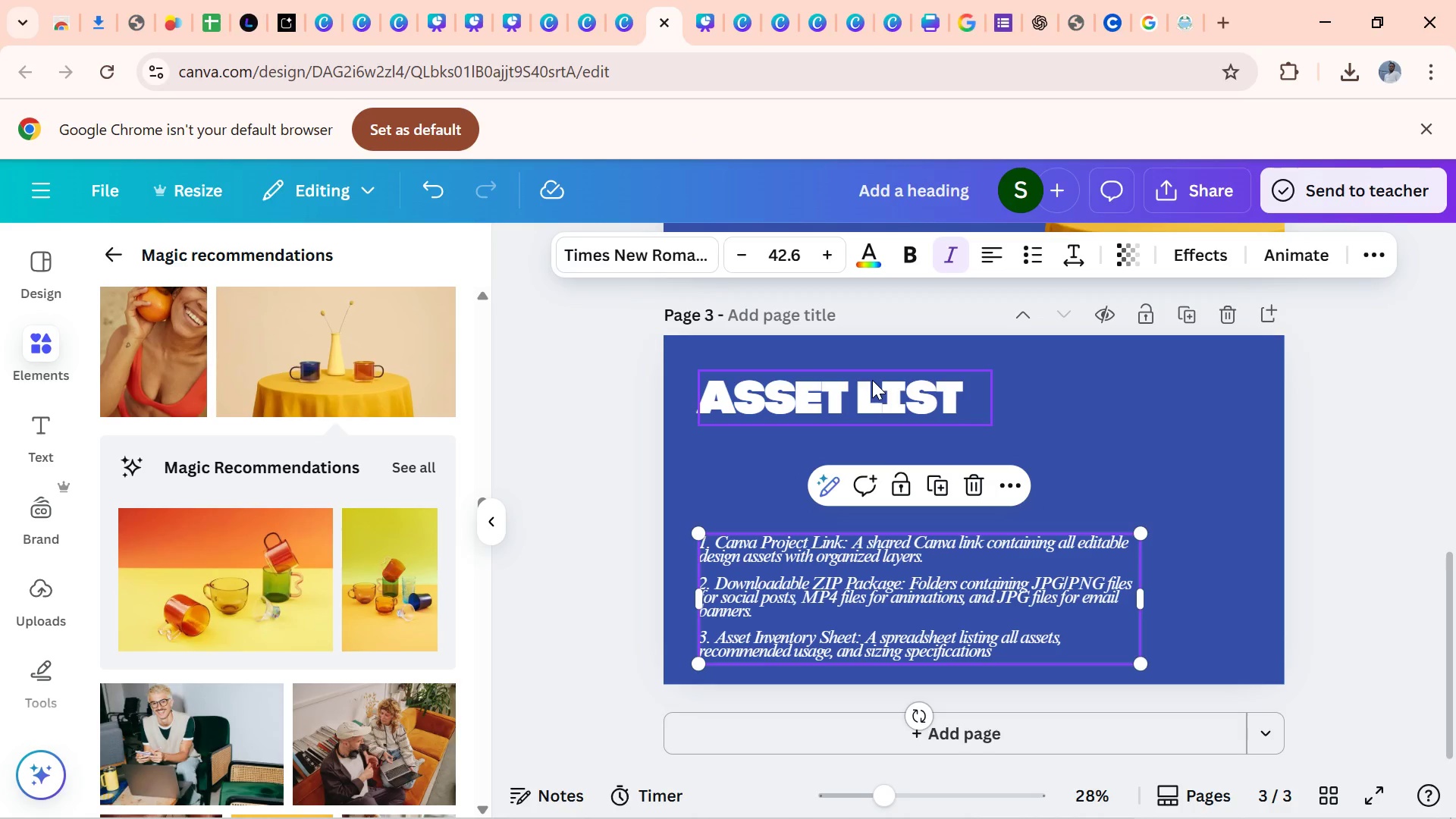 
left_click([872, 379])
 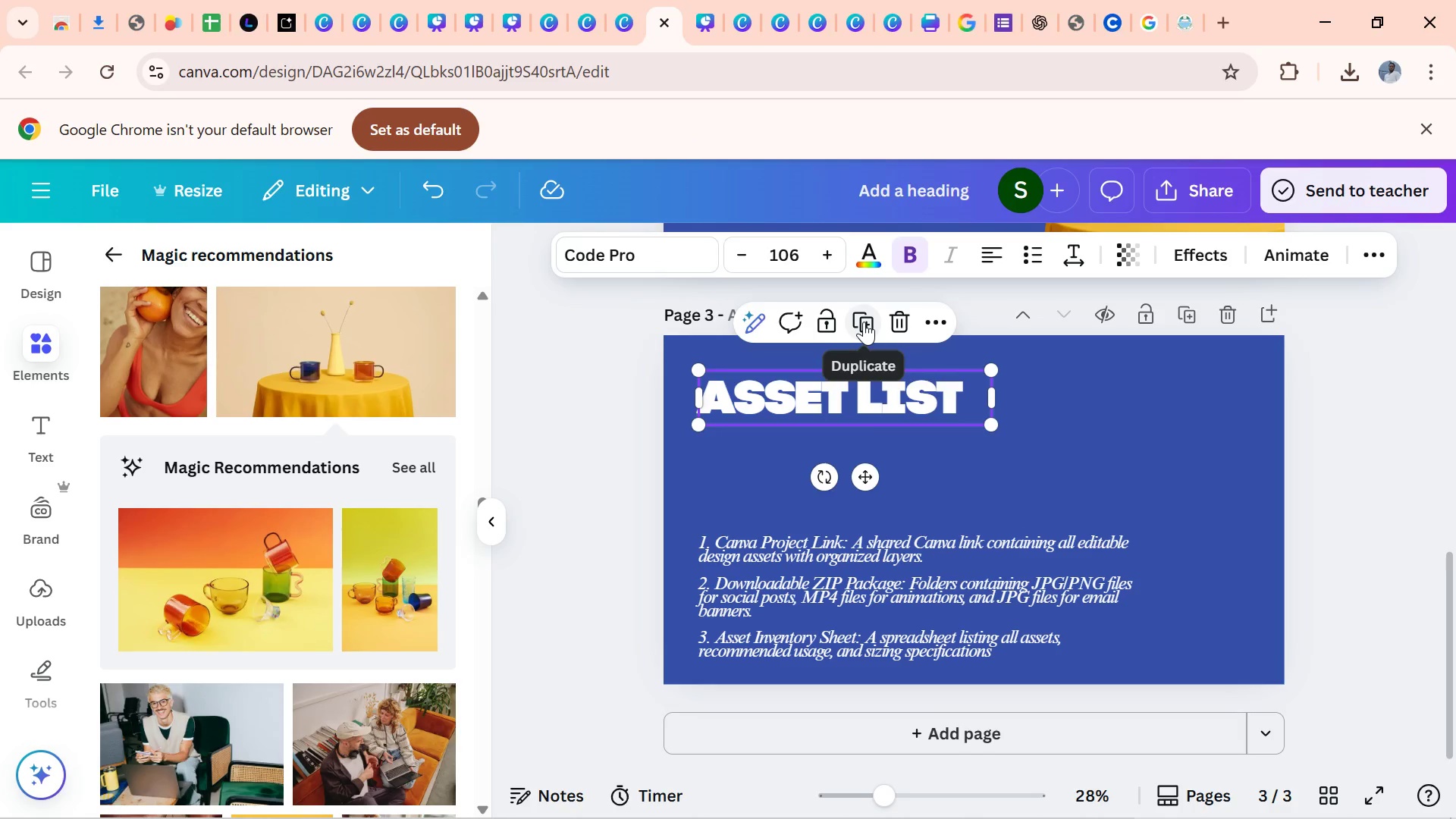 
left_click([864, 322])
 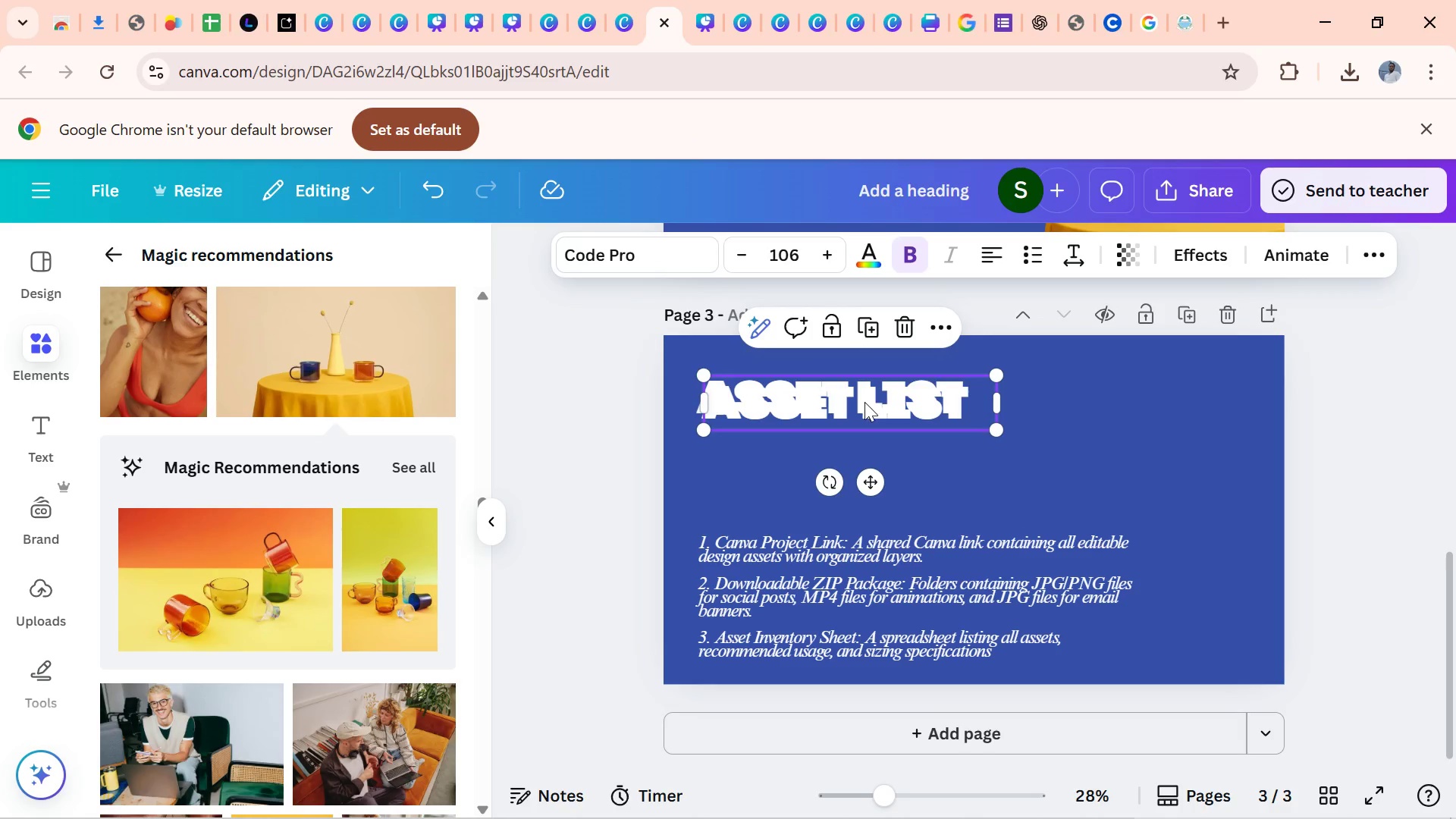 
left_click_drag(start_coordinate=[865, 402], to_coordinate=[874, 454])
 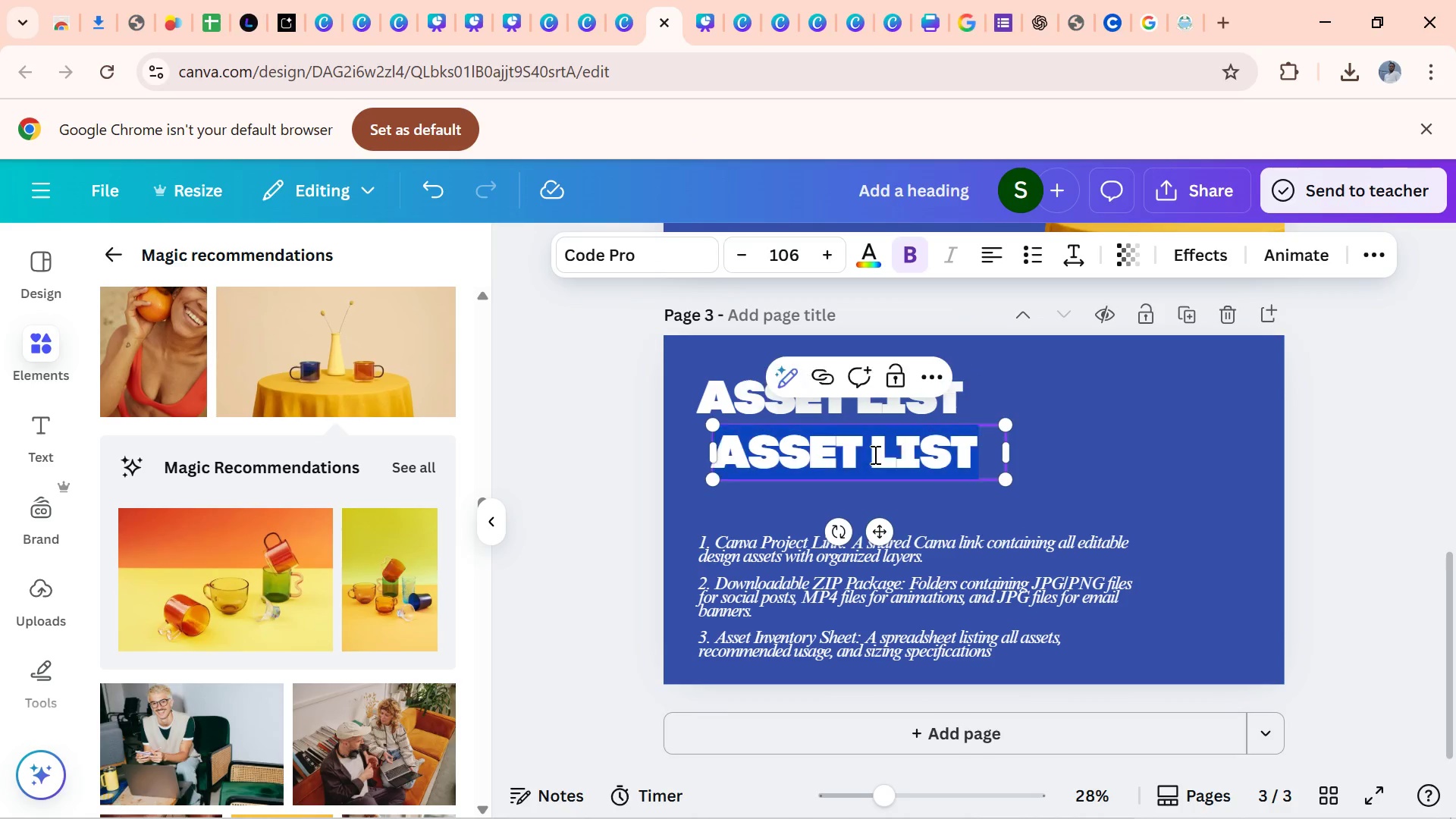 
double_click([874, 454])
 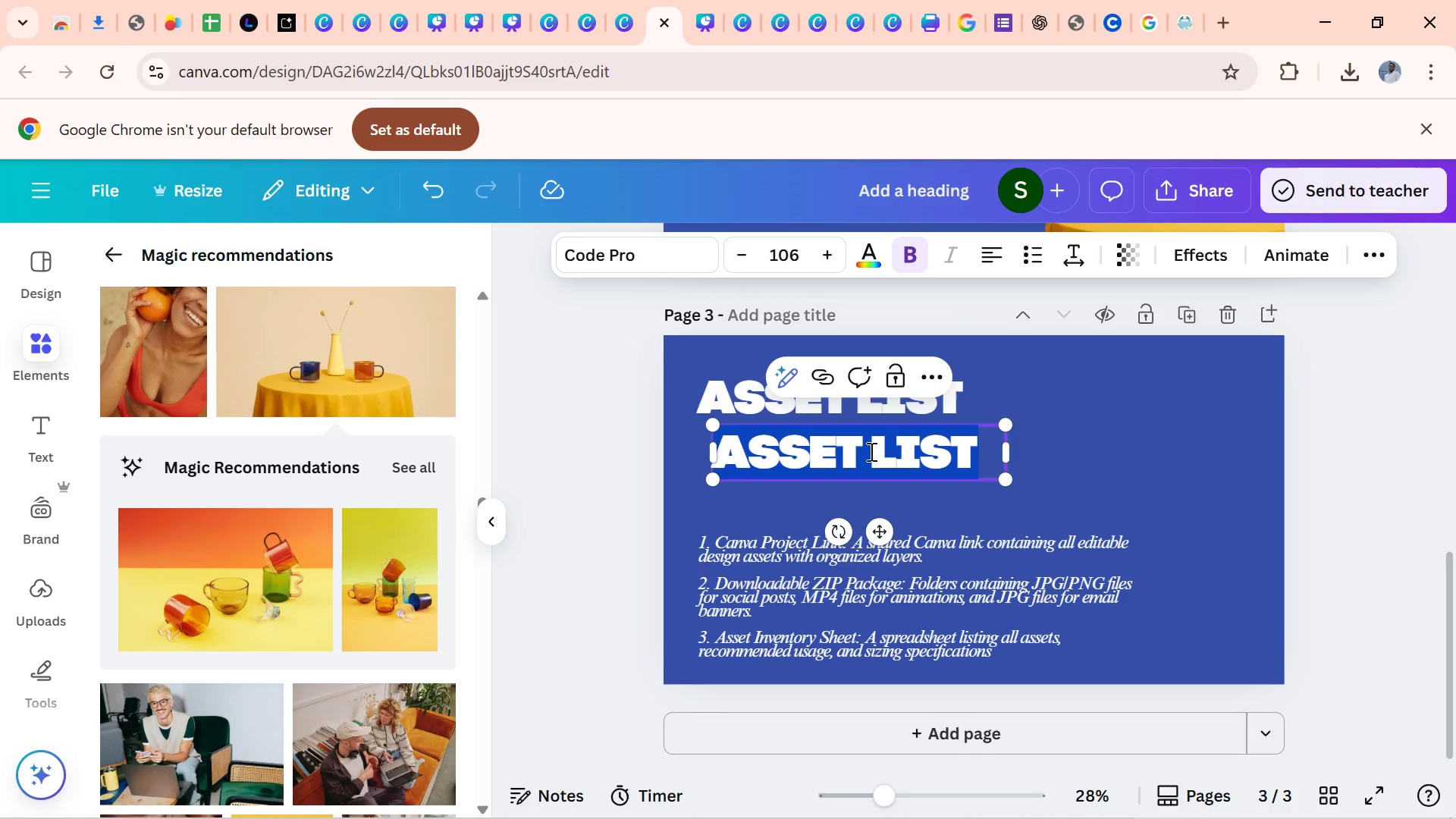 
key(Control+V)
 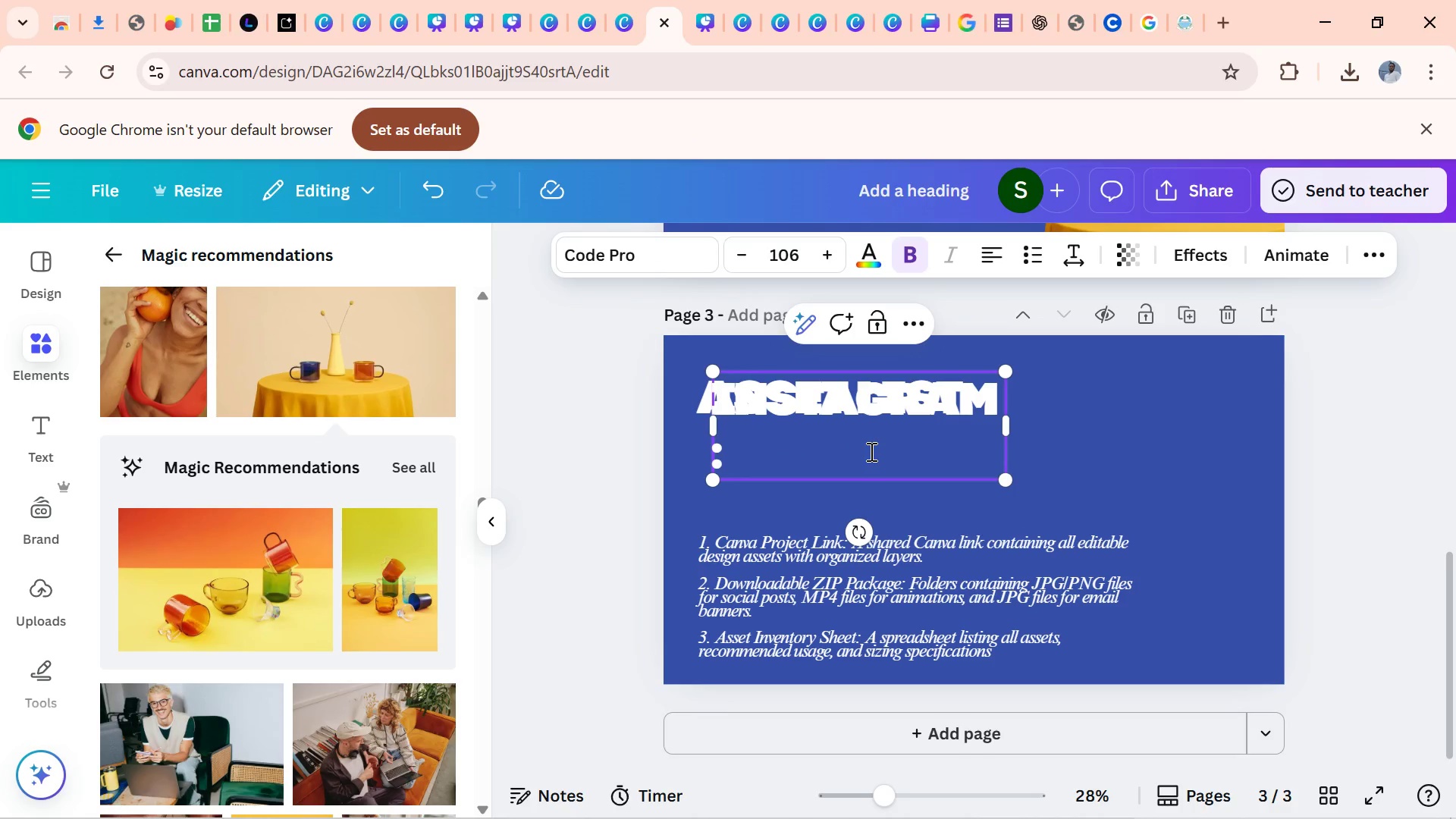 
key(Backspace)
 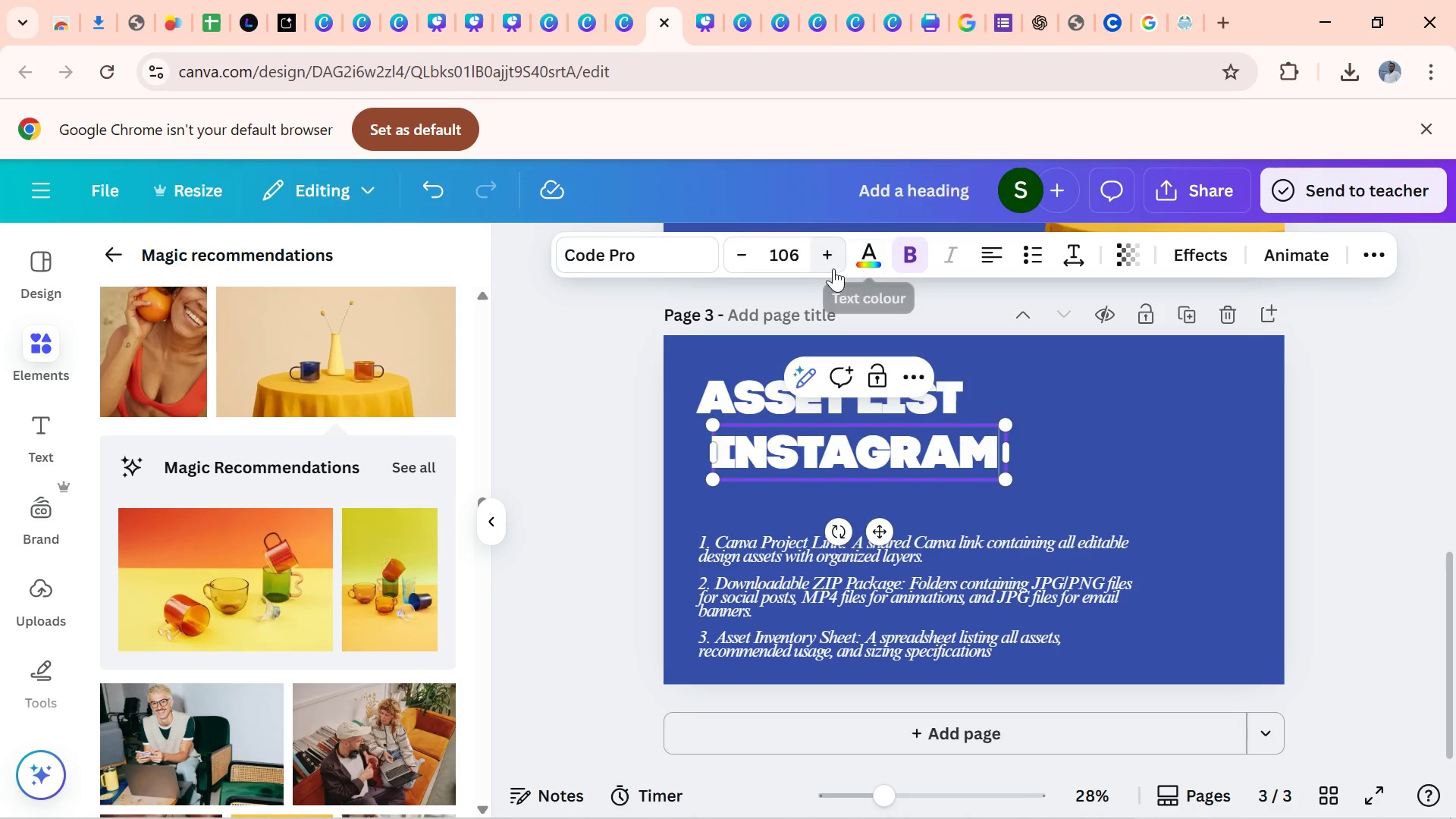 
left_click([1075, 488])
 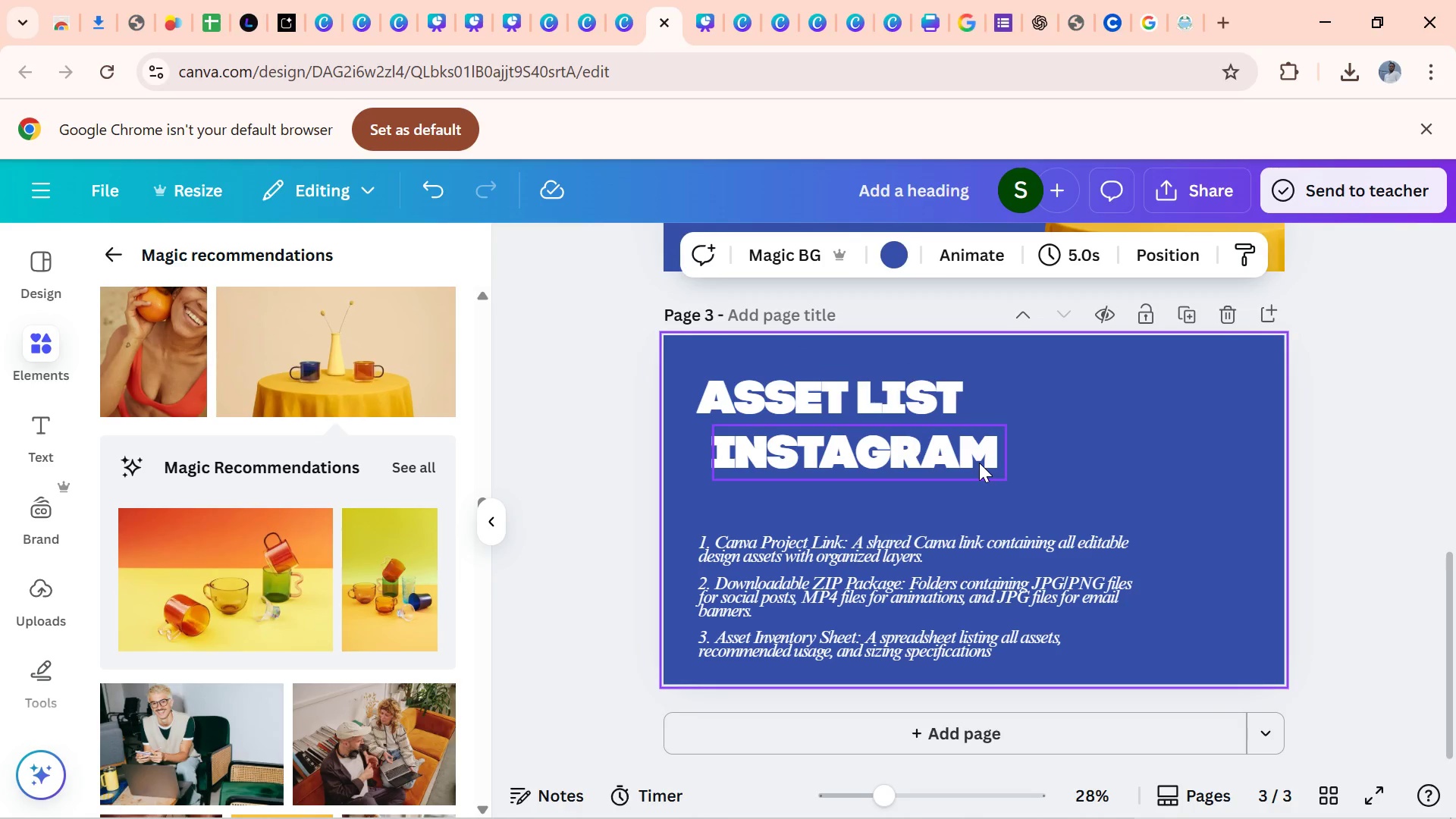 
left_click([979, 463])
 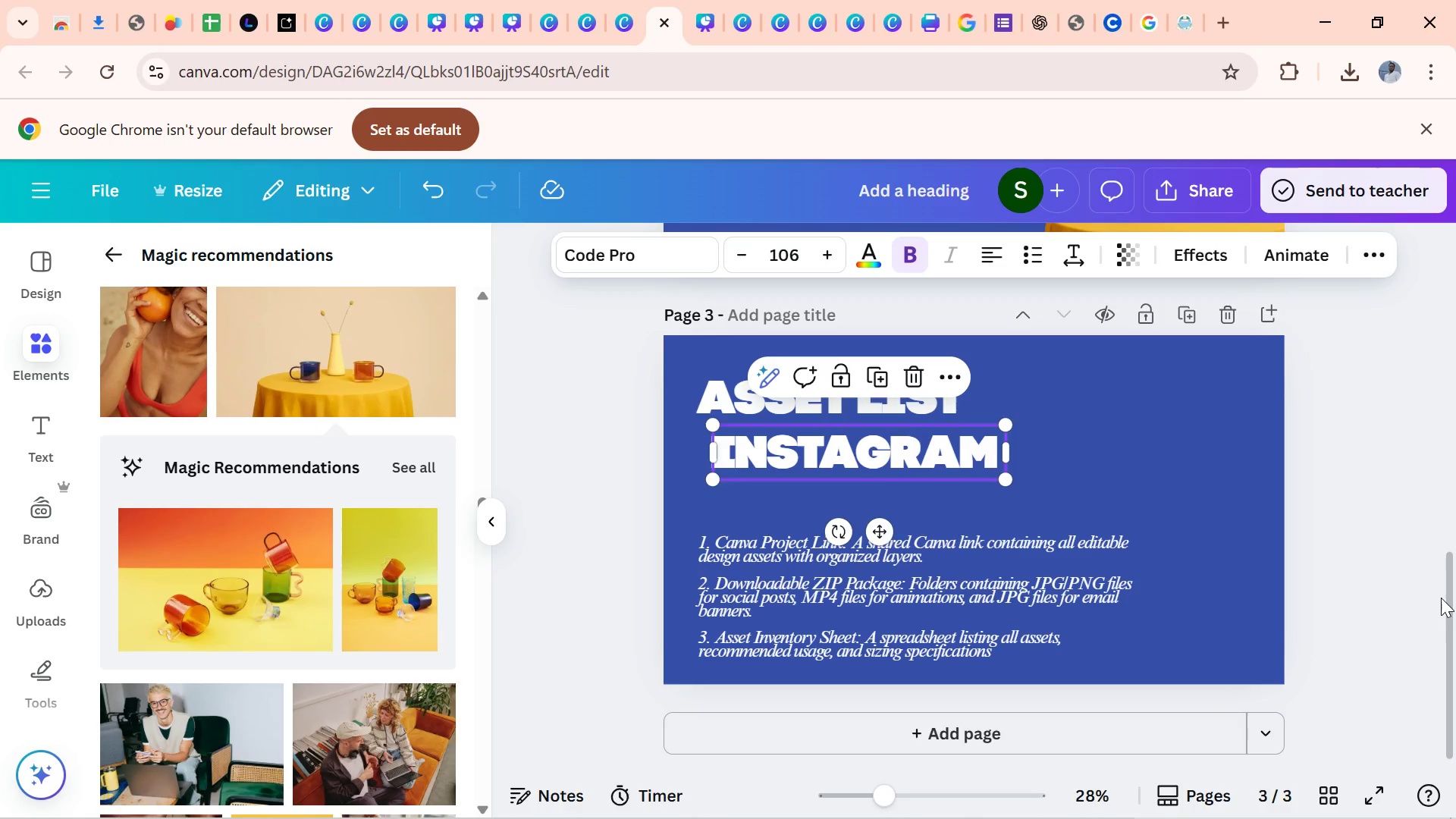 
left_click_drag(start_coordinate=[1455, 586], to_coordinate=[1388, 268])
 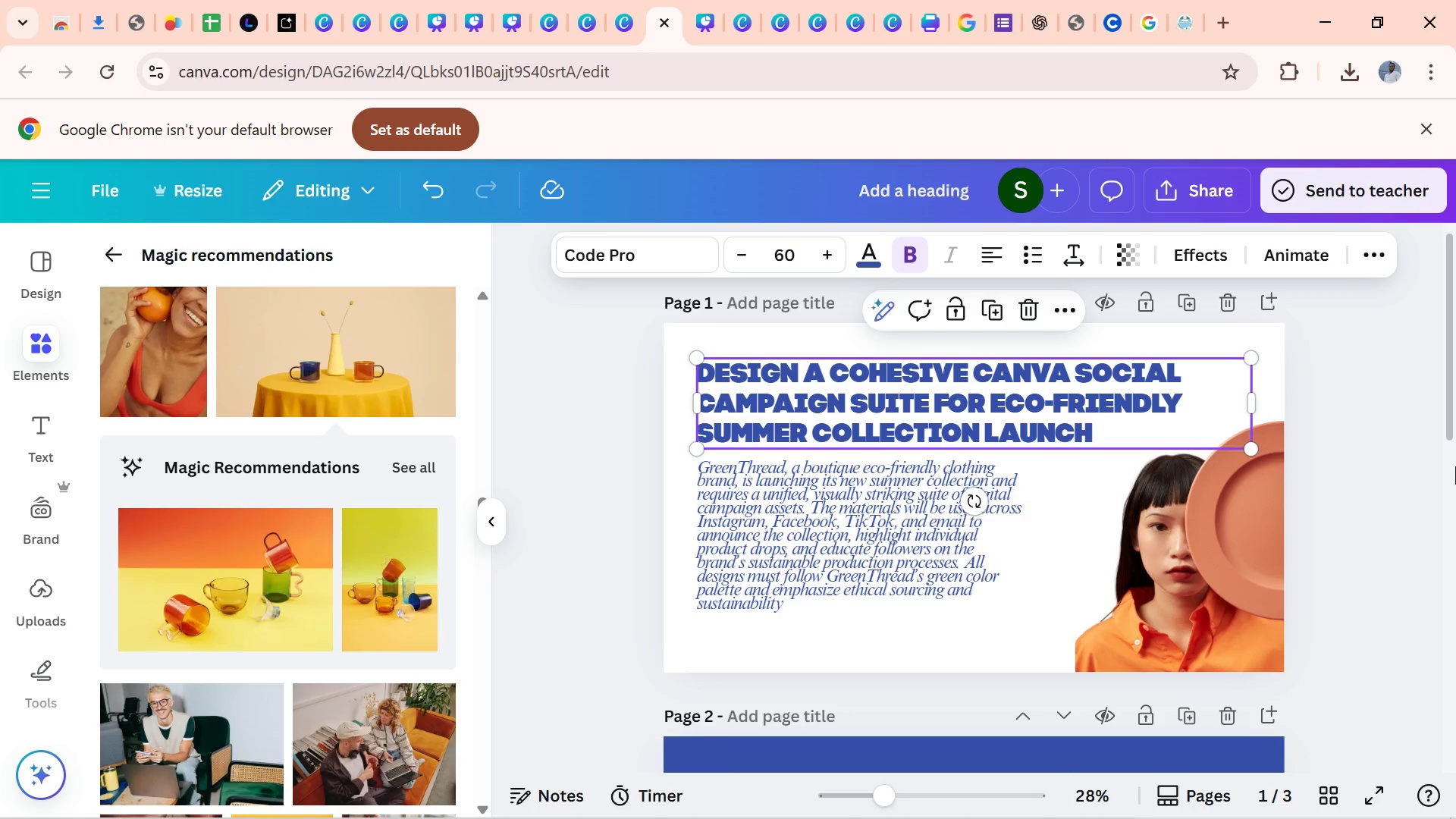 
left_click_drag(start_coordinate=[1455, 397], to_coordinate=[1441, 701])
 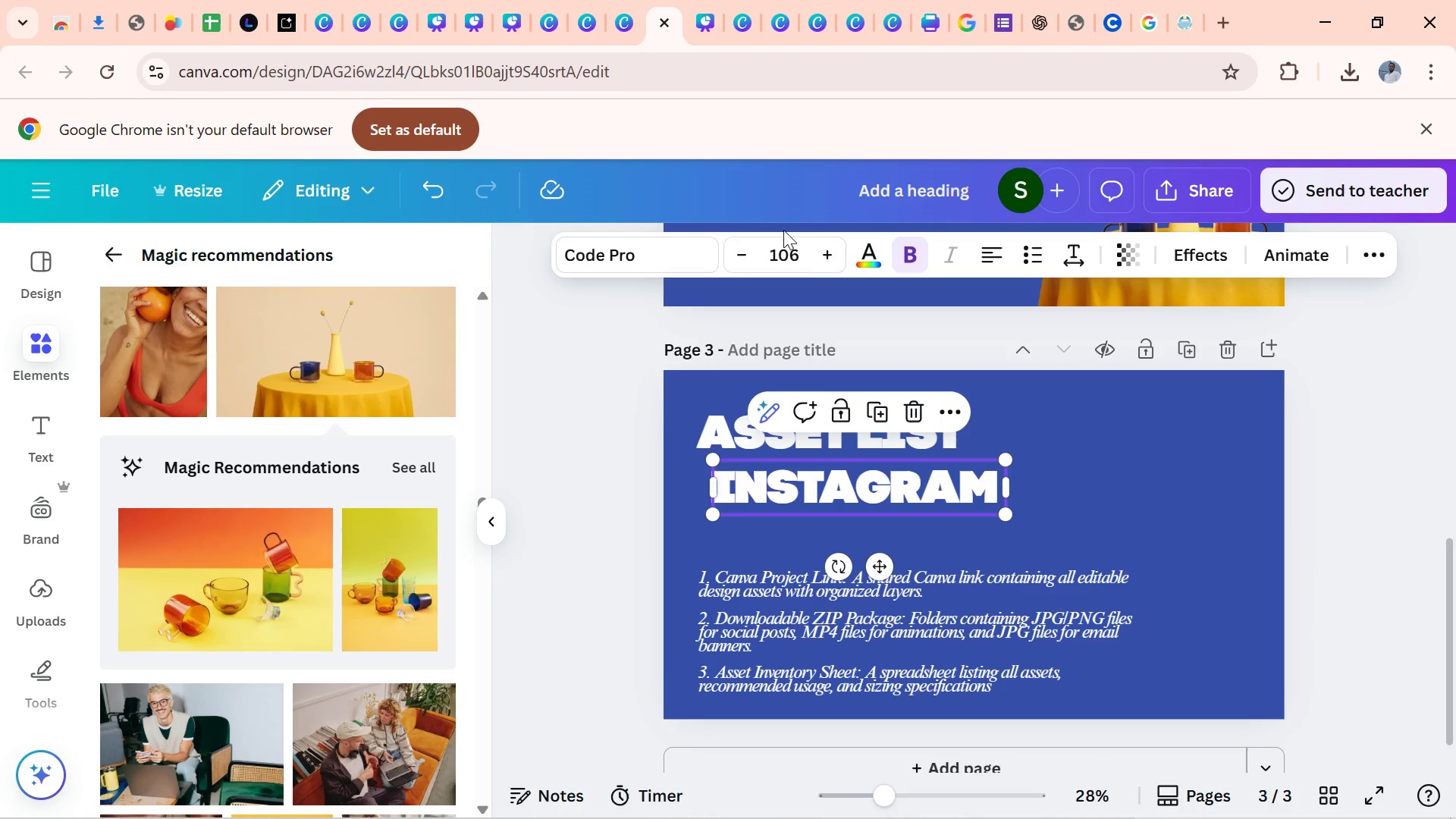 
double_click([808, 262])
 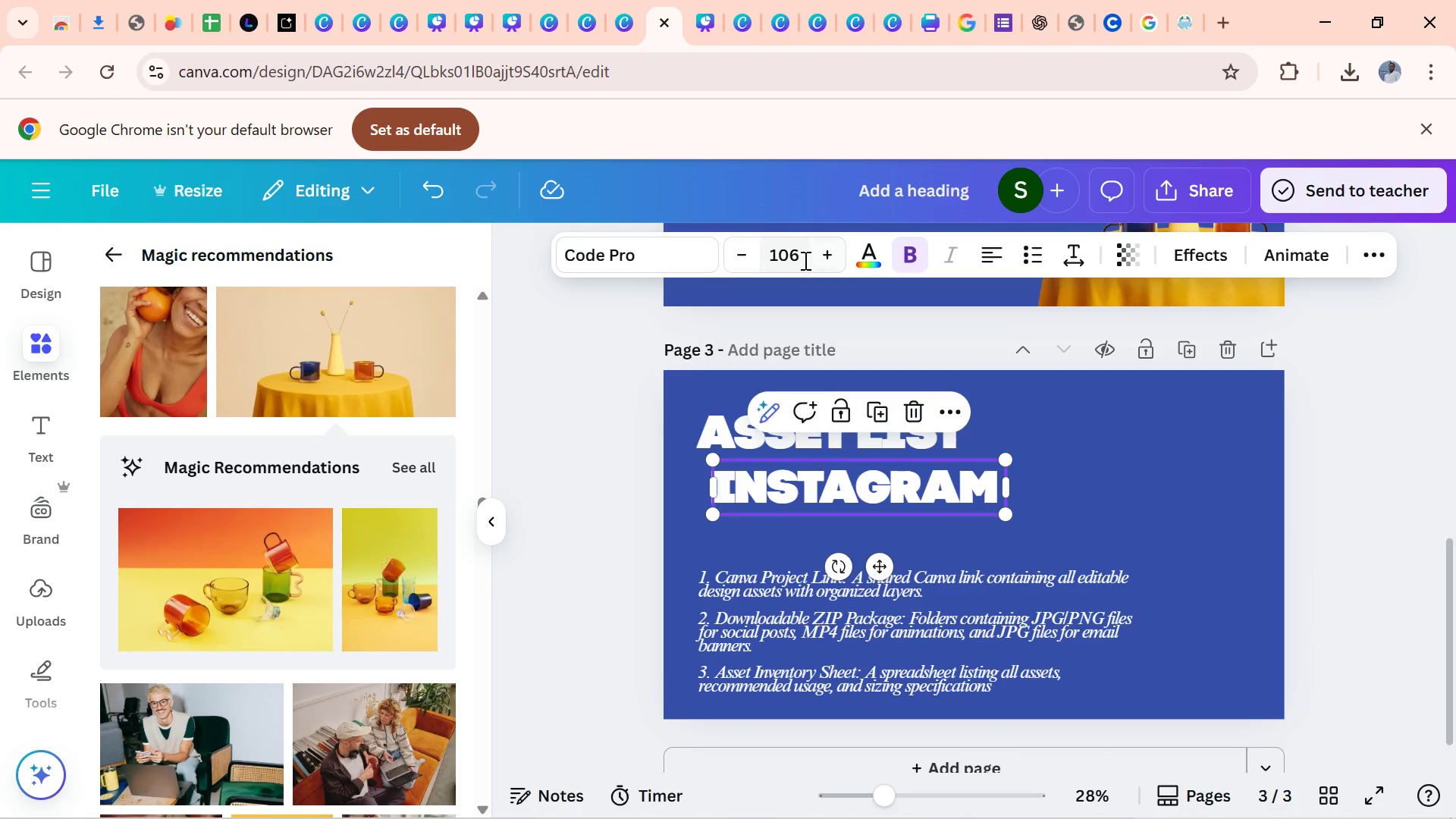 
left_click([804, 260])
 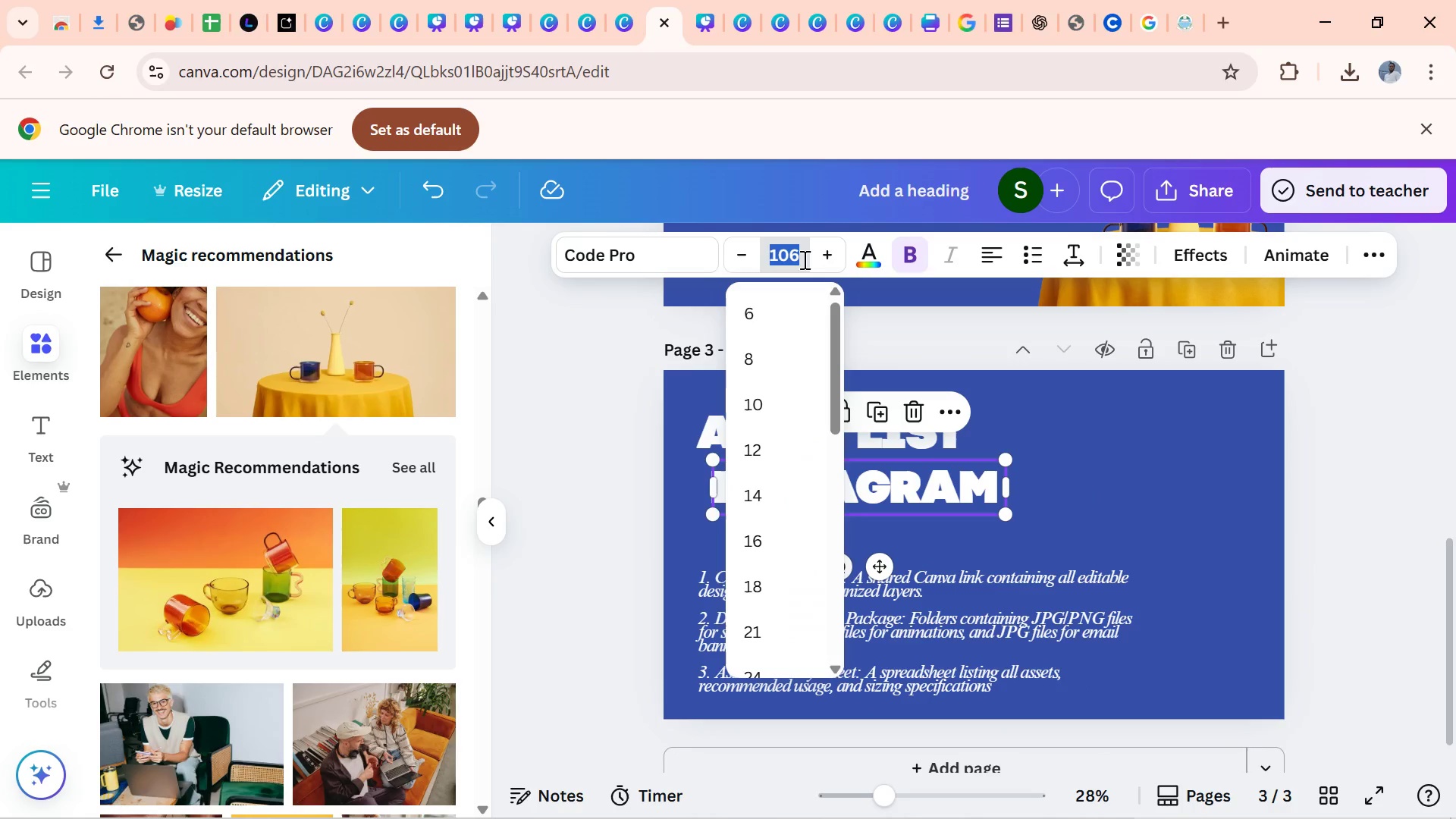 
type(60)
 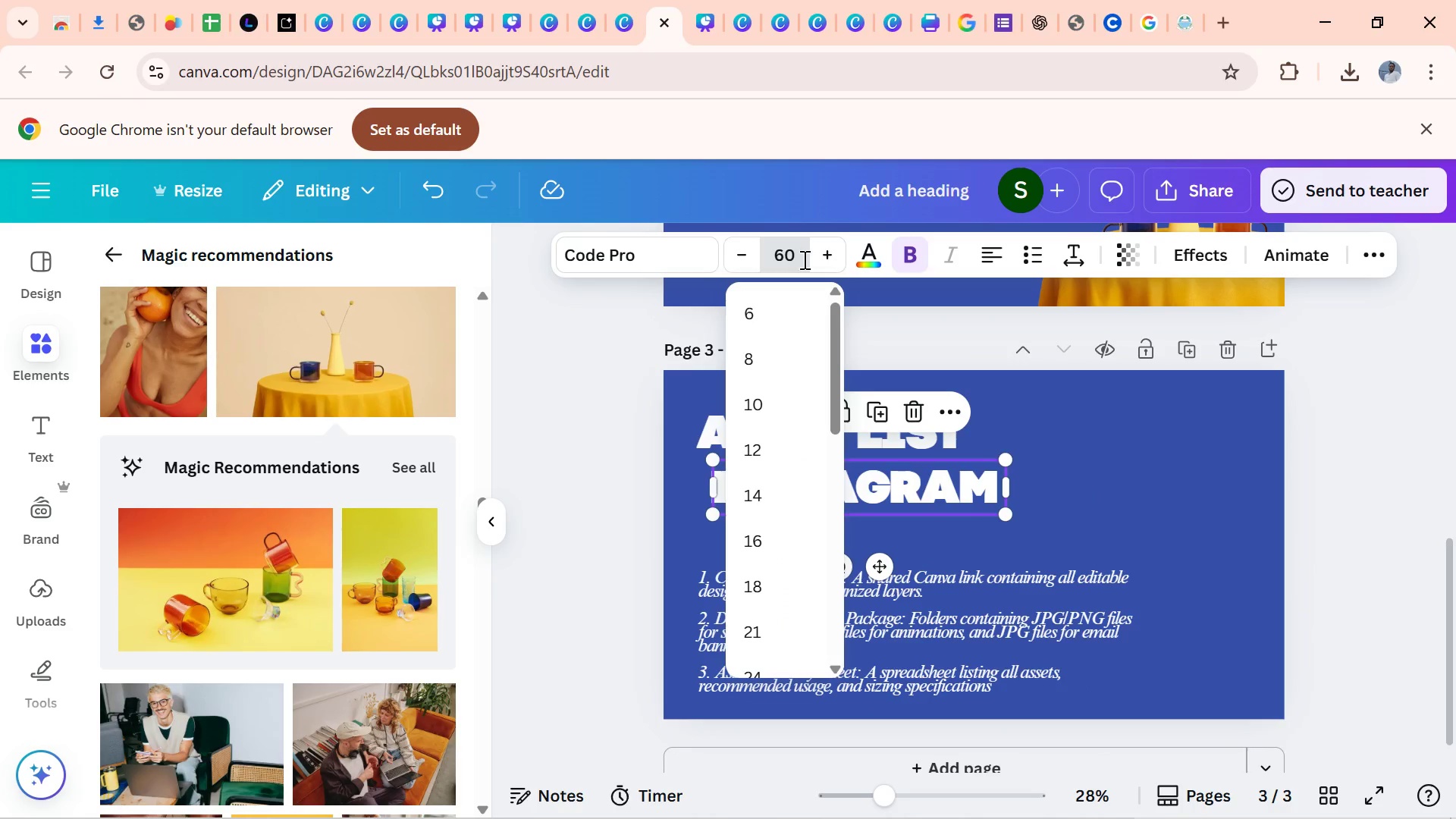 
key(Enter)
 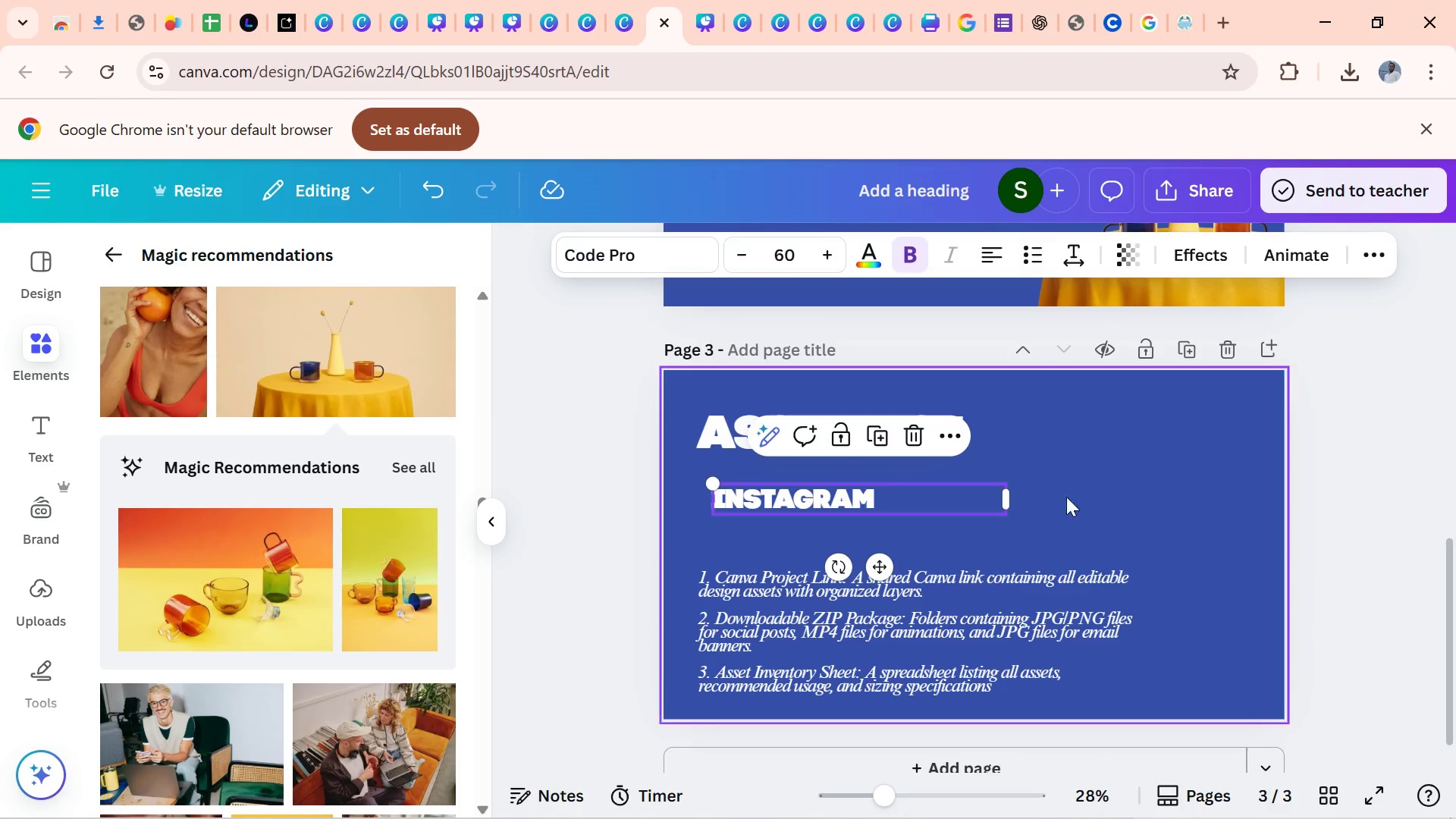 
left_click([1052, 533])
 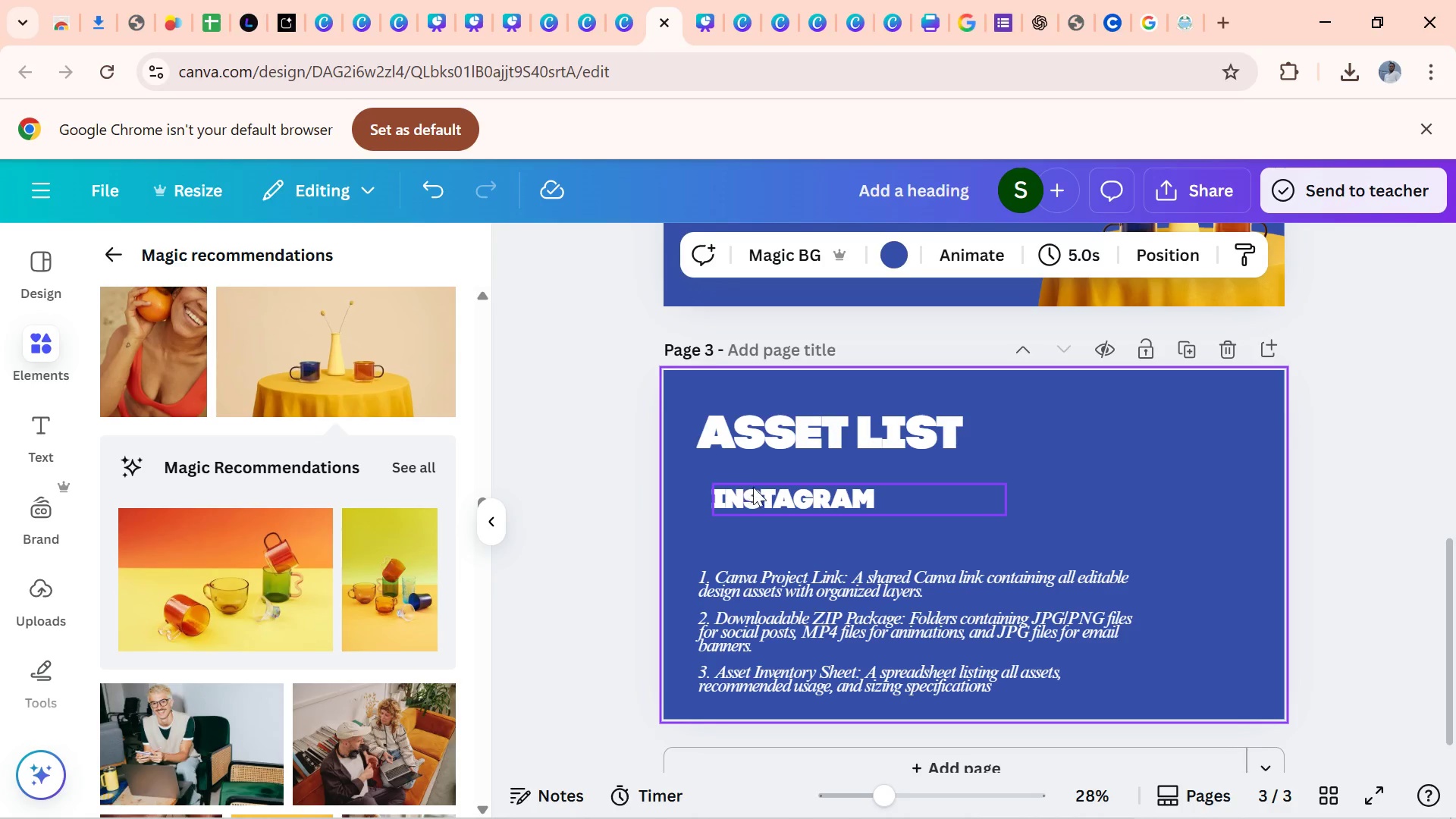 
left_click_drag(start_coordinate=[759, 493], to_coordinate=[743, 480])
 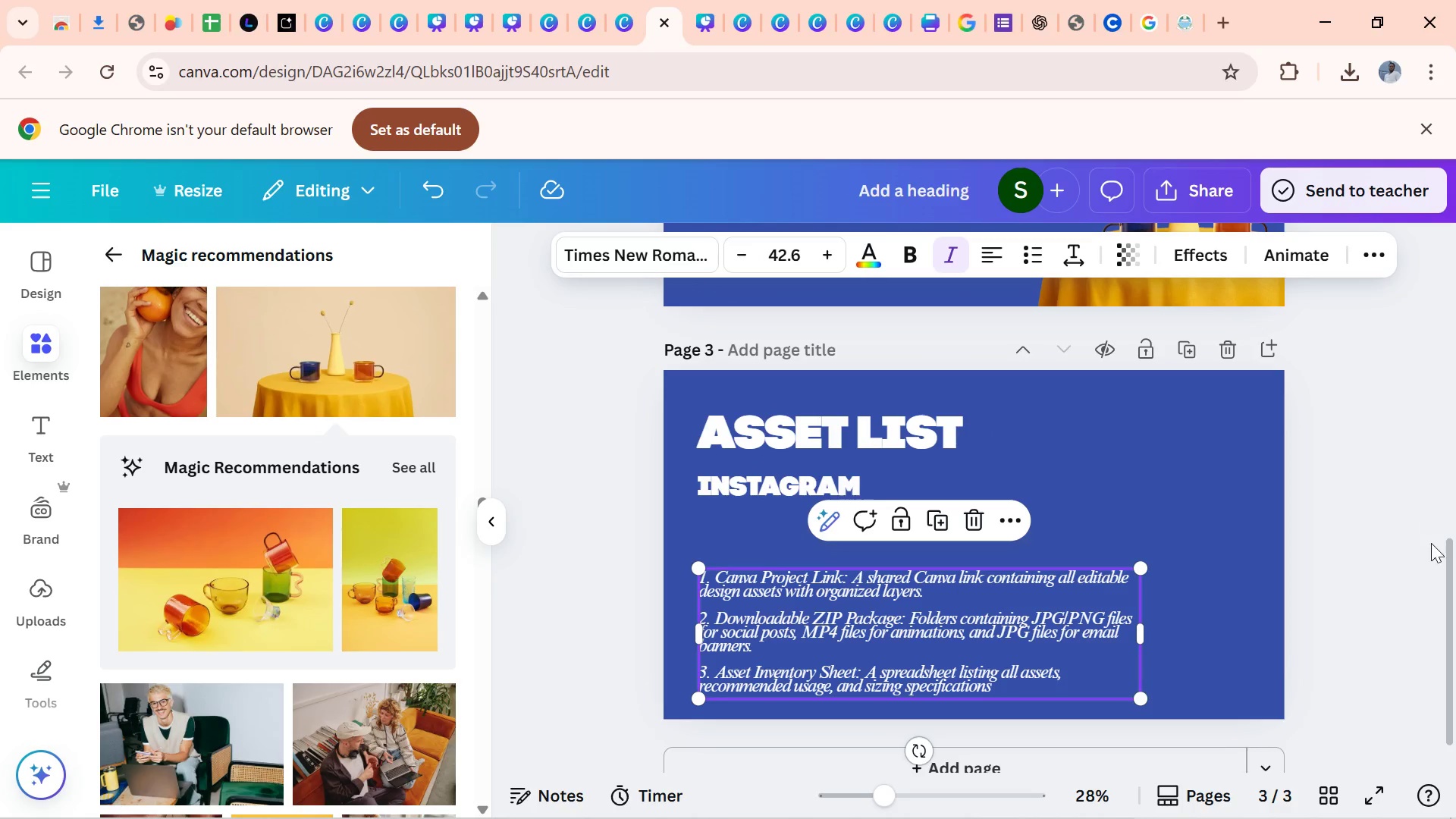 
left_click_drag(start_coordinate=[1454, 571], to_coordinate=[1455, 475])
 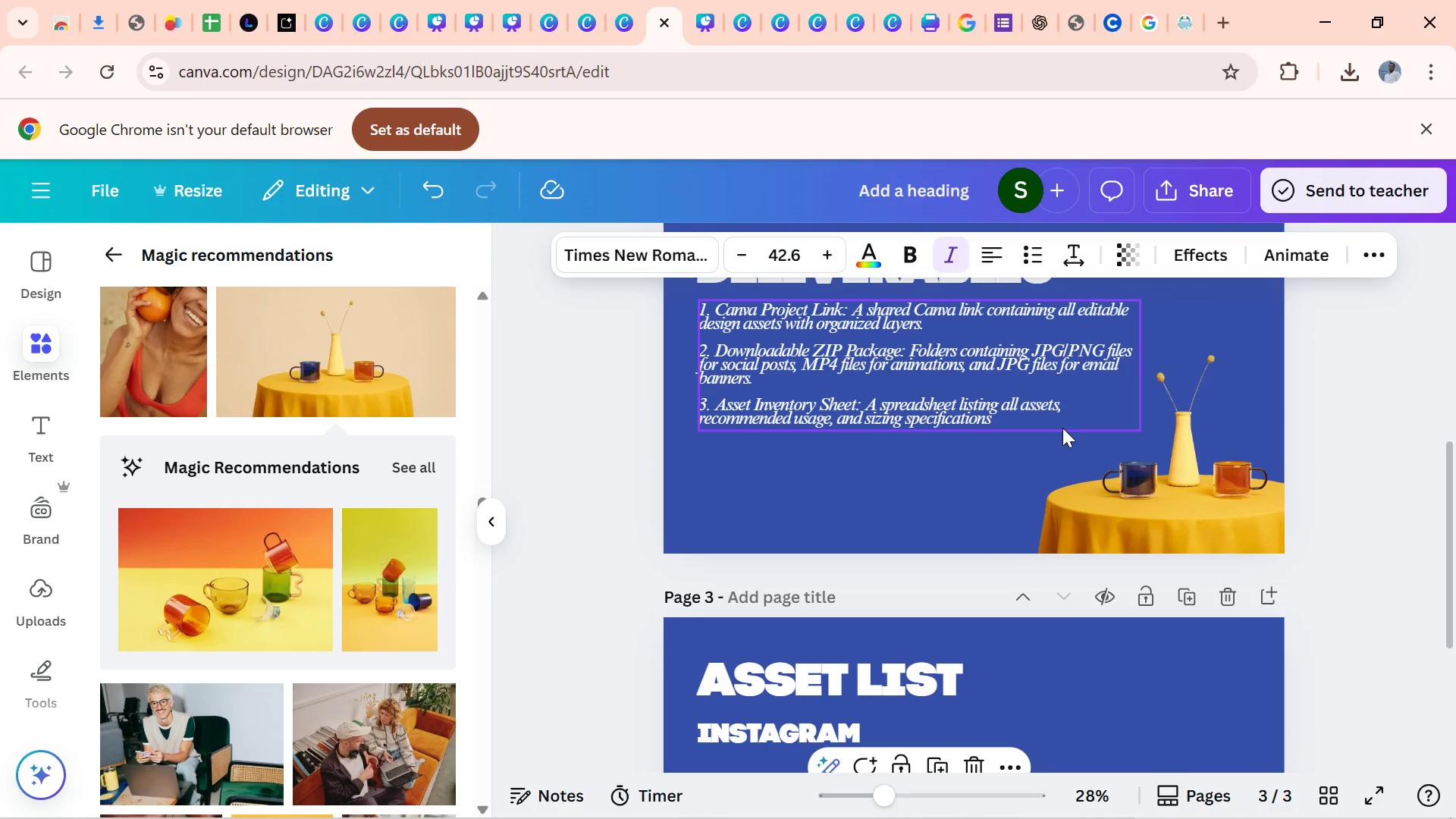 
left_click([1062, 428])
 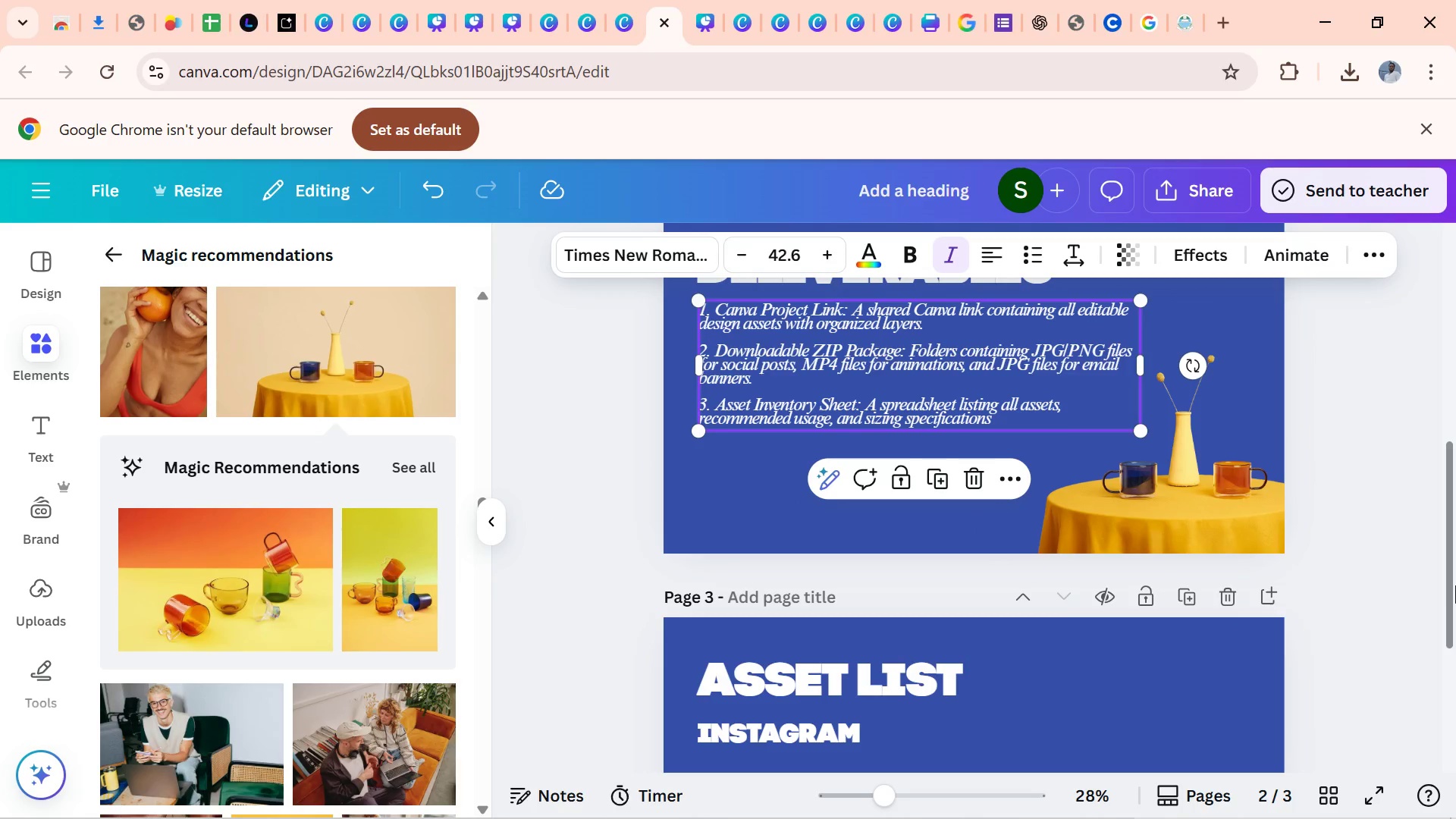 
left_click_drag(start_coordinate=[1455, 585], to_coordinate=[1449, 704])
 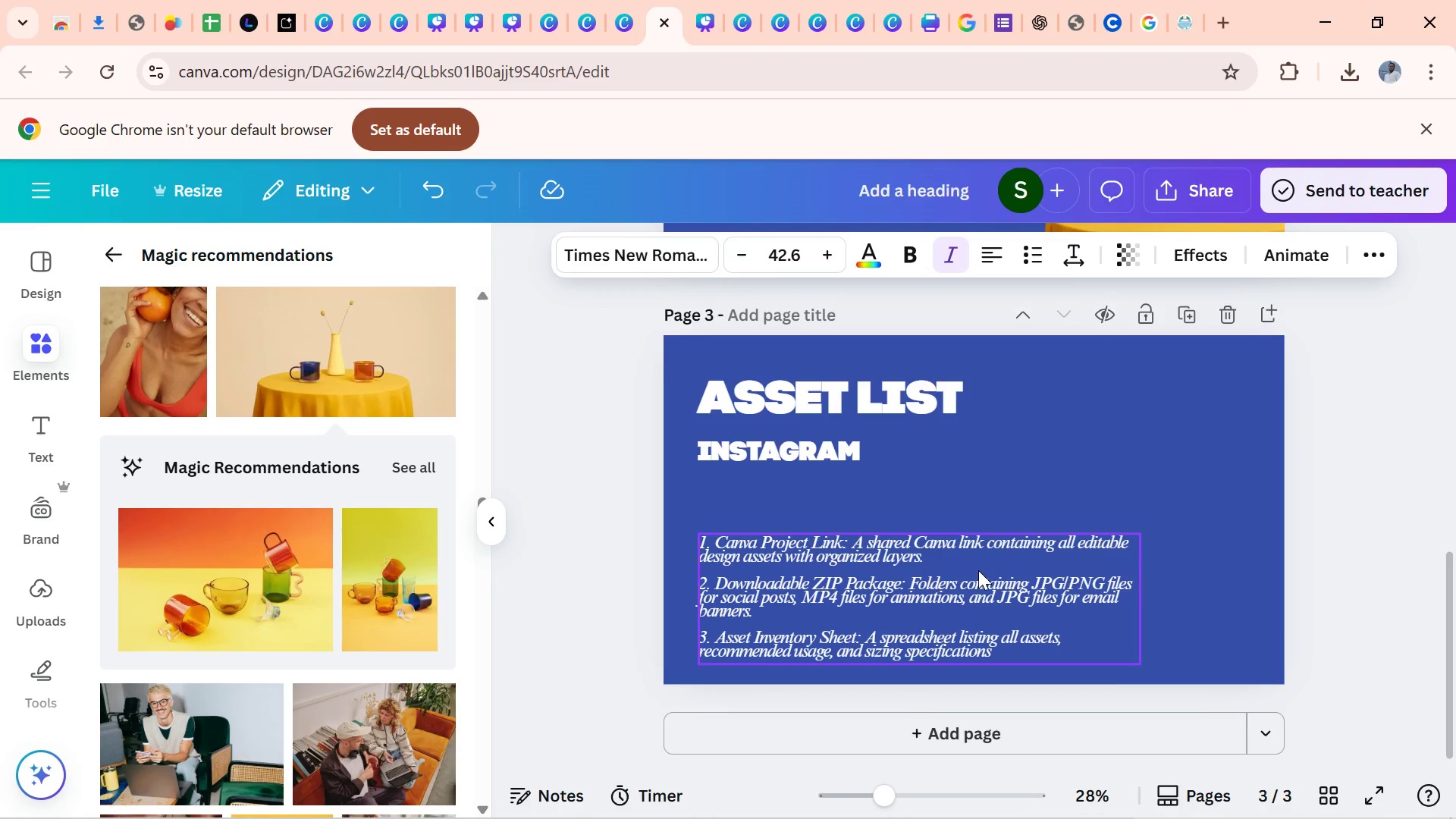 
left_click([978, 570])
 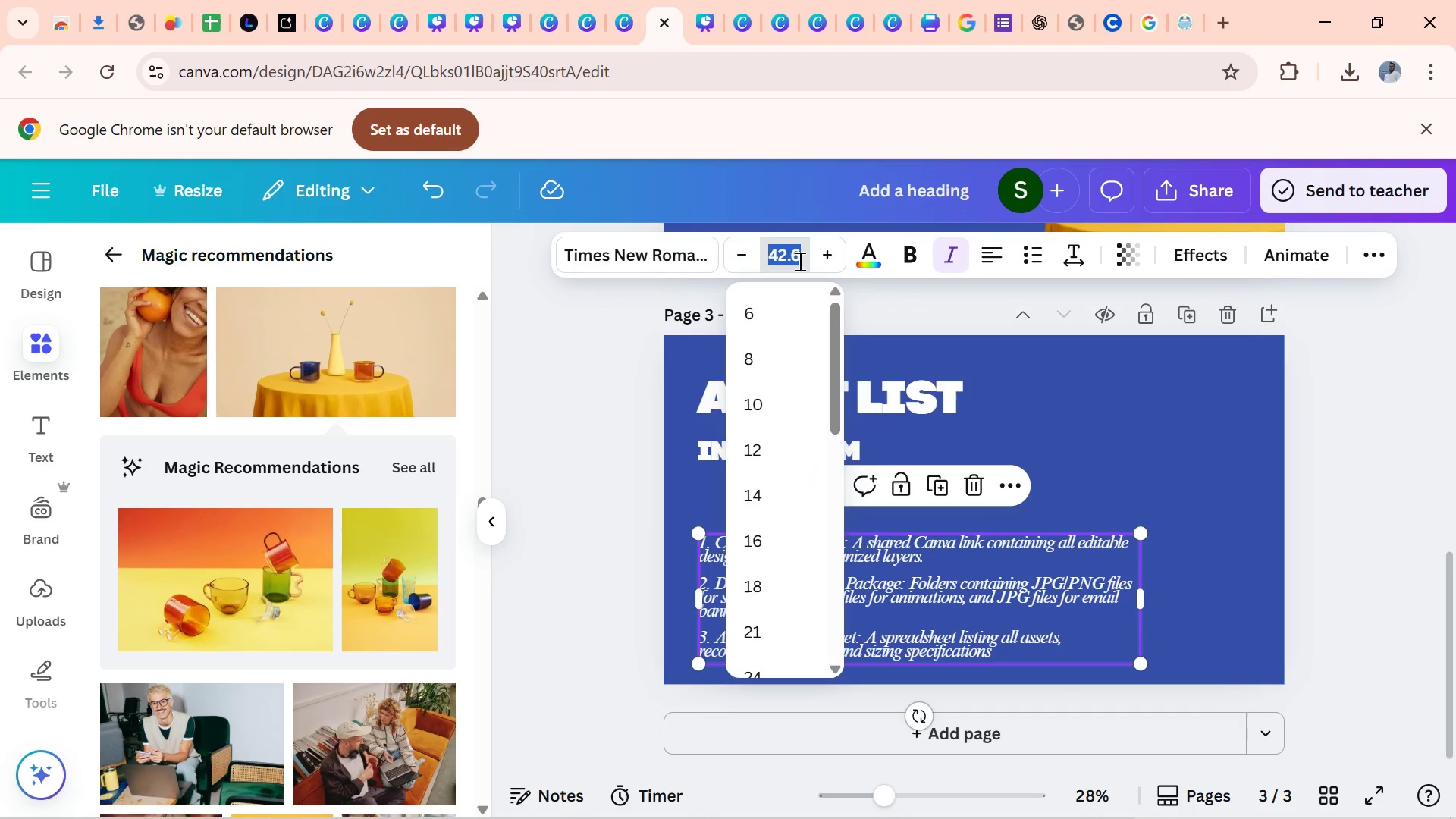 
type(20)
 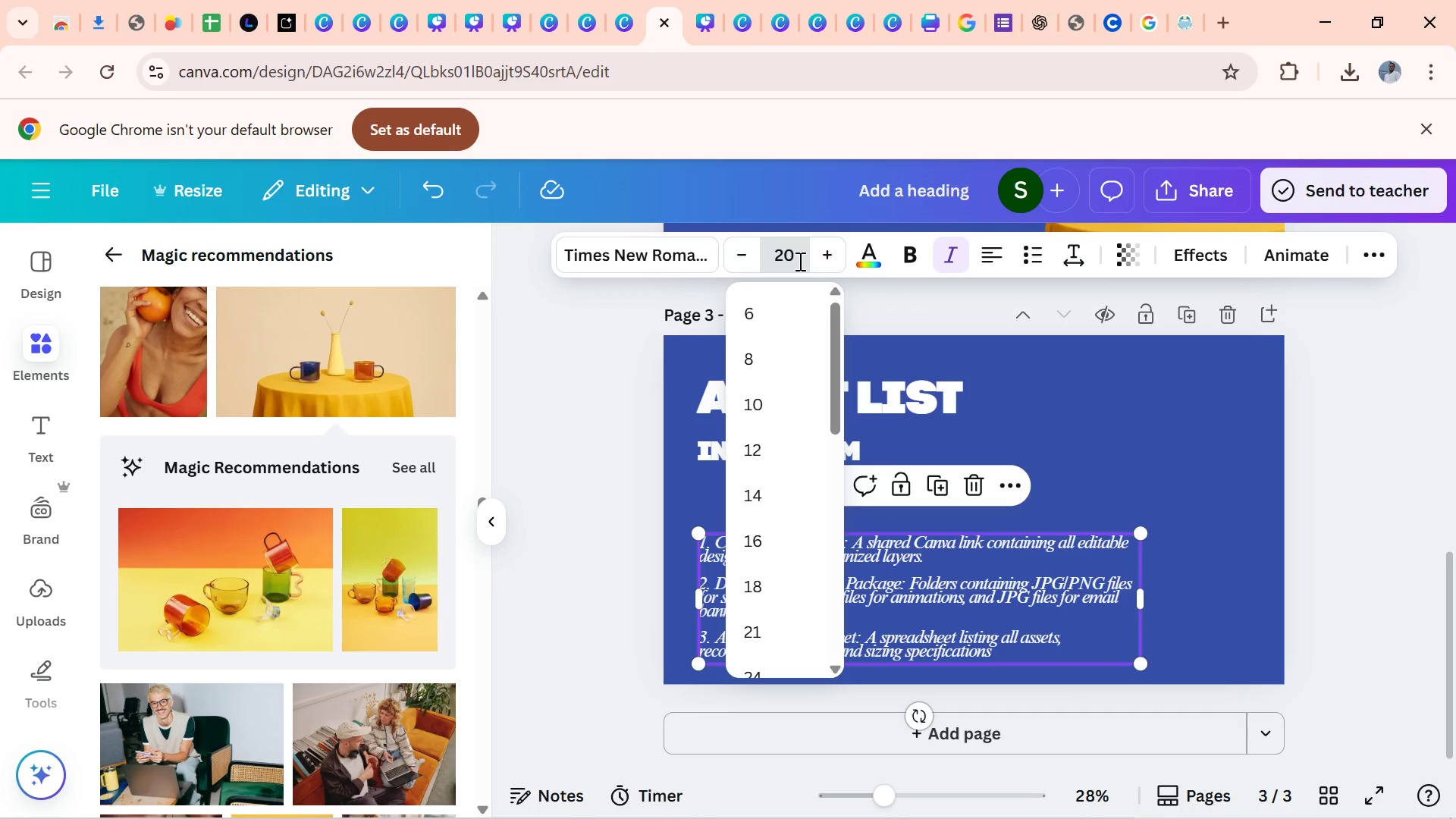 
key(Enter)
 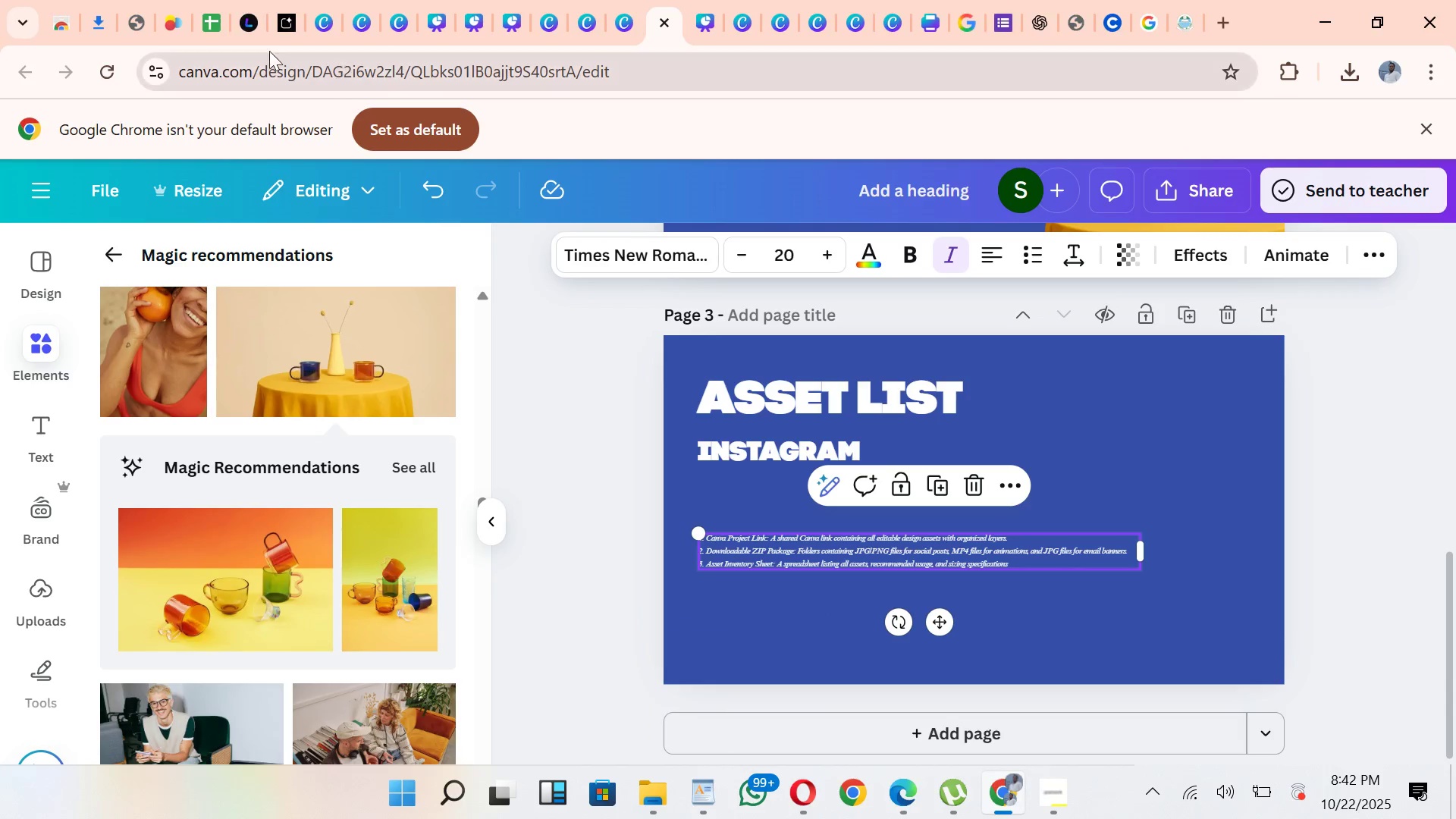 
wait(6.65)
 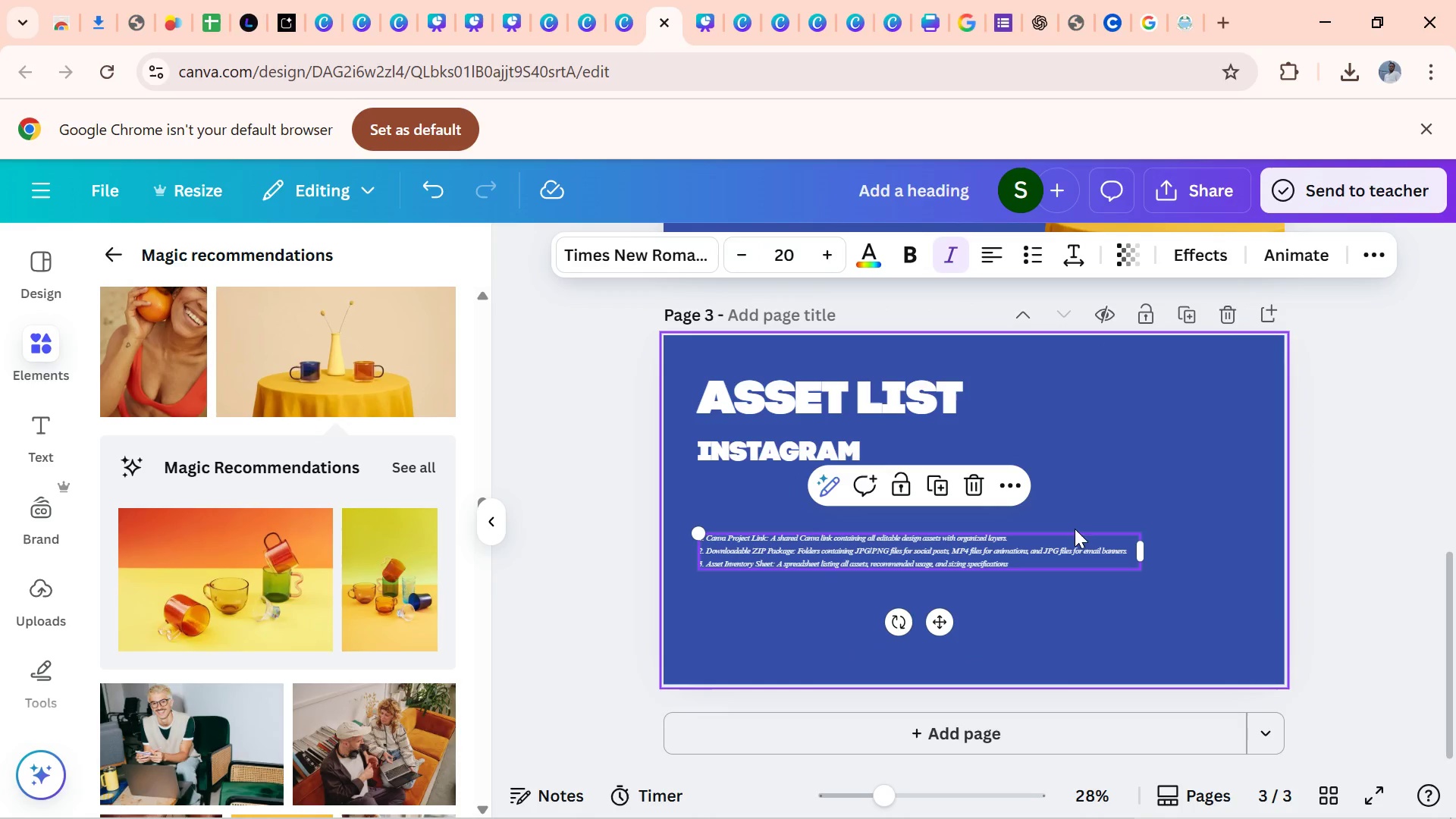 
left_click([136, 38])
 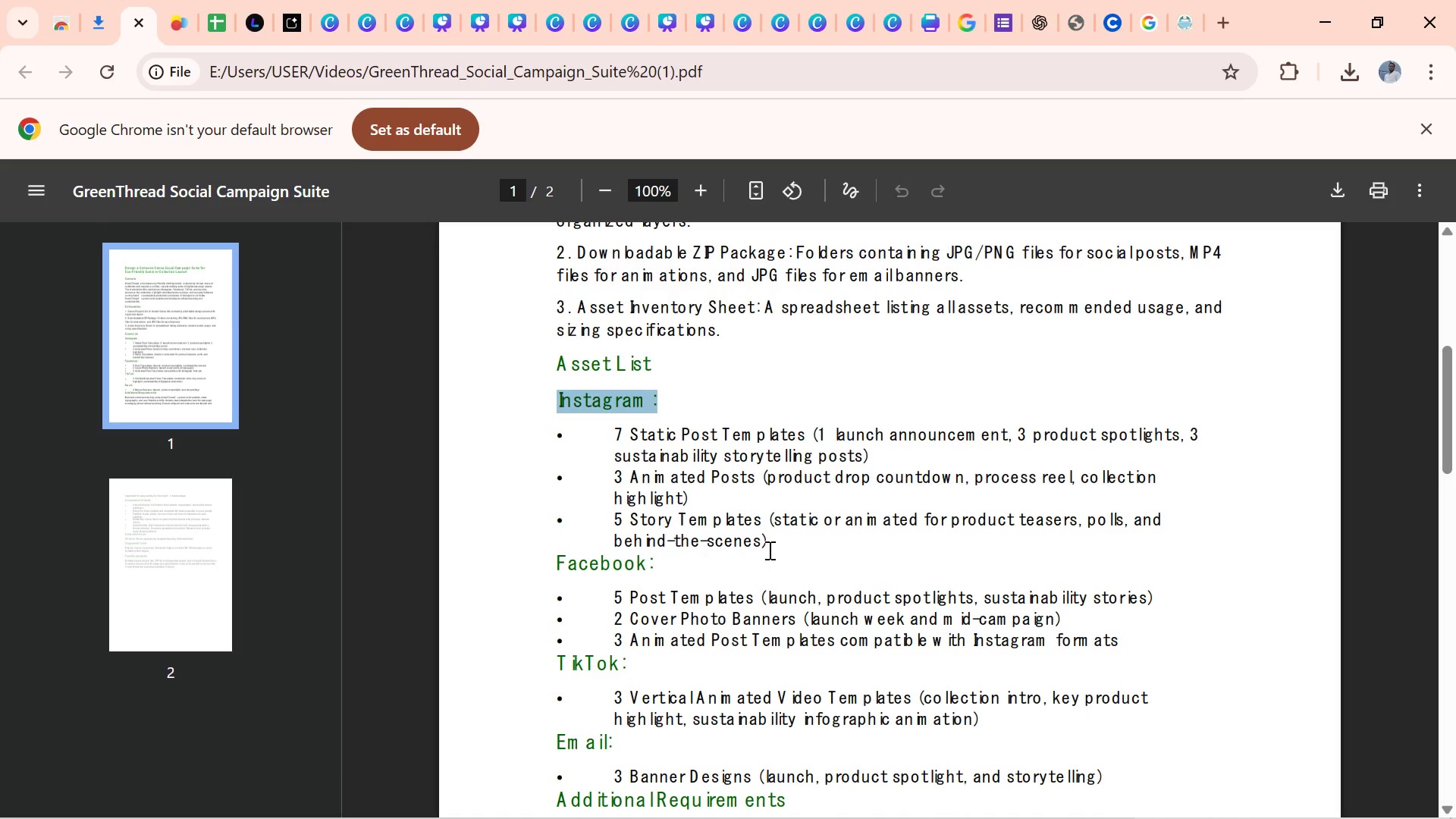 
left_click_drag(start_coordinate=[780, 538], to_coordinate=[583, 527])
 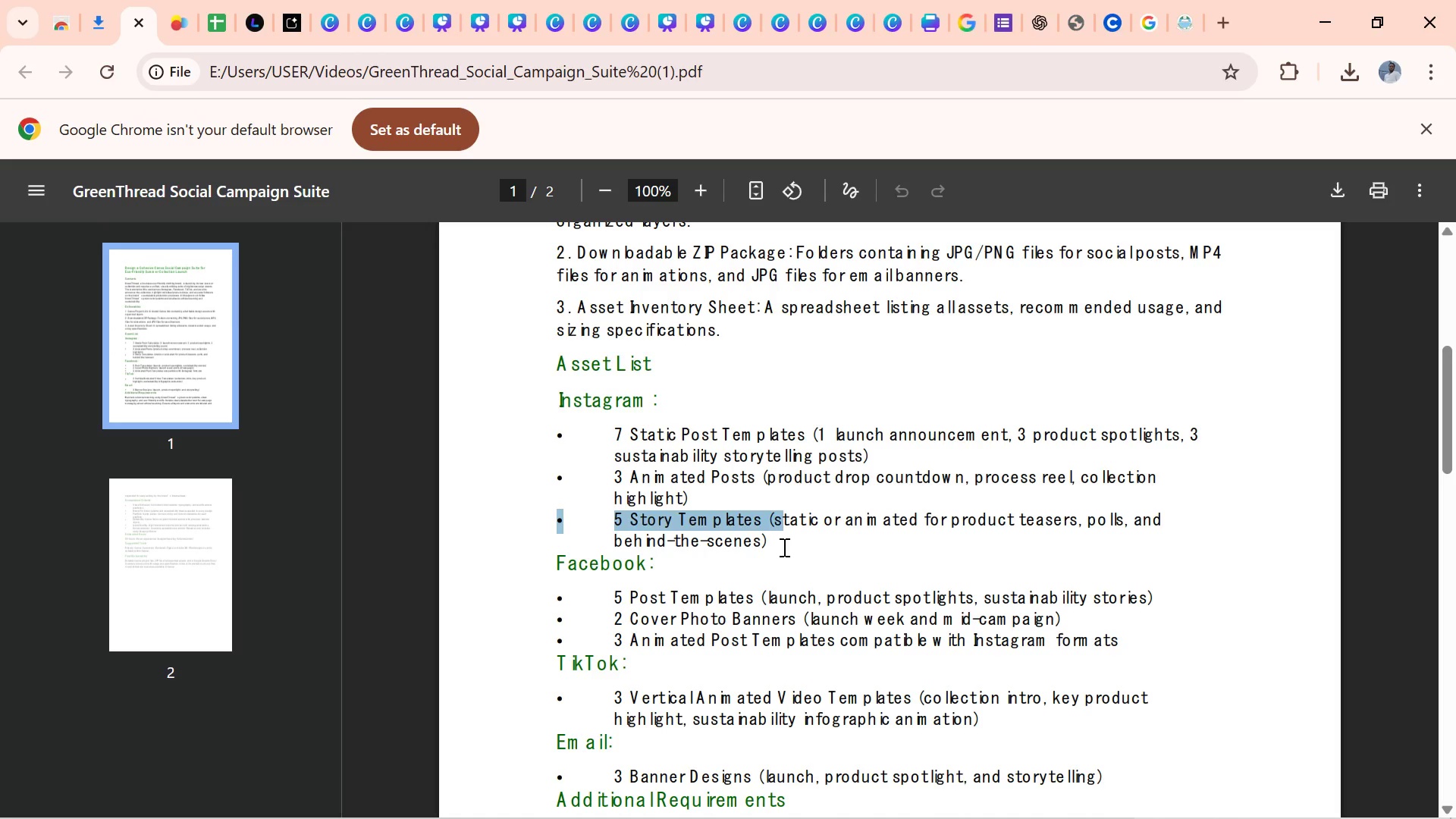 
left_click_drag(start_coordinate=[783, 547], to_coordinate=[565, 435])
 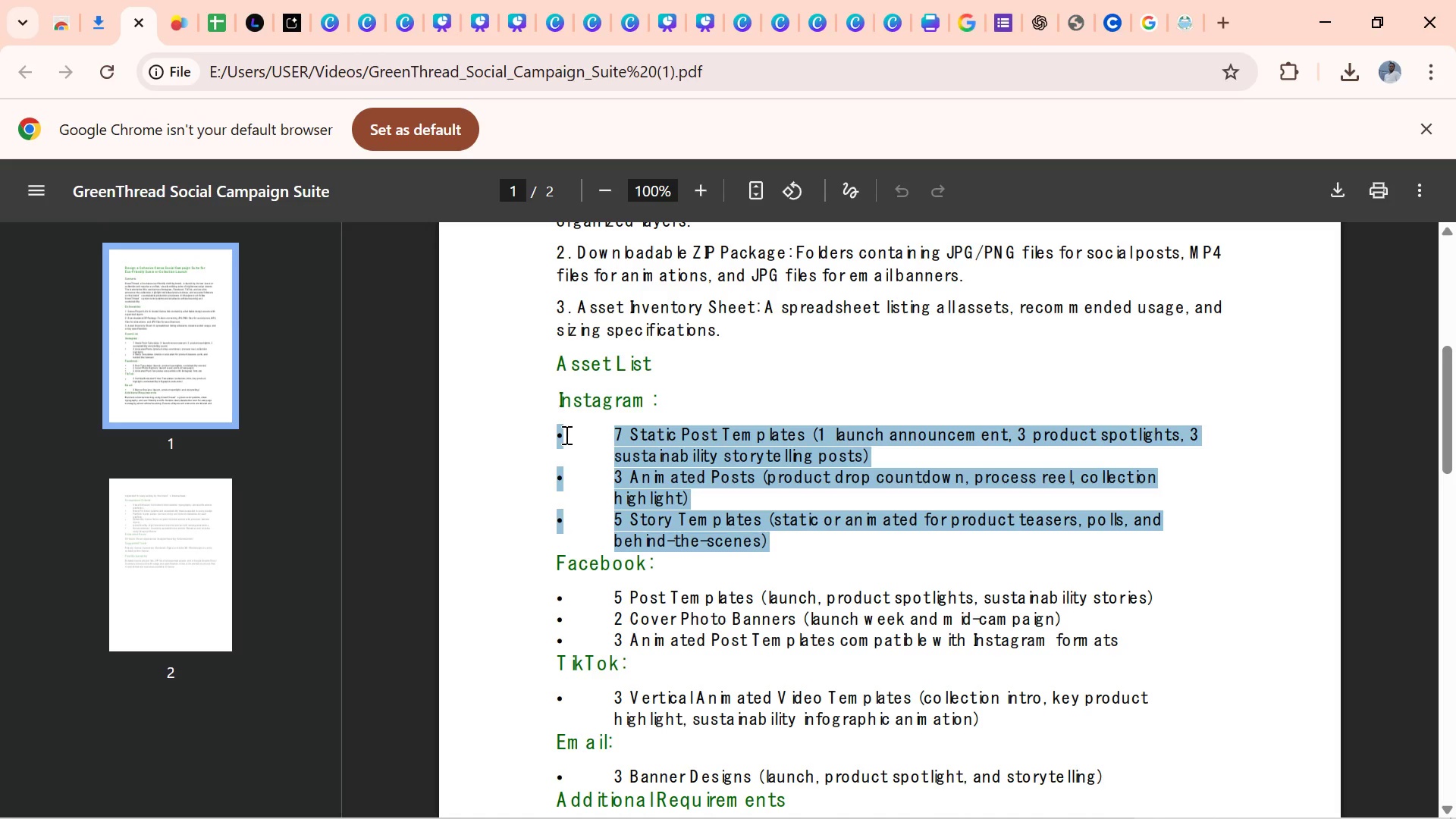 
key(Control+C)
 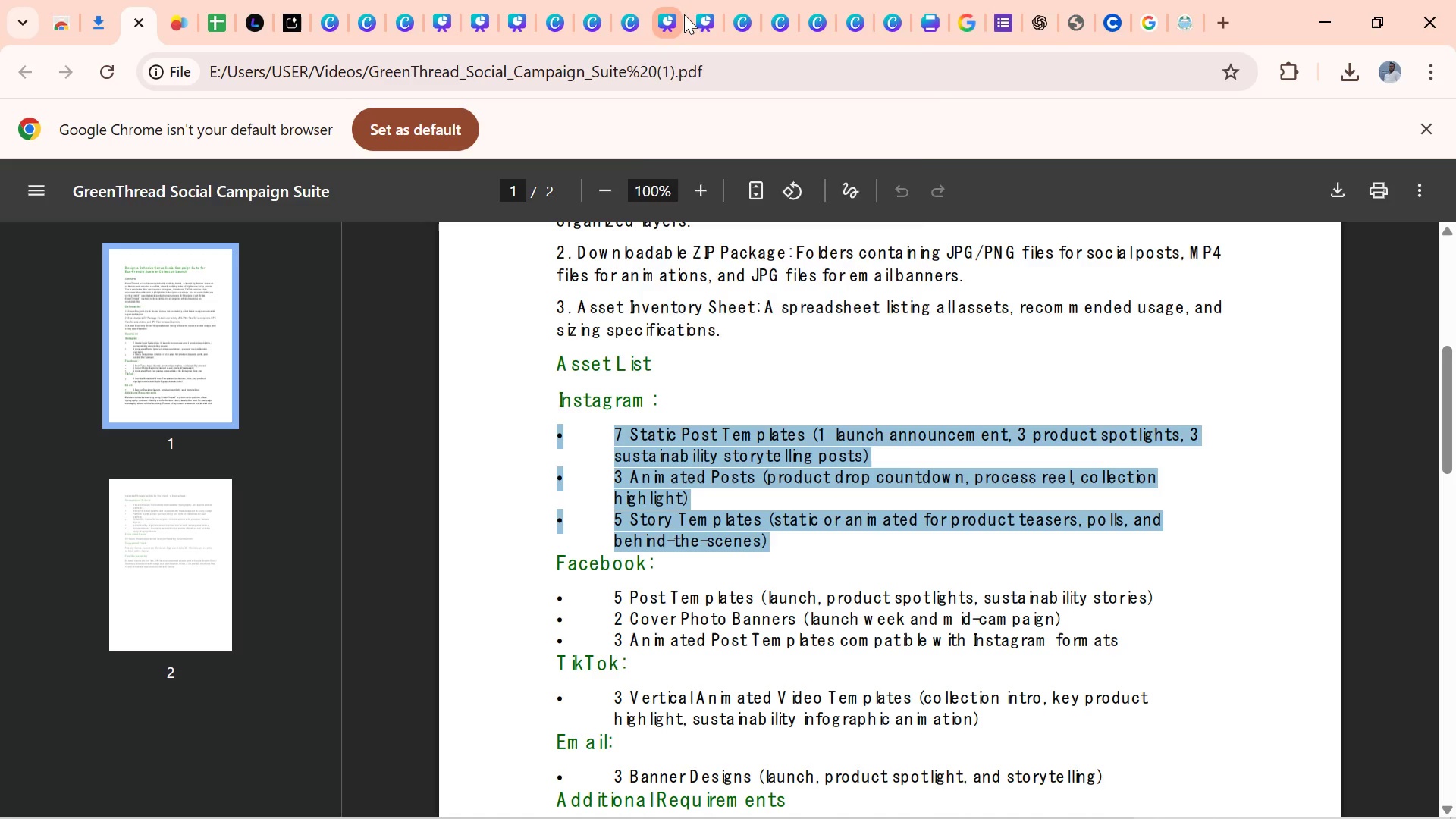 
left_click([673, 18])
 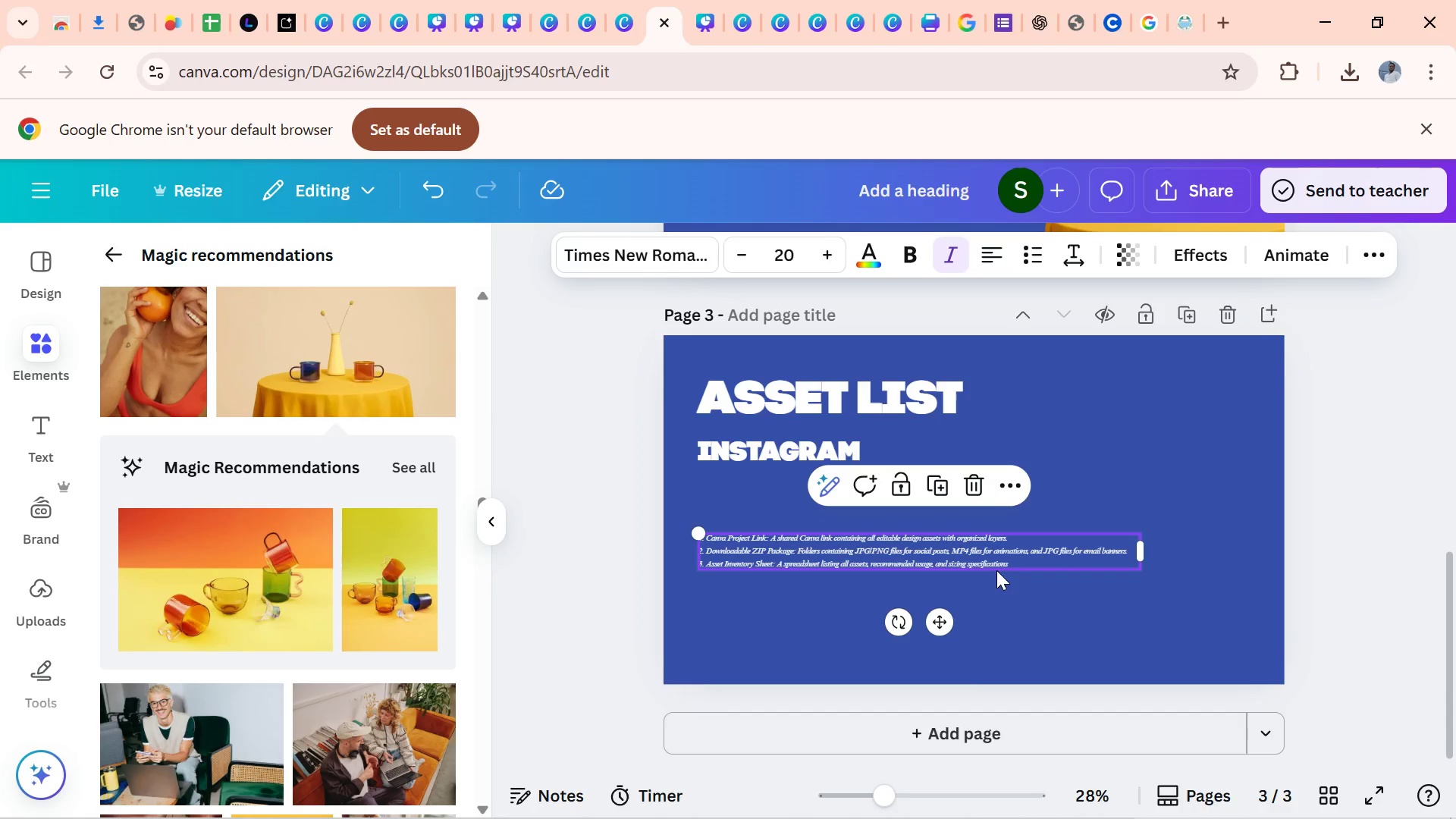 
left_click([1019, 598])
 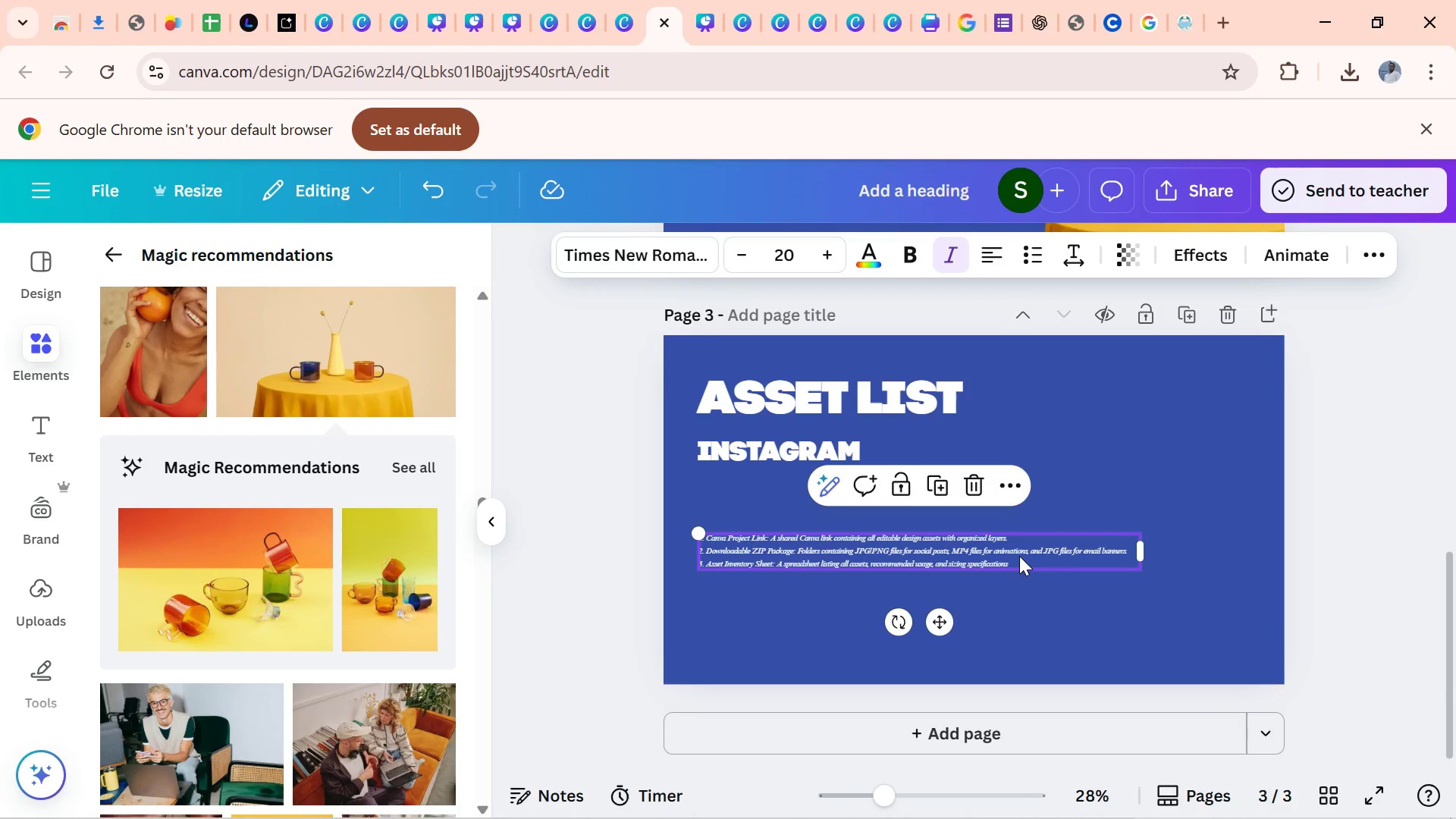 
double_click([1019, 556])
 